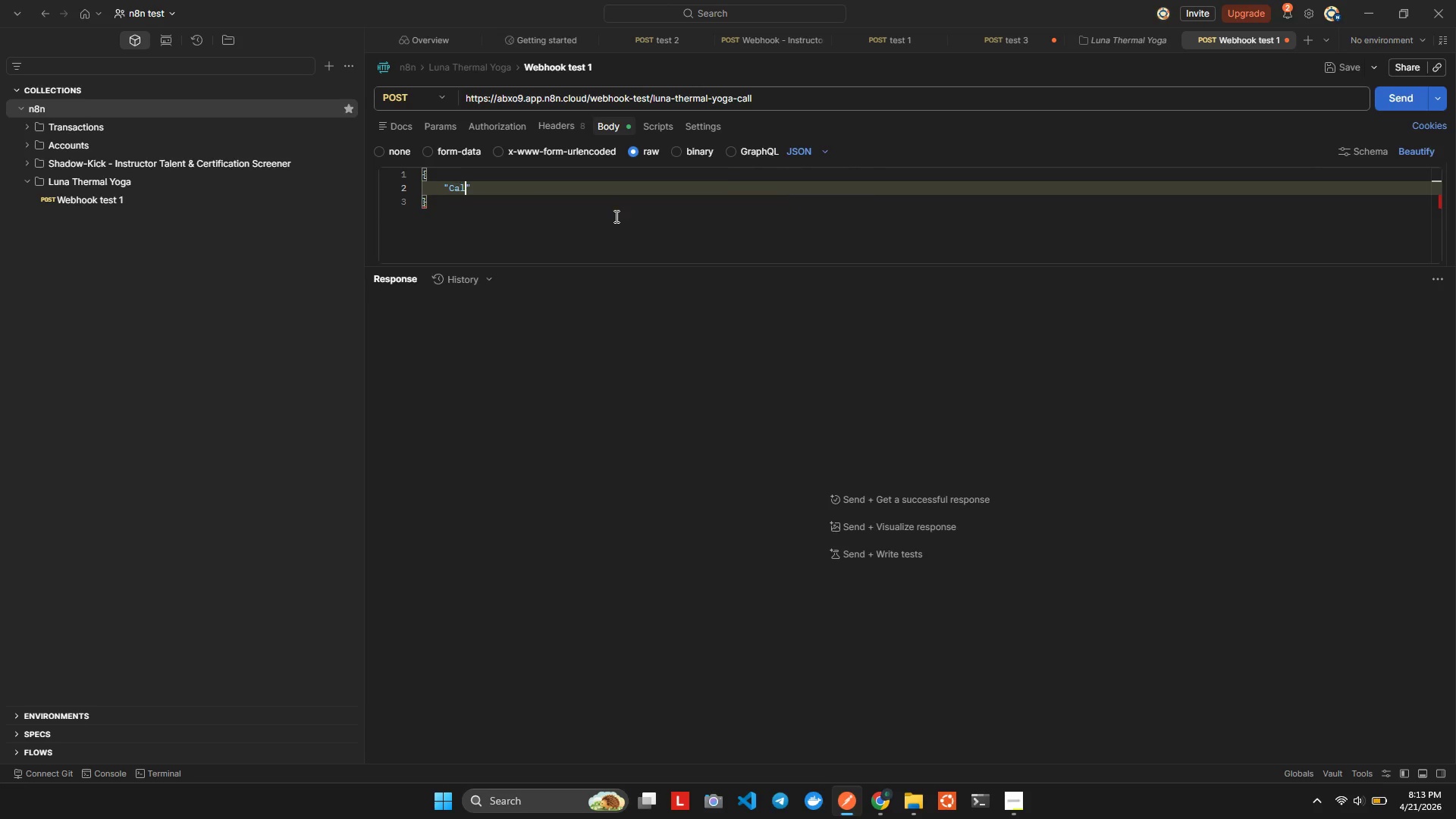 
key(Control+L)
 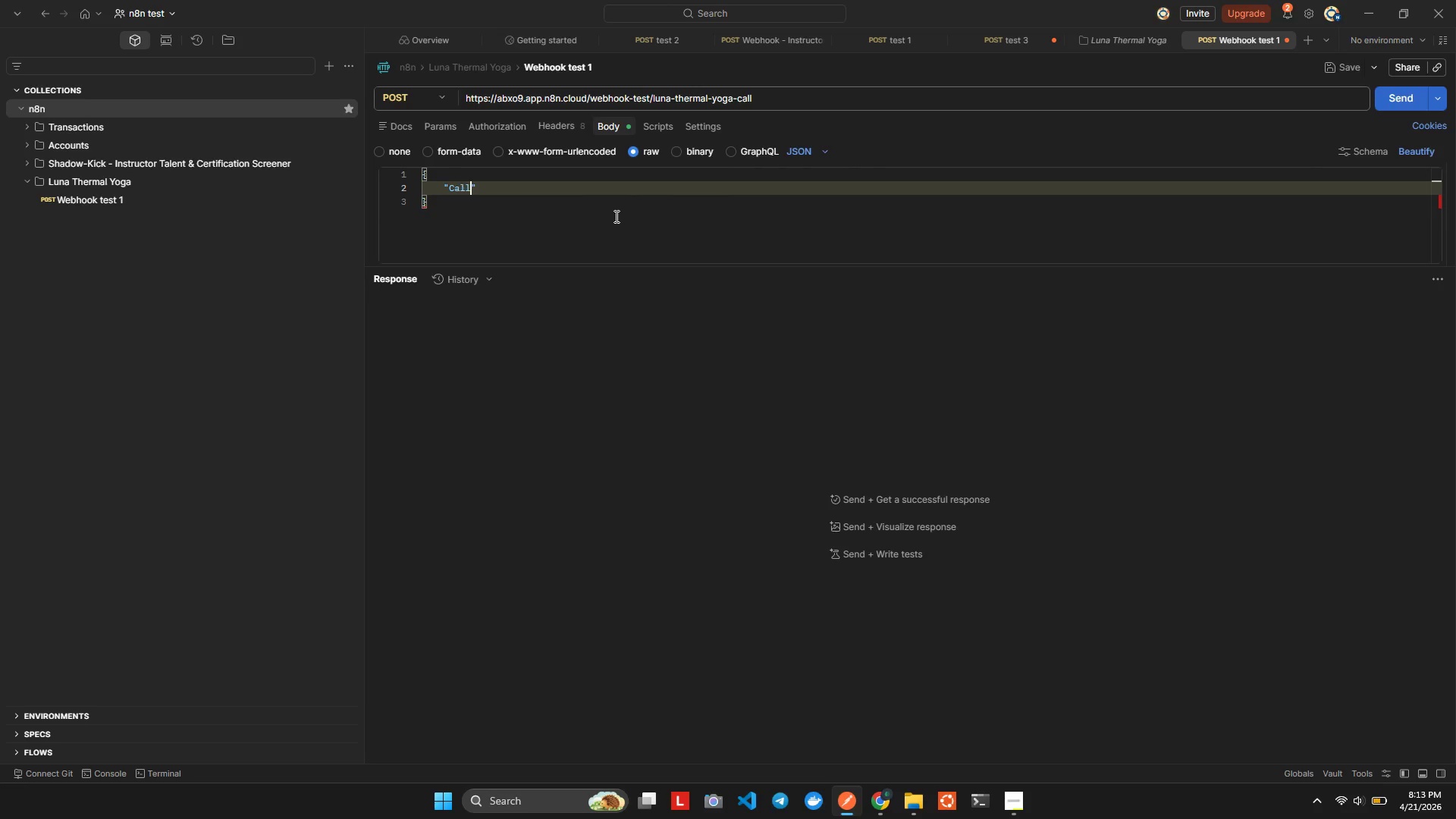 
key(Control+L)
 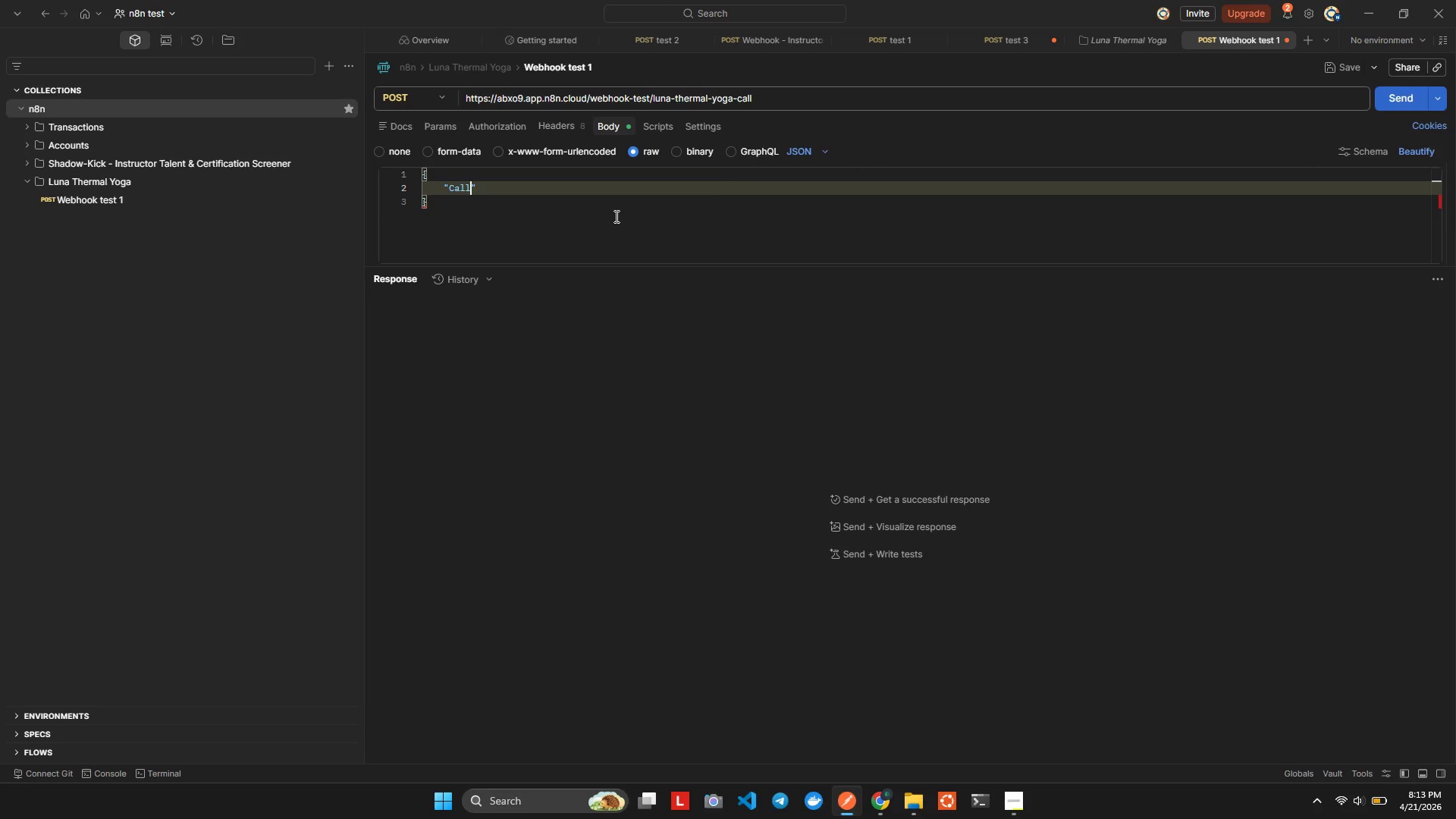 
key(Control+E)
 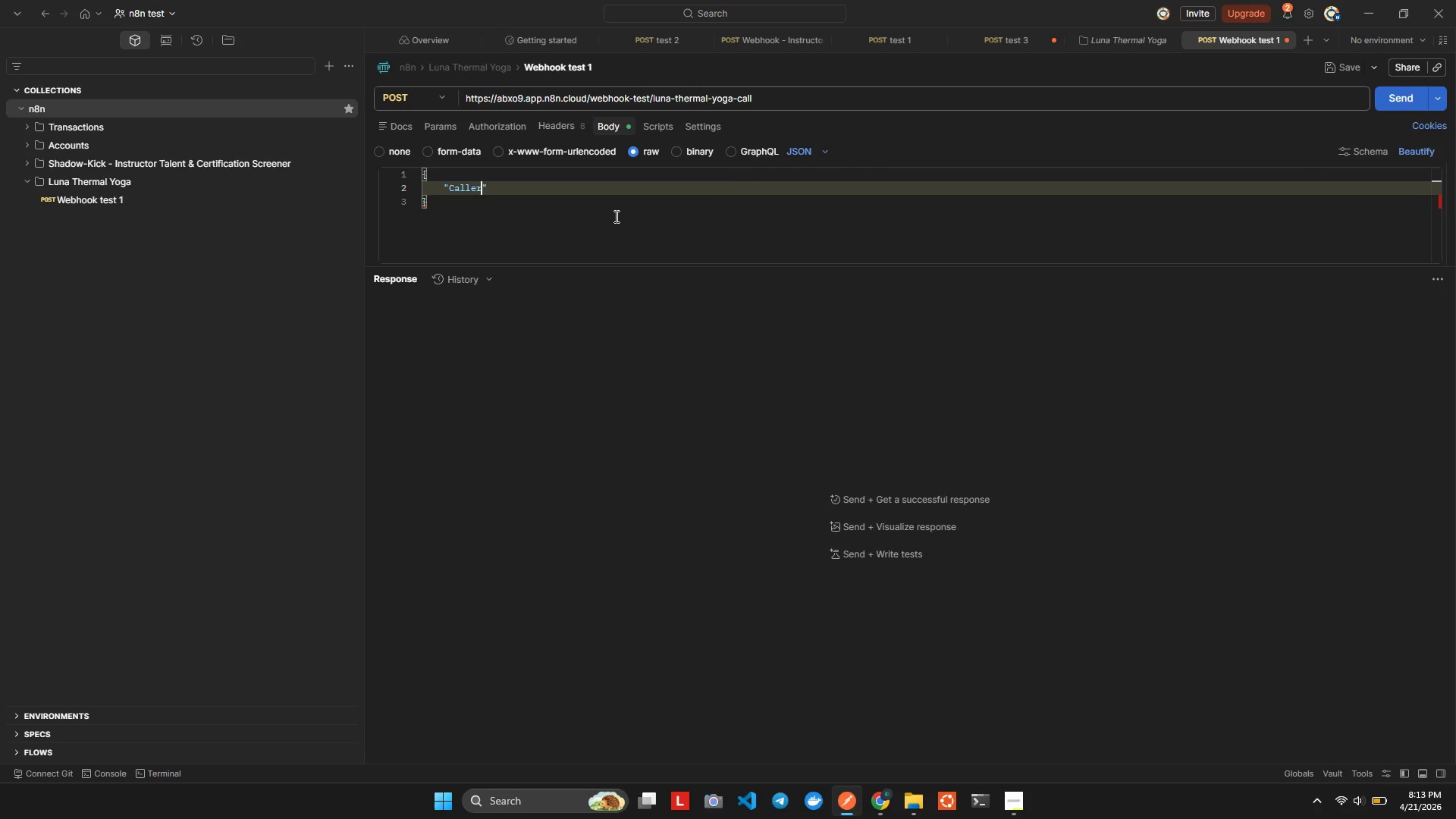 
key(Control+R)
 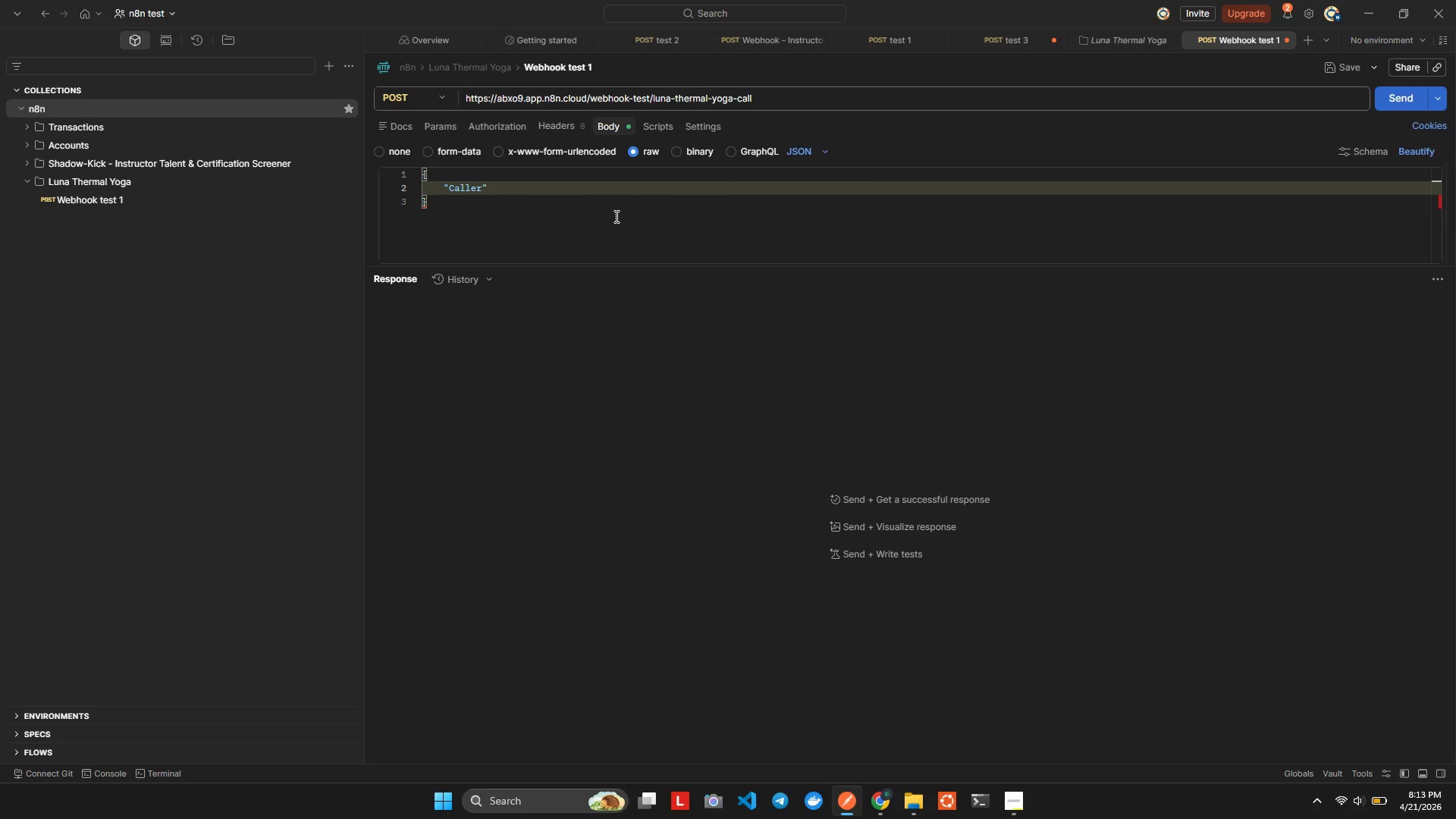 
key(Control+ArrowRight)
 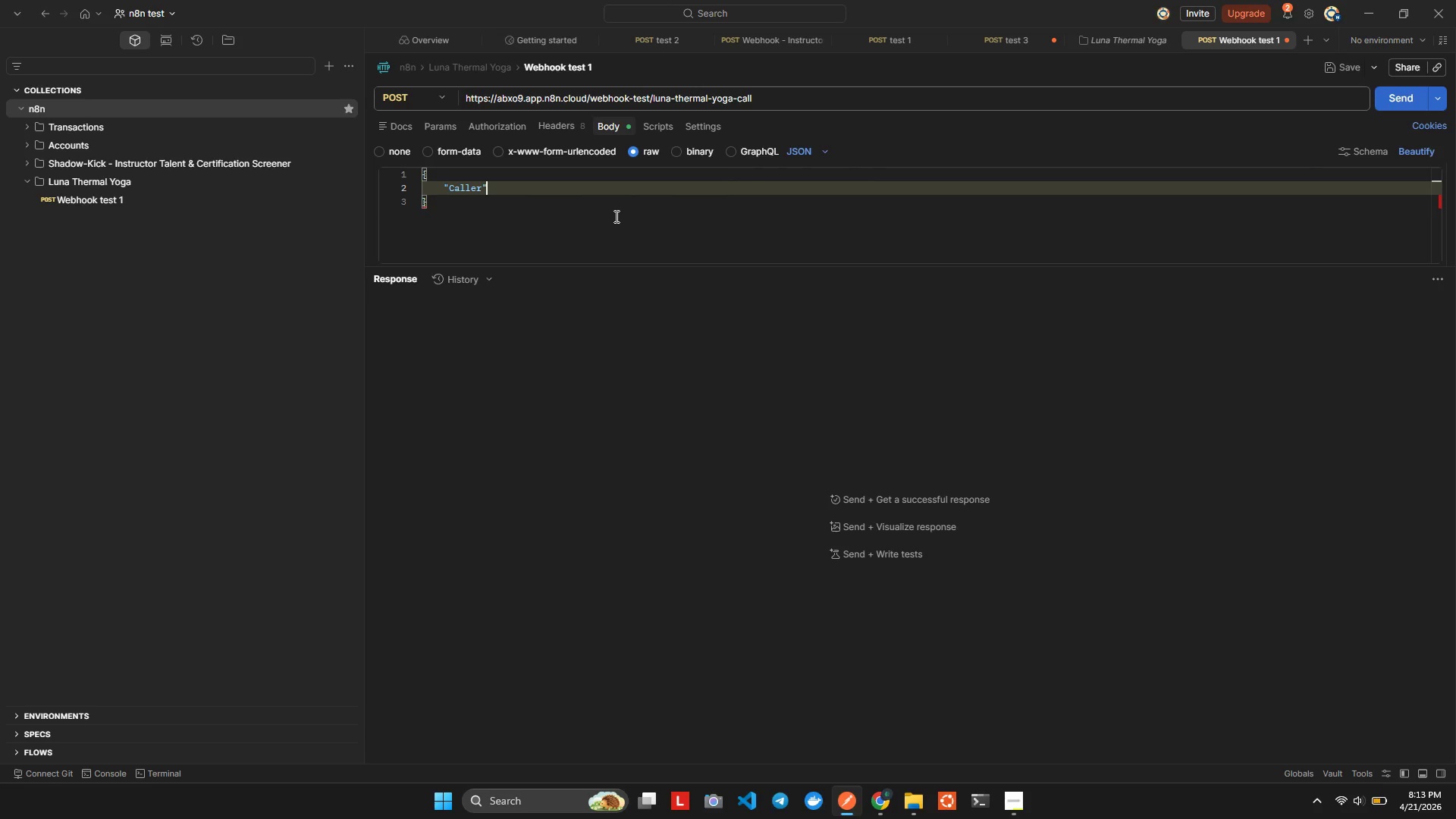 
key(Control+Shift+Semicolon)
 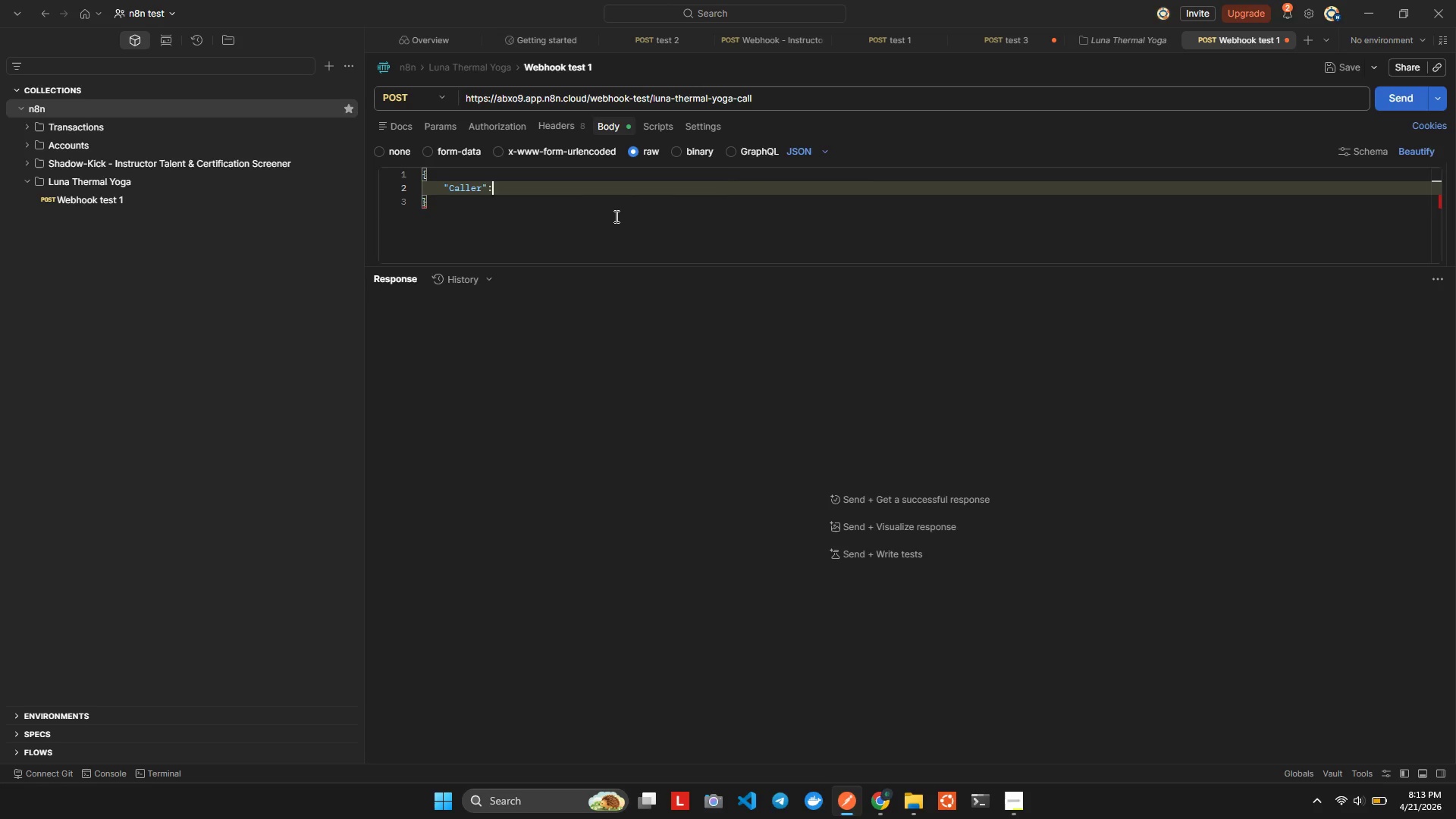 
key(Control+Space)
 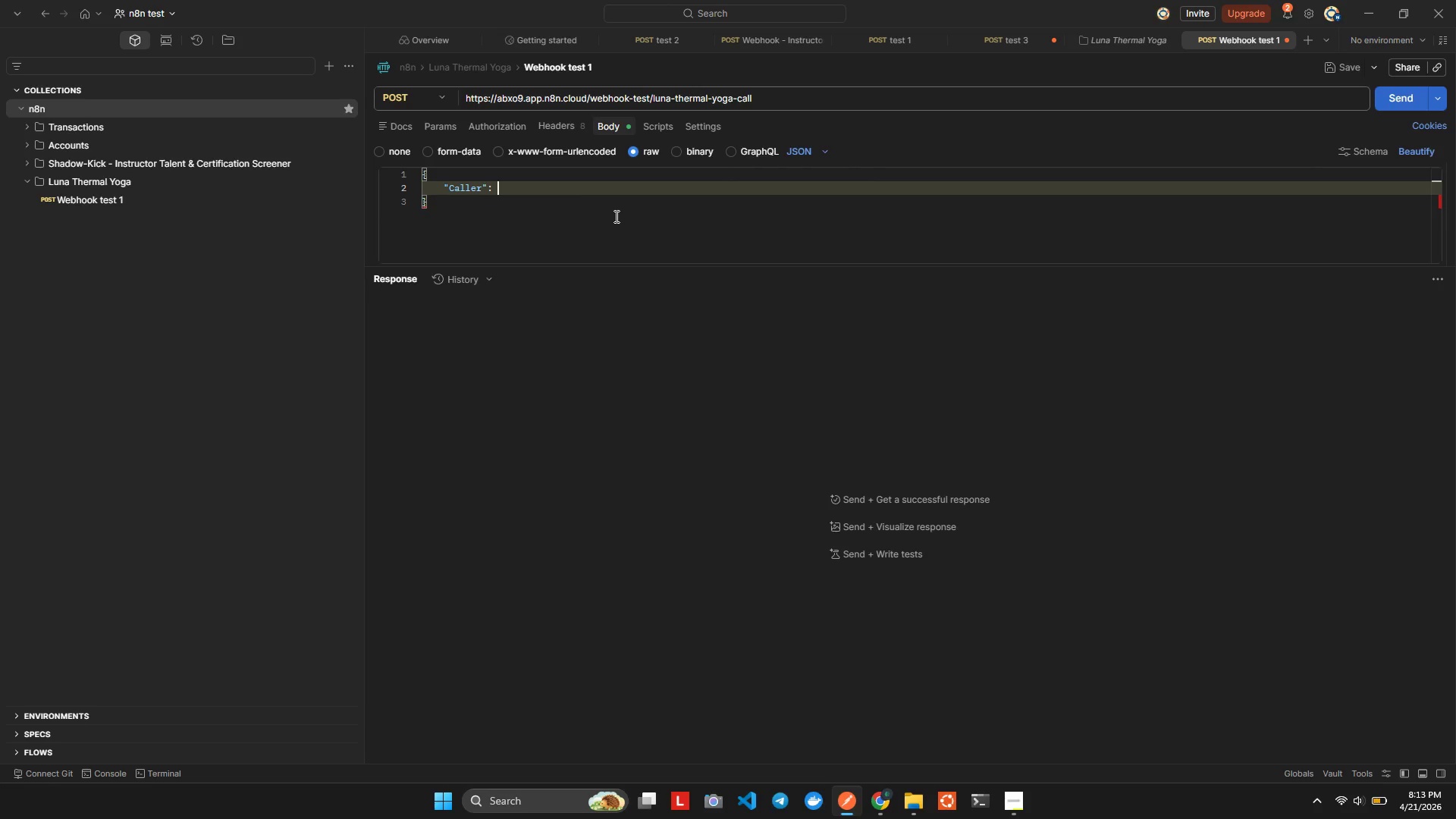 
key(Control+Shift+ShiftLeft)
 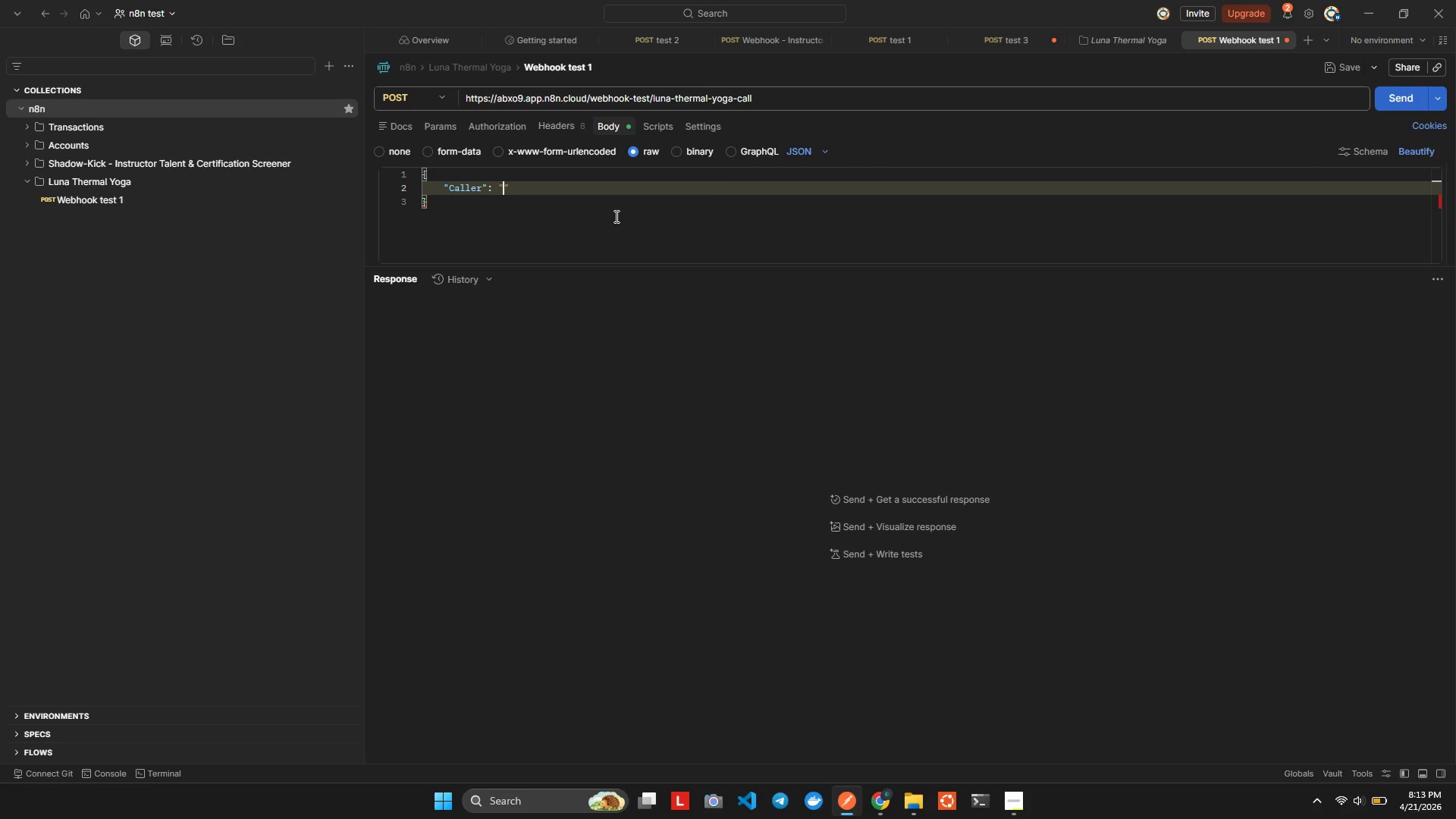 
key(Control+Shift+Quote)
 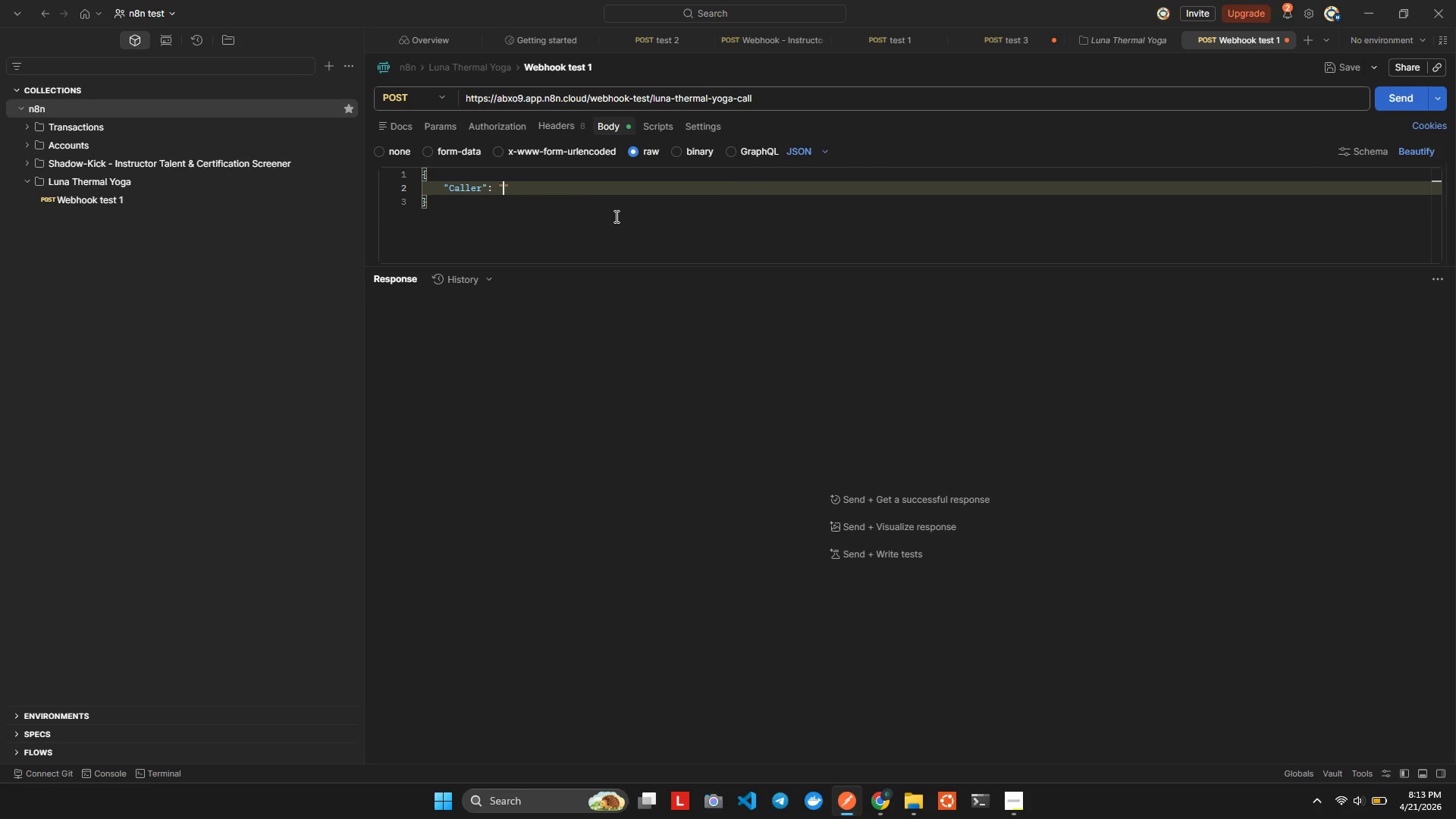 
key(Control+NumpadAdd)
 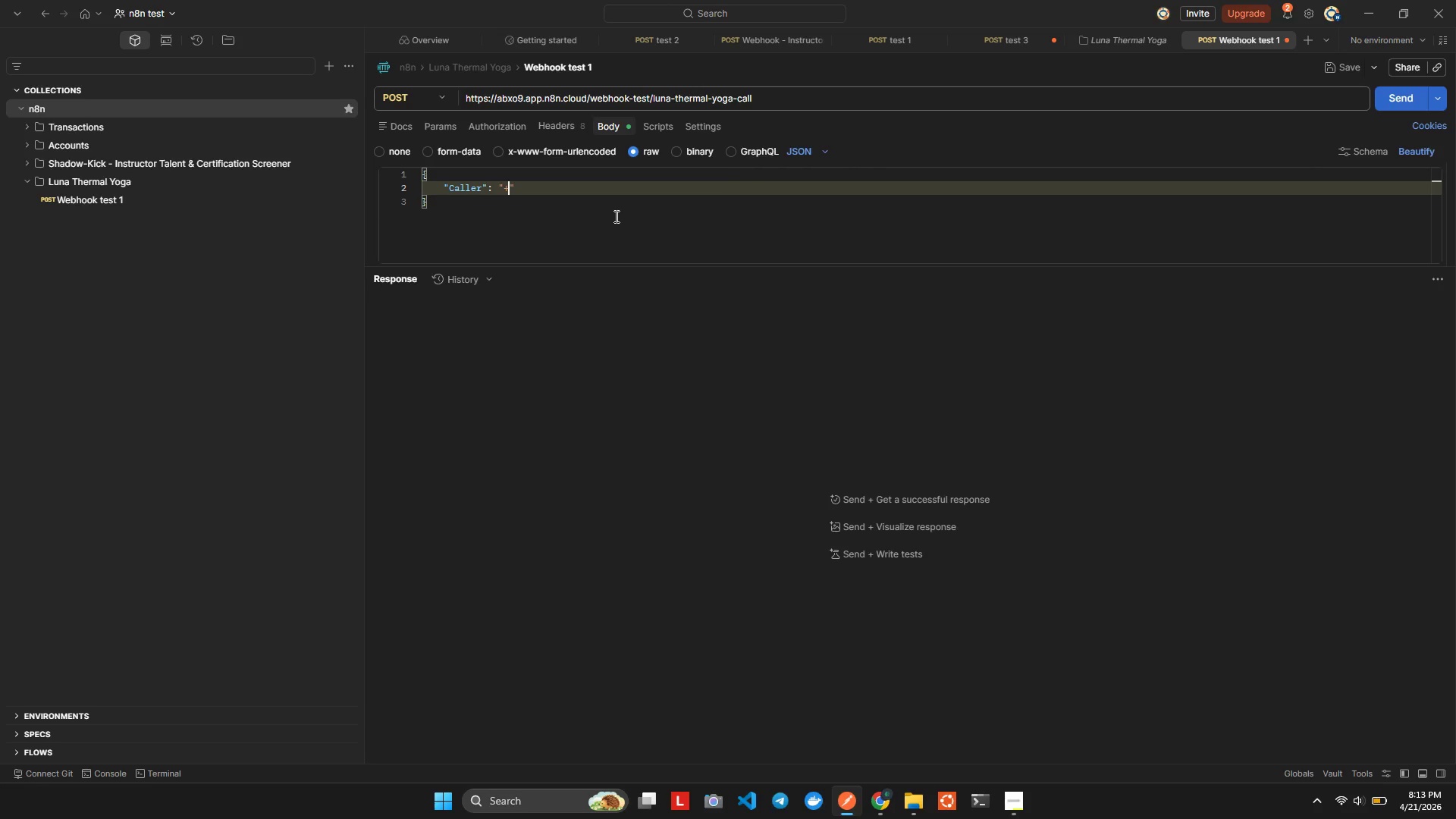 
key(Control+1)
 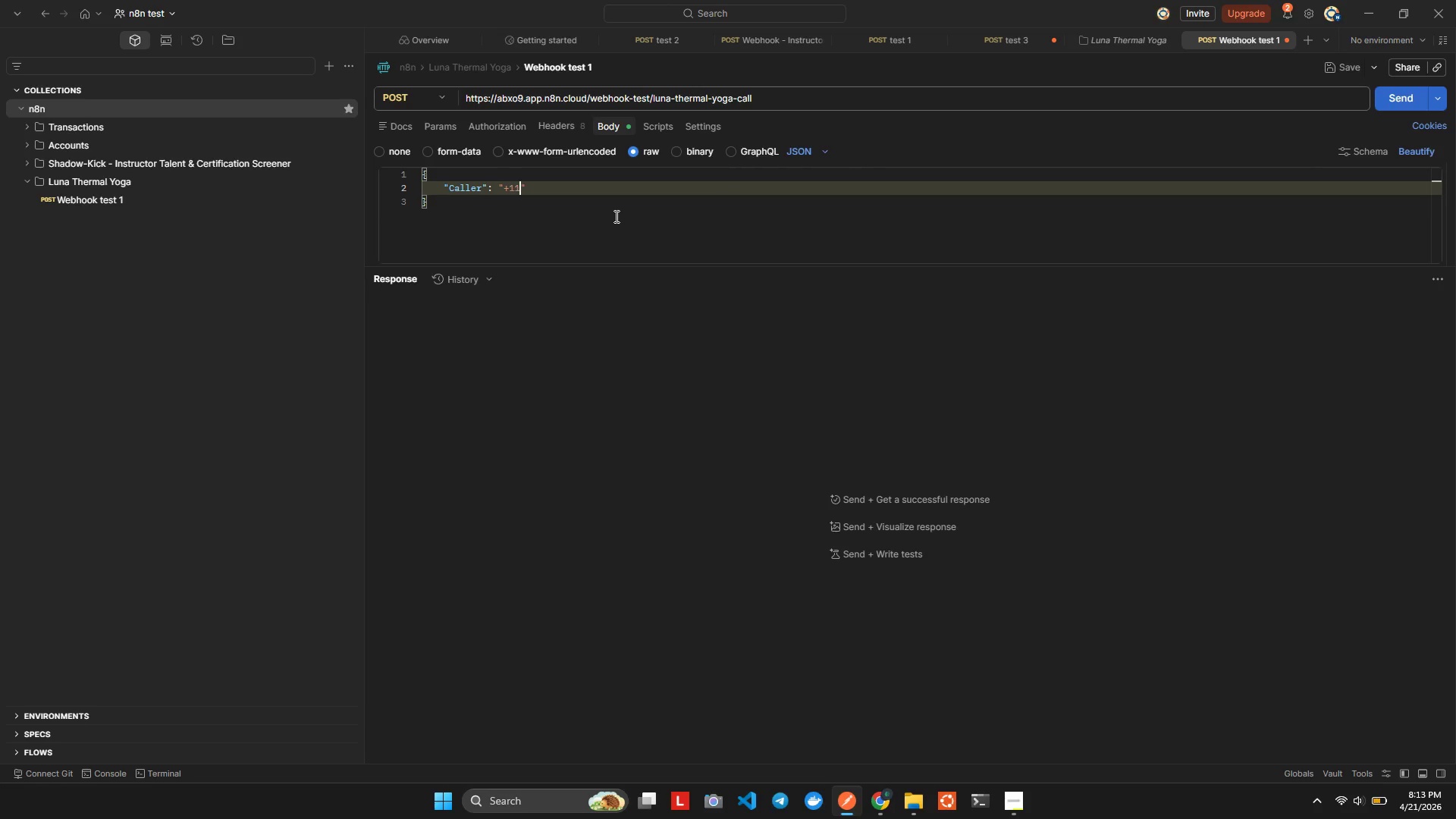 
key(Control+1)
 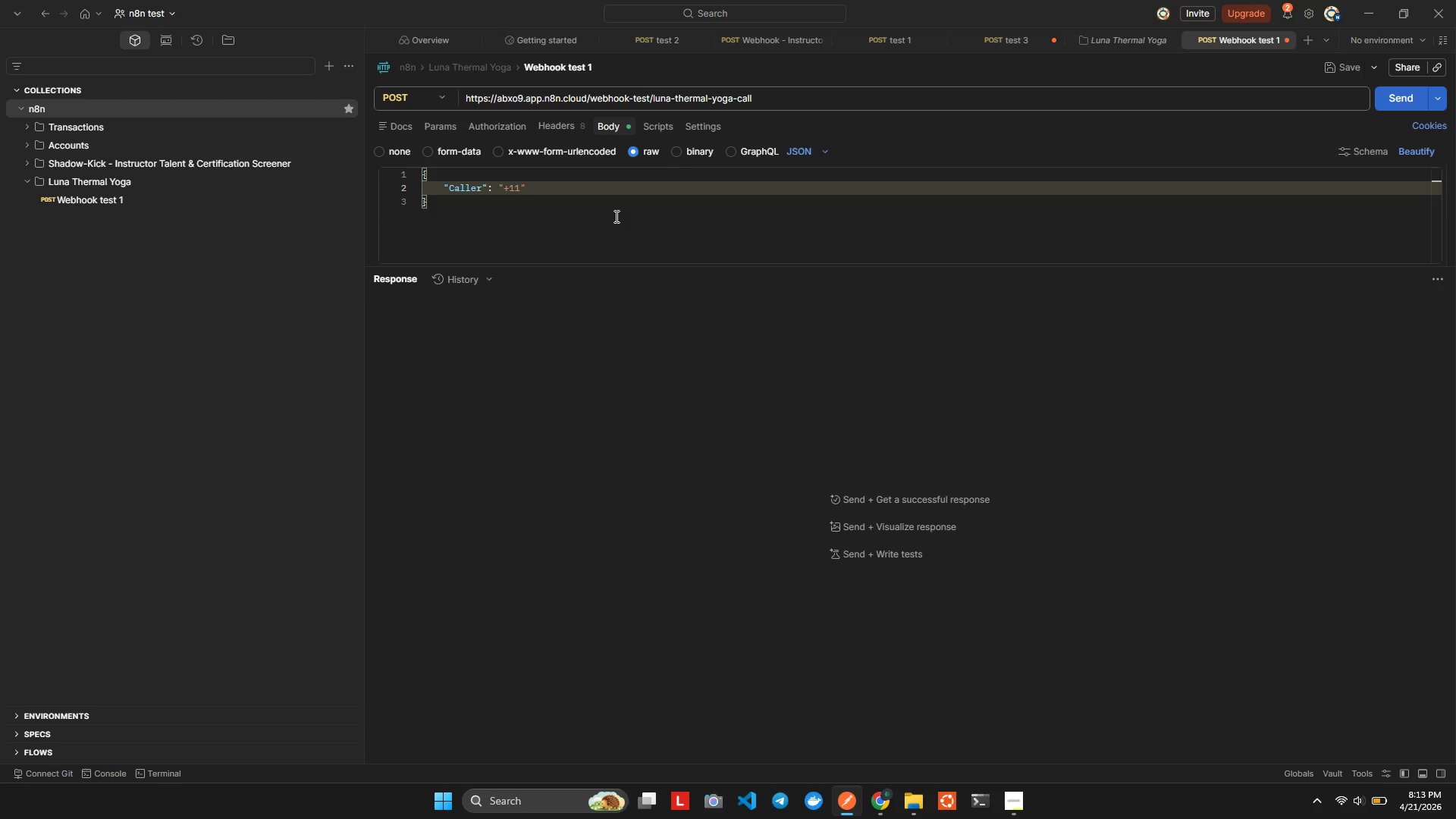 
key(Control+2)
 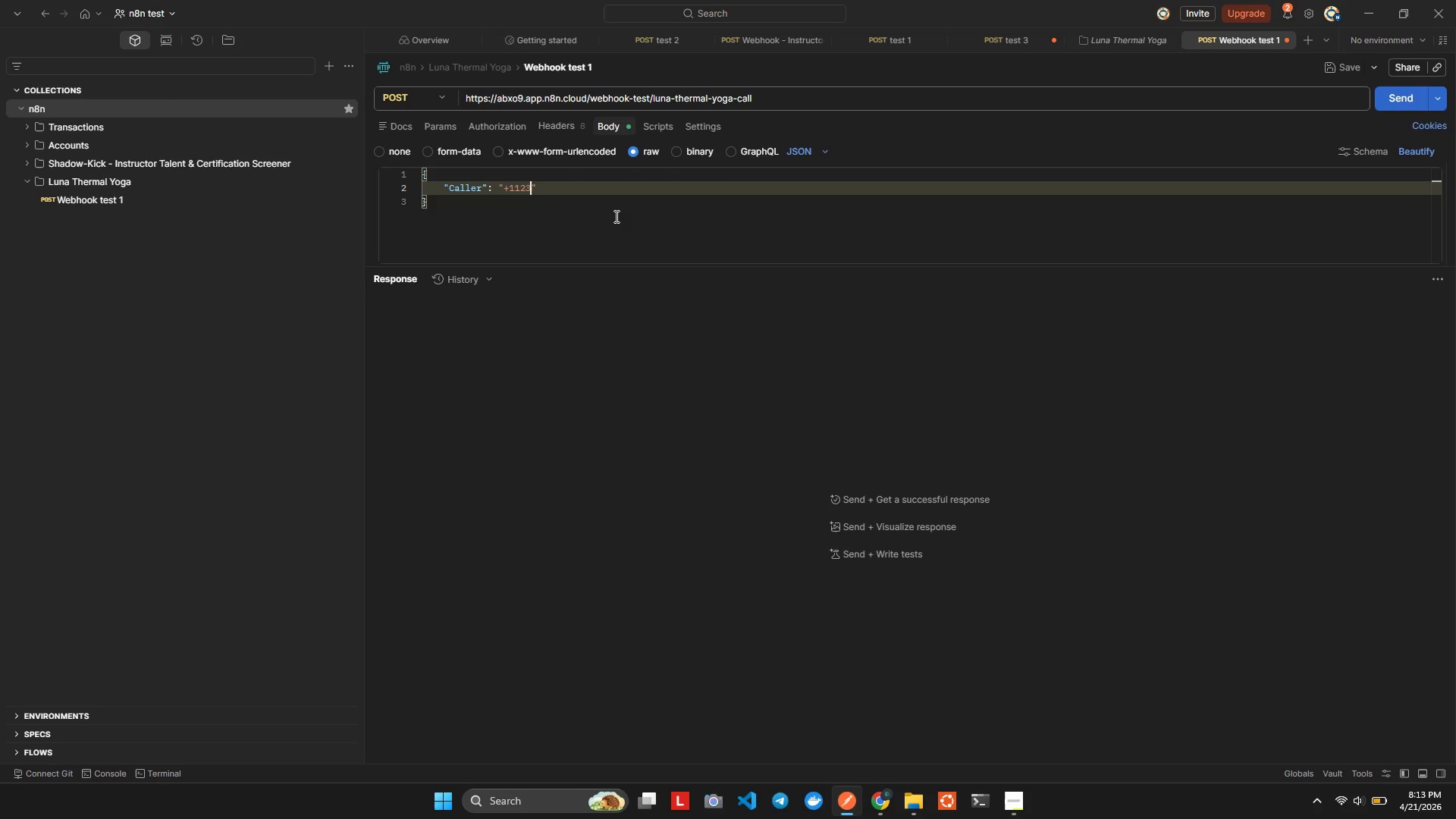 
key(Control+3)
 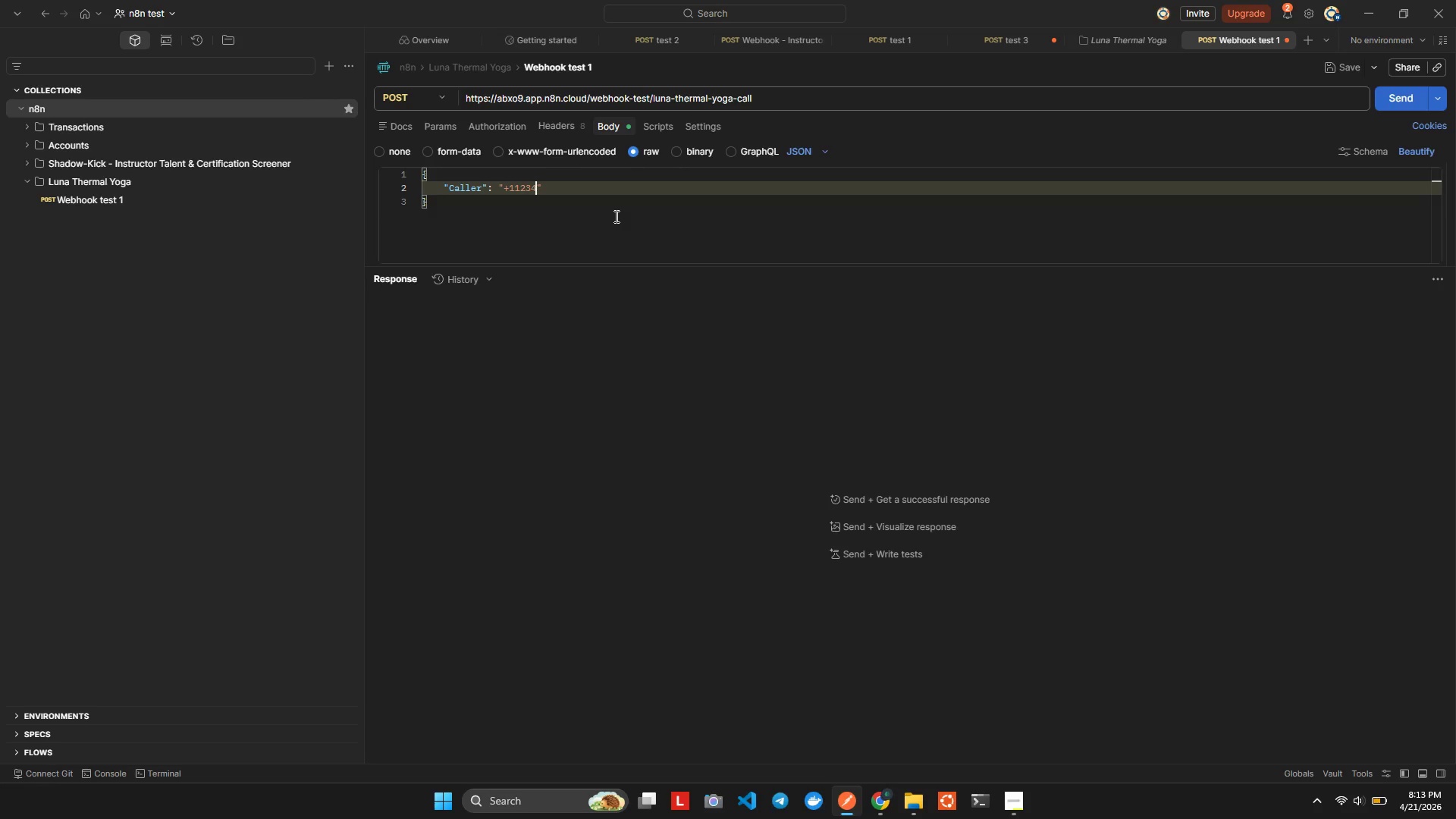 
key(Control+4)
 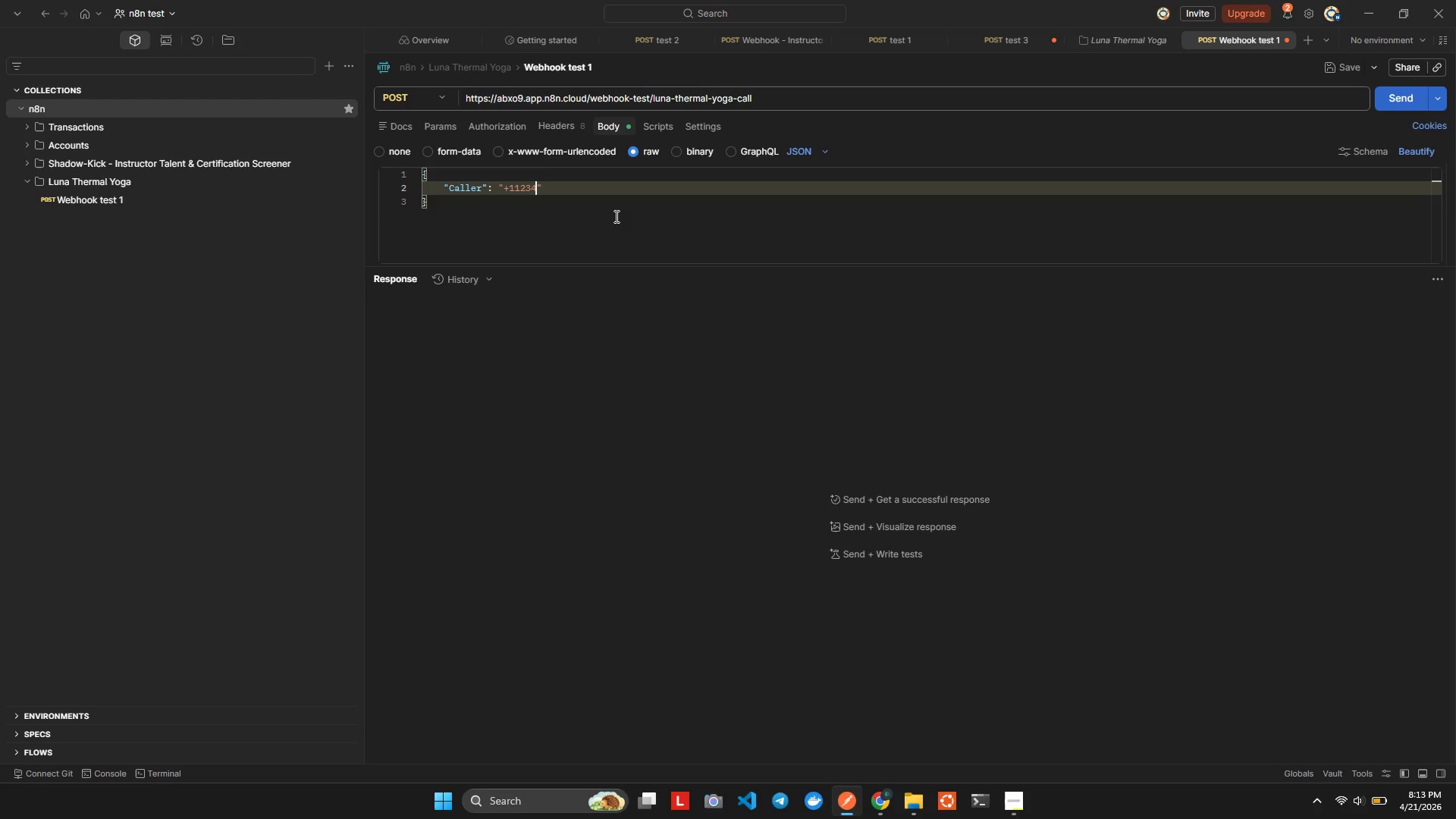 
key(Control+5)
 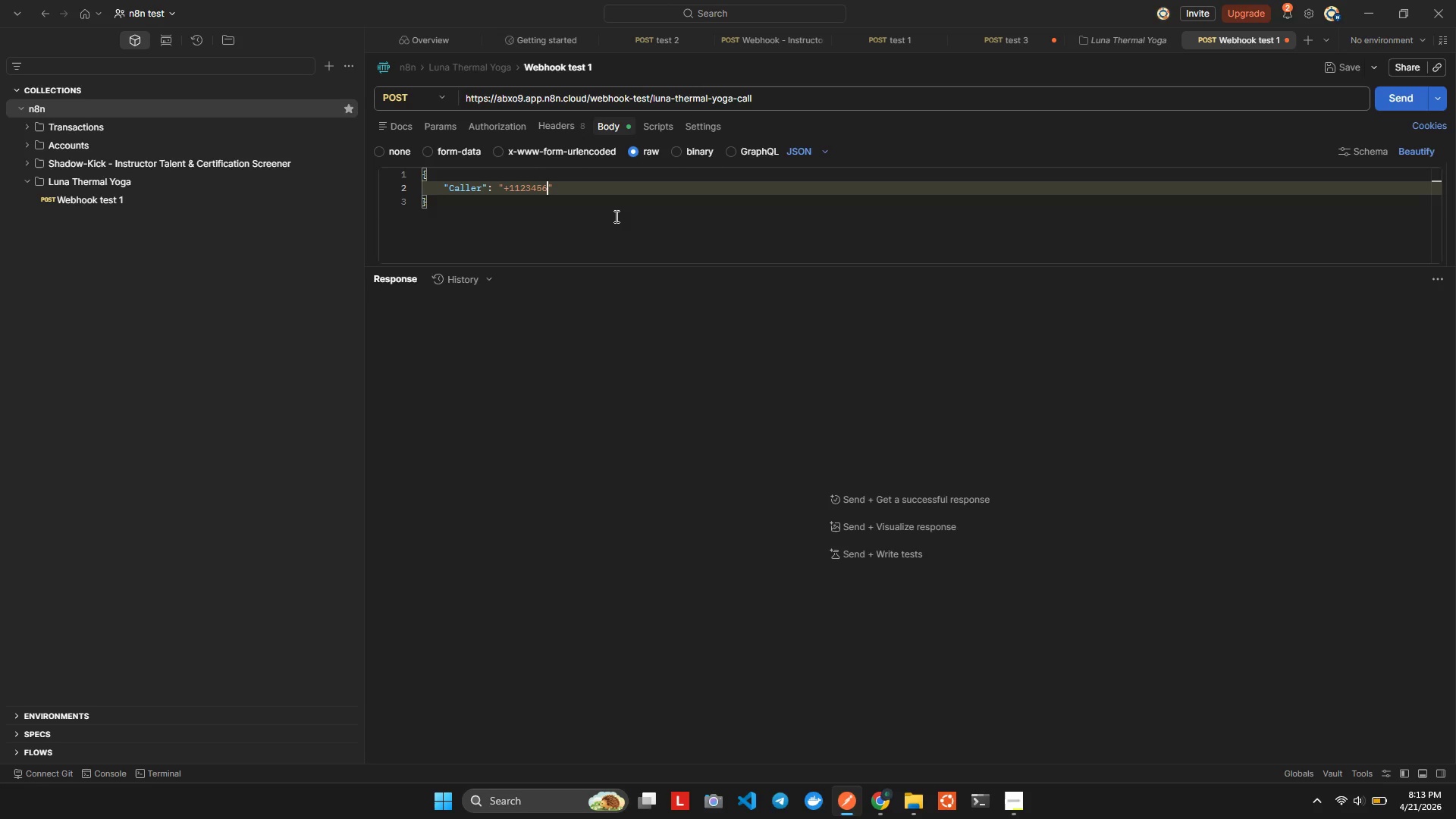 
key(Control+6)
 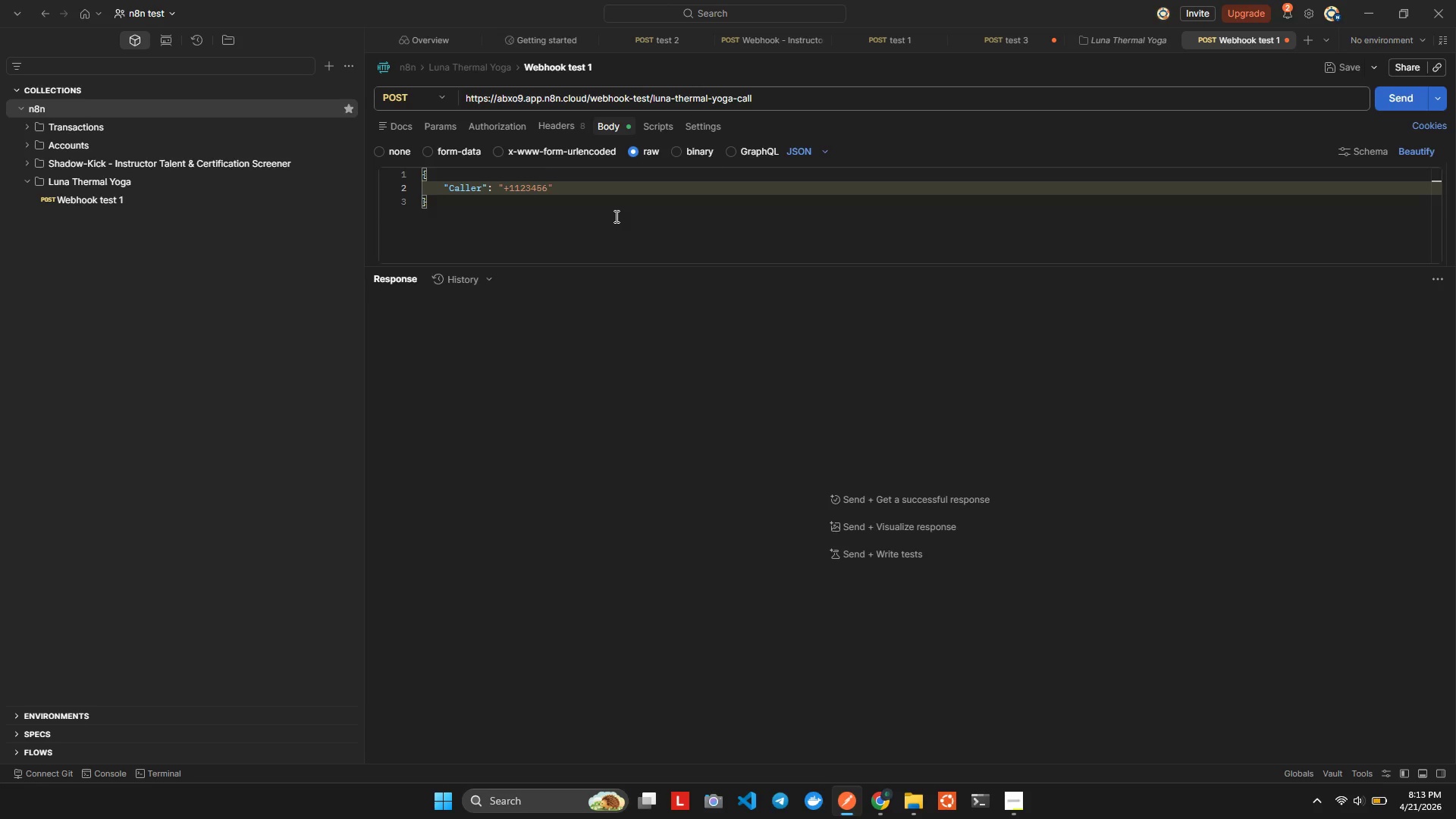 
key(Control+7)
 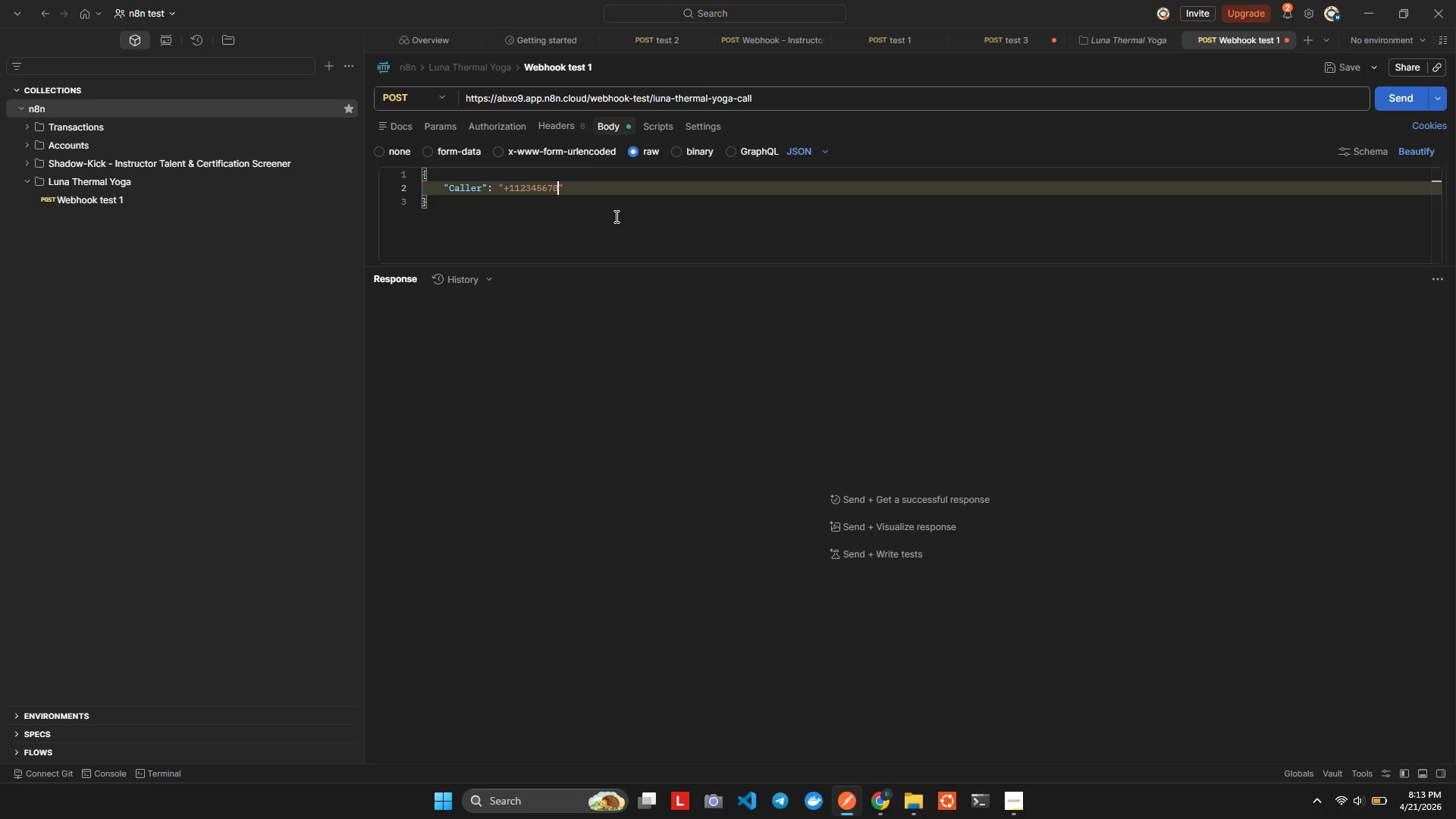 
key(Control+8)
 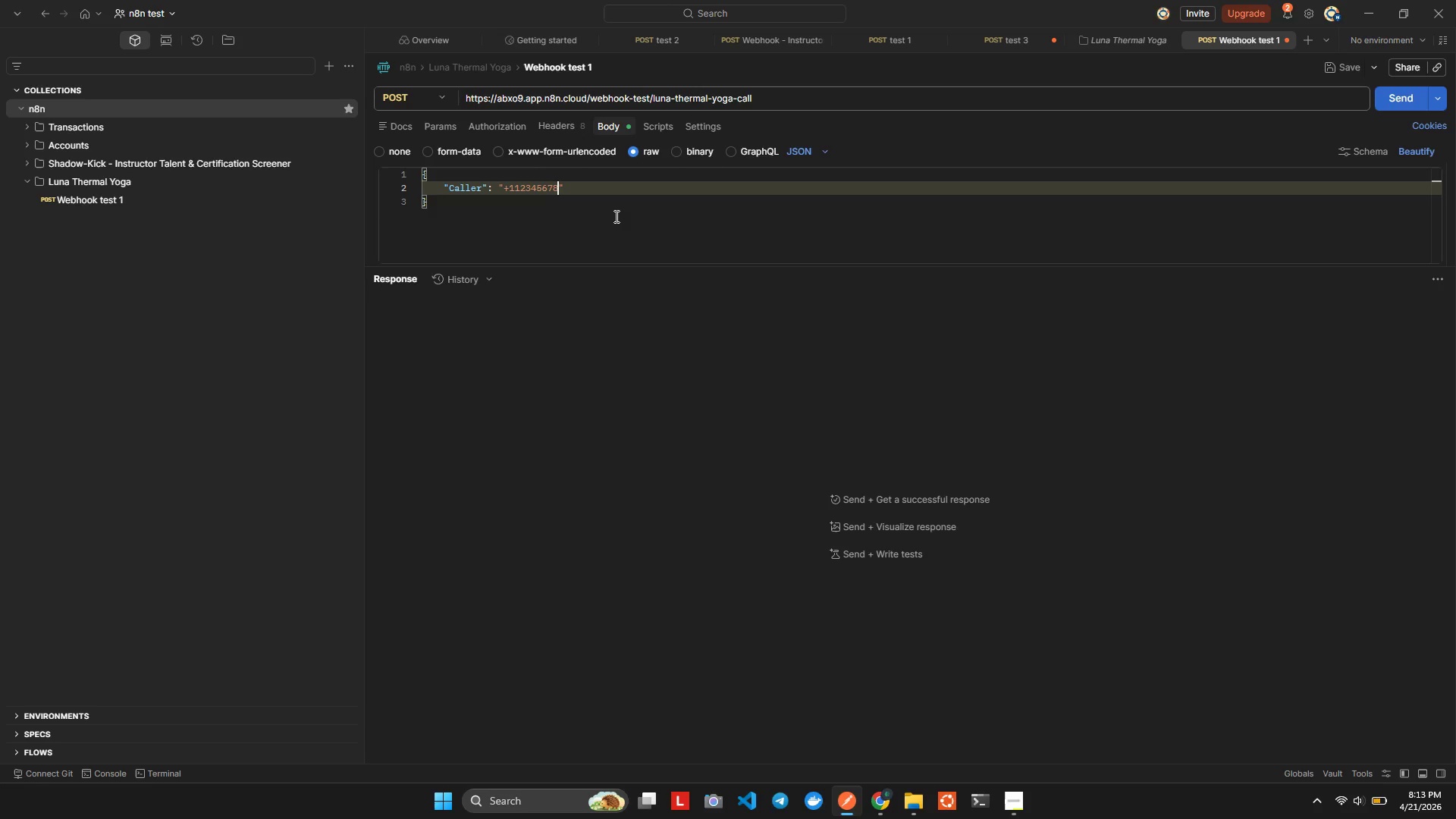 
key(Control+9)
 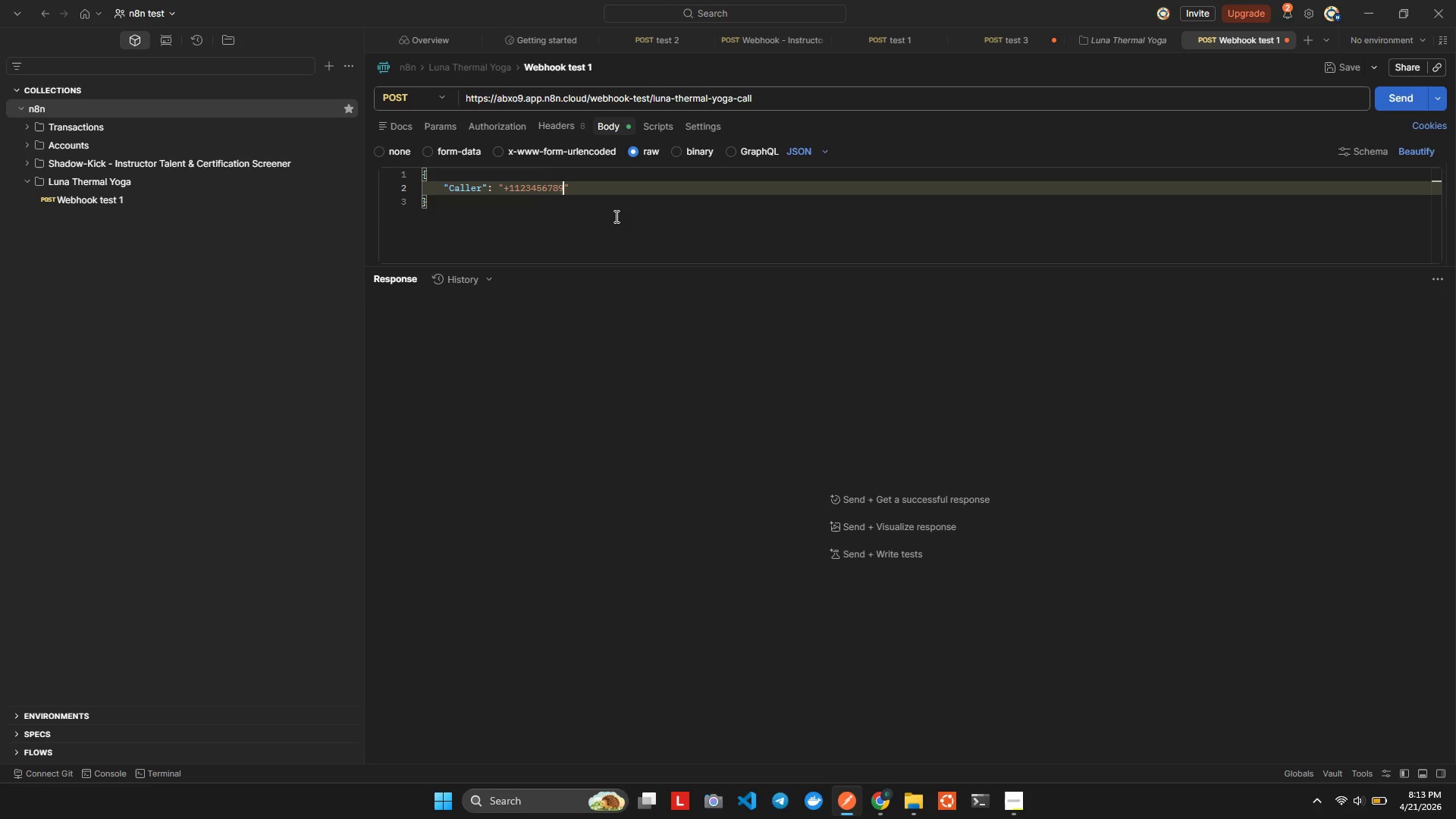 
key(Control+0)
 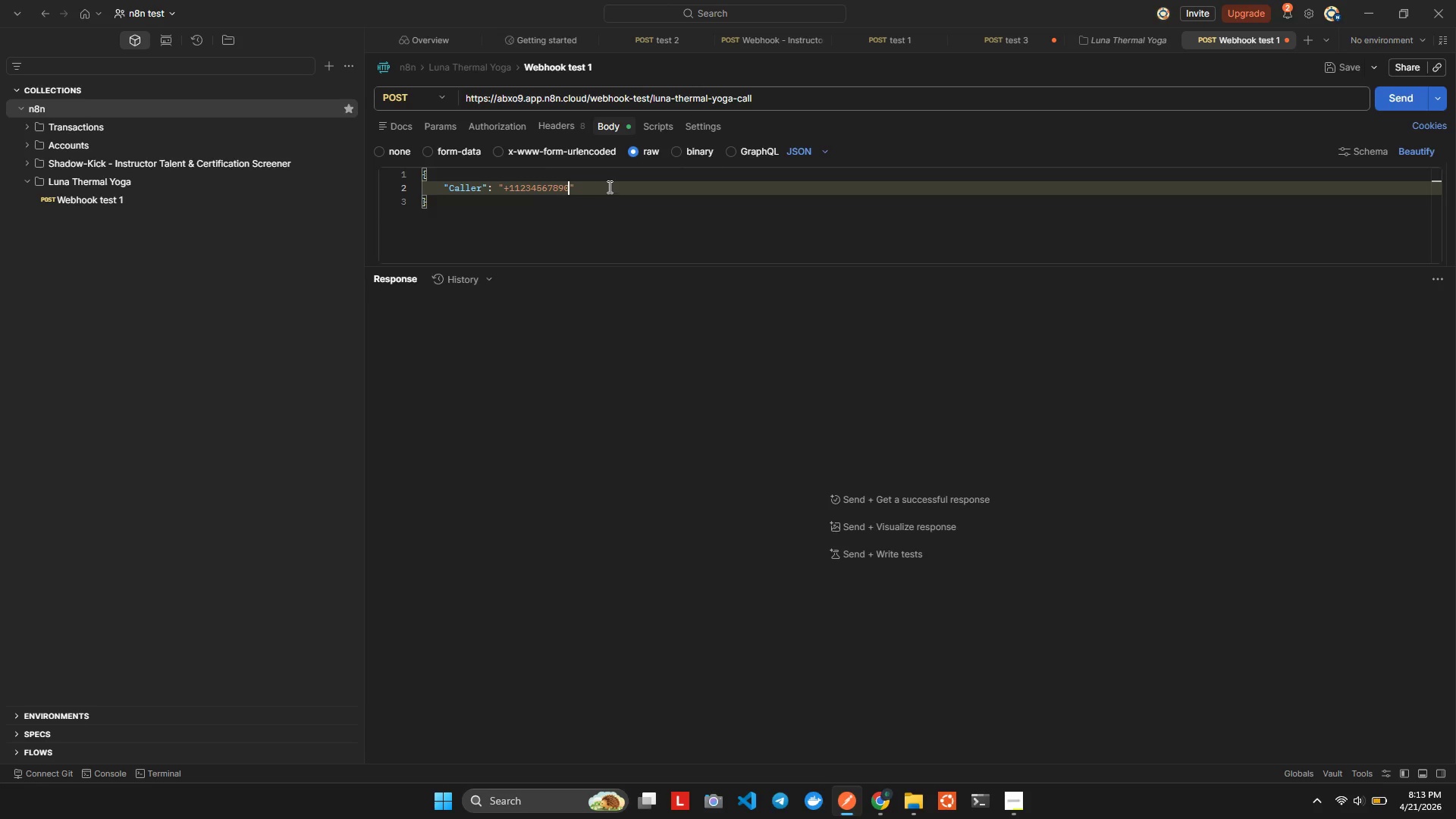 
left_click([608, 185])
 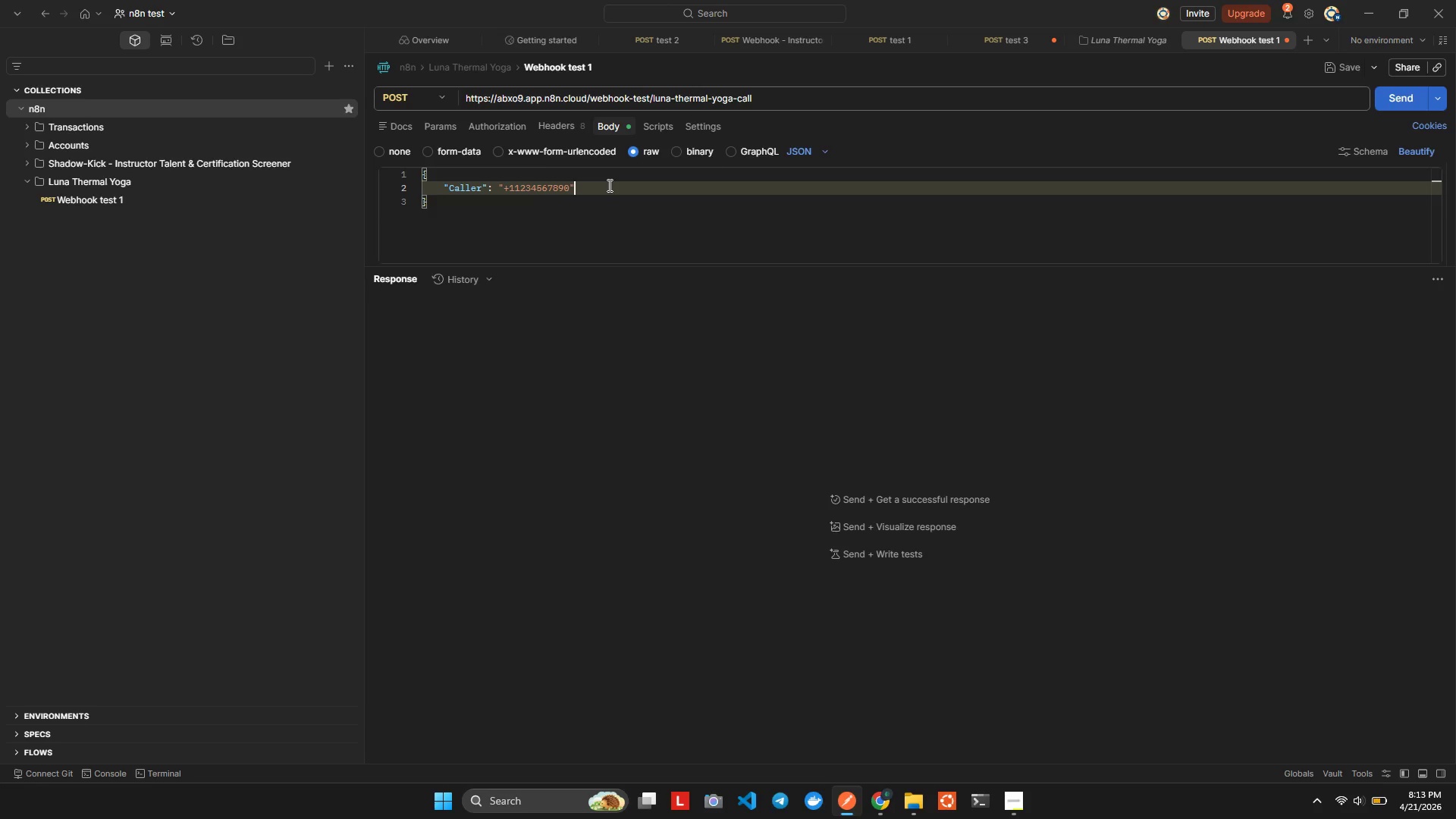 
key(Enter)
 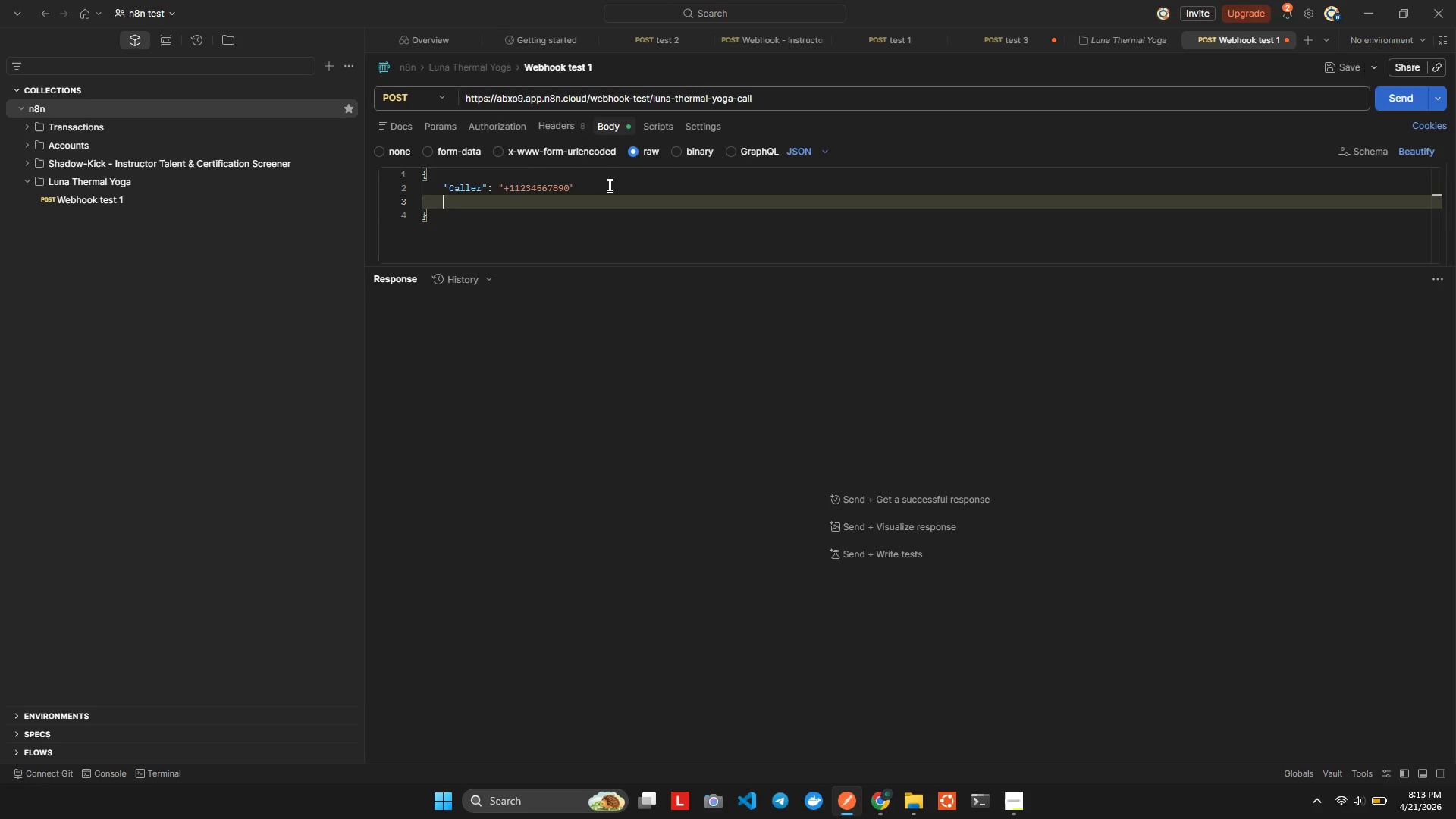 
type("Tm==)
key(Backspace)
key(Backspace)
key(Backspace)
key(Backspace)
key(Backspace)
type(r)
key(Backspace)
type(timw)
key(Backspace)
type(estan)
key(Backspace)
type(mp)
 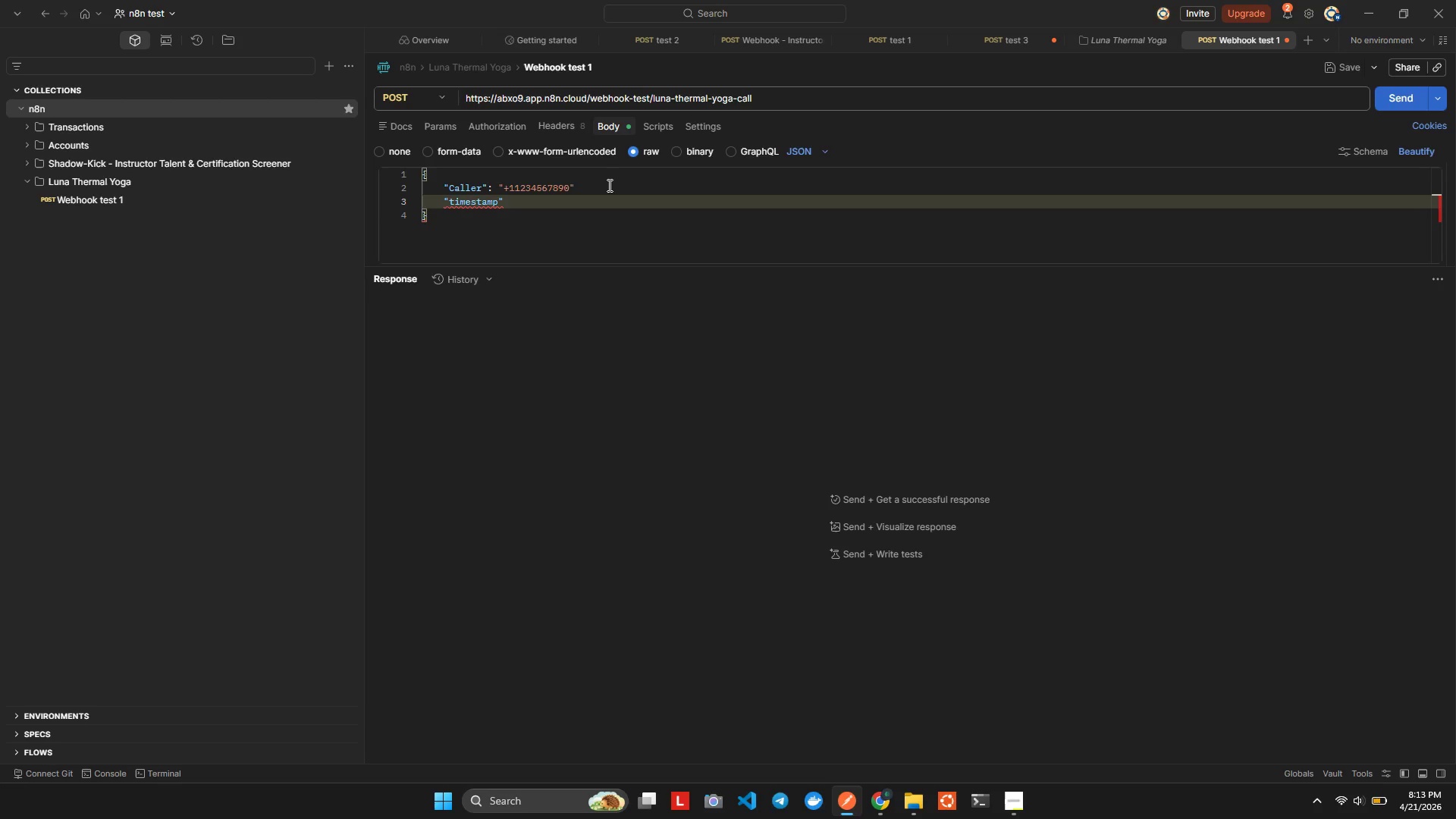 
key(ArrowUp)
 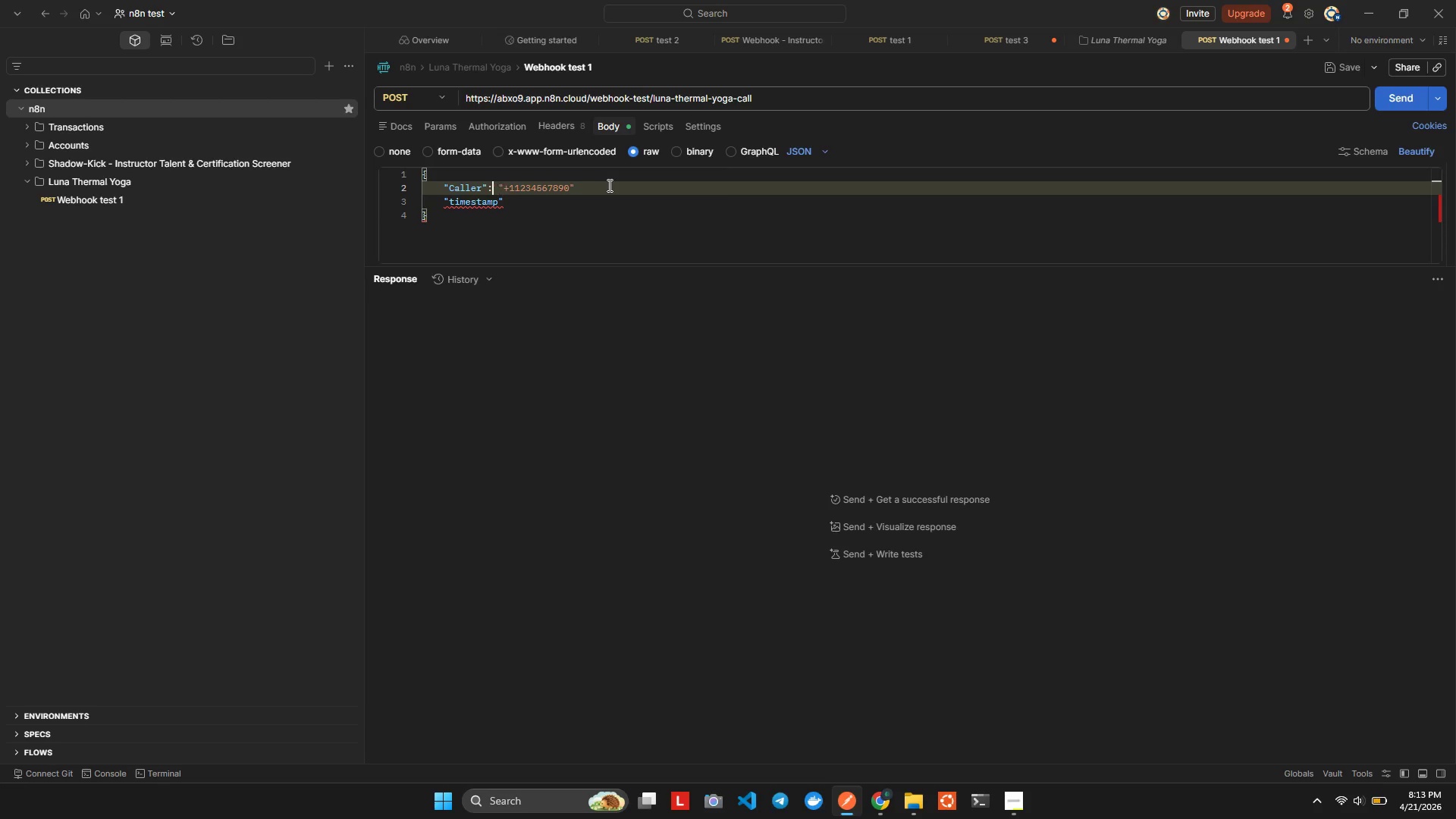 
key(ArrowLeft)
 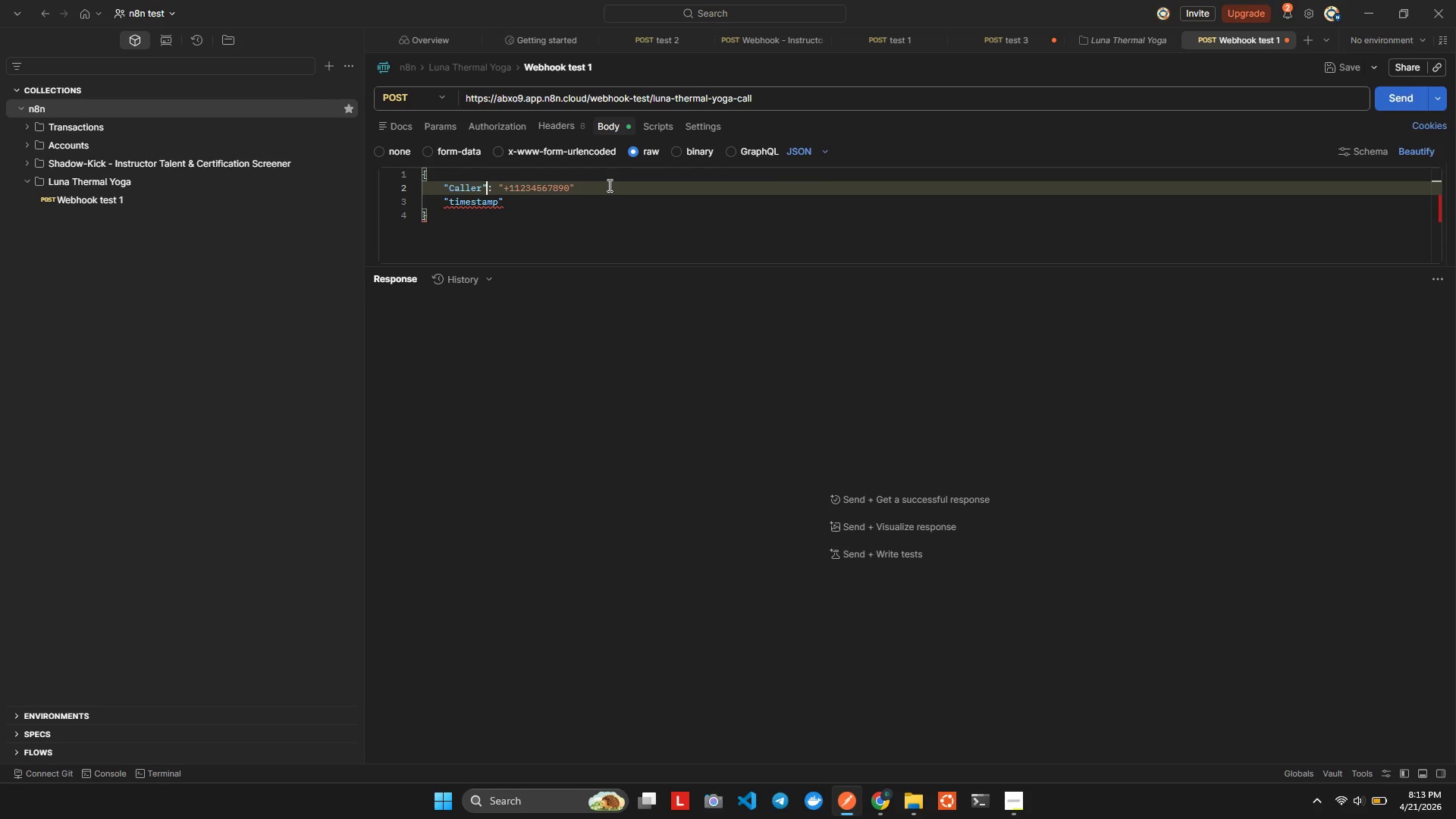 
key(ArrowLeft)
 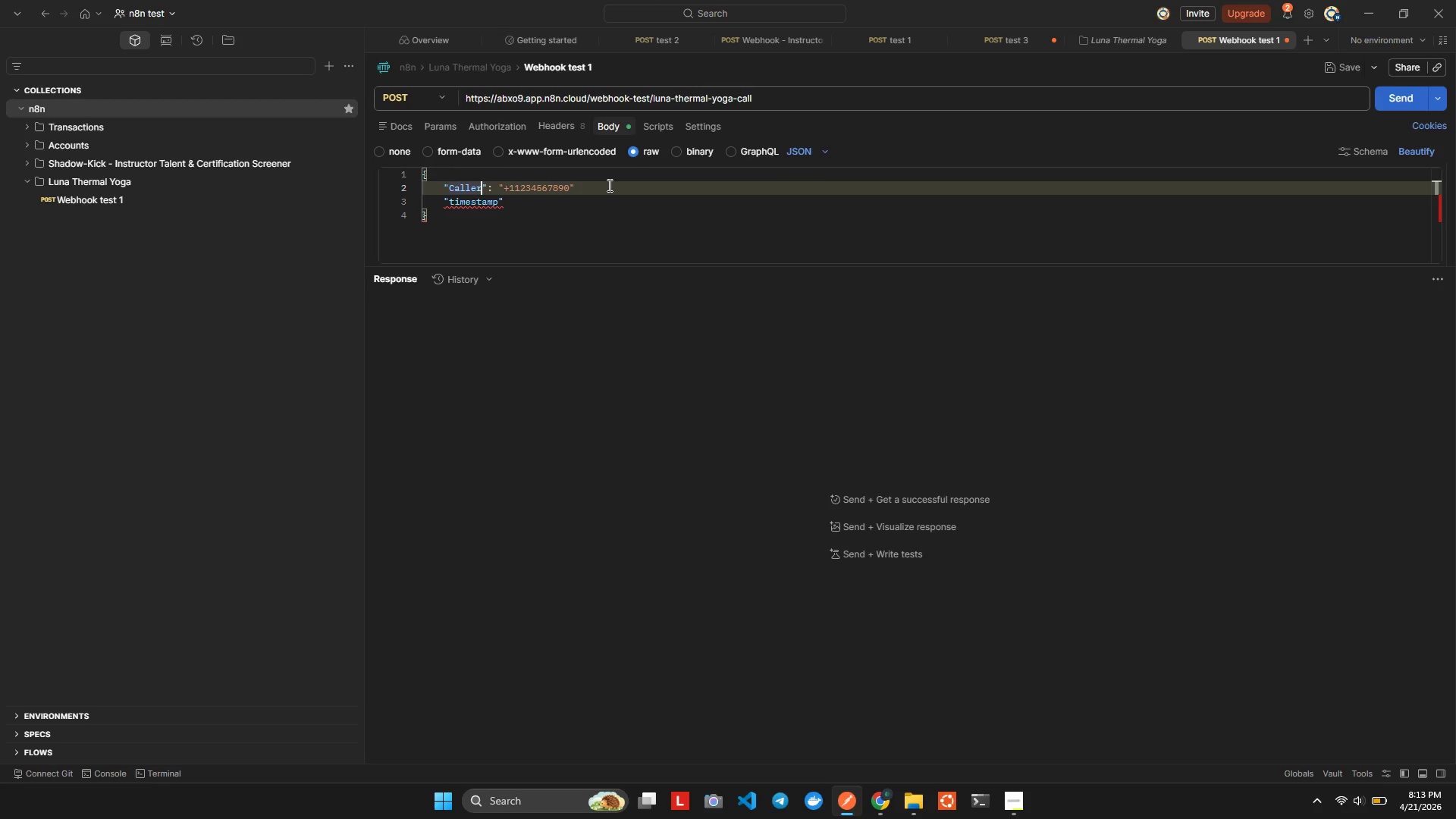 
key(ArrowLeft)
 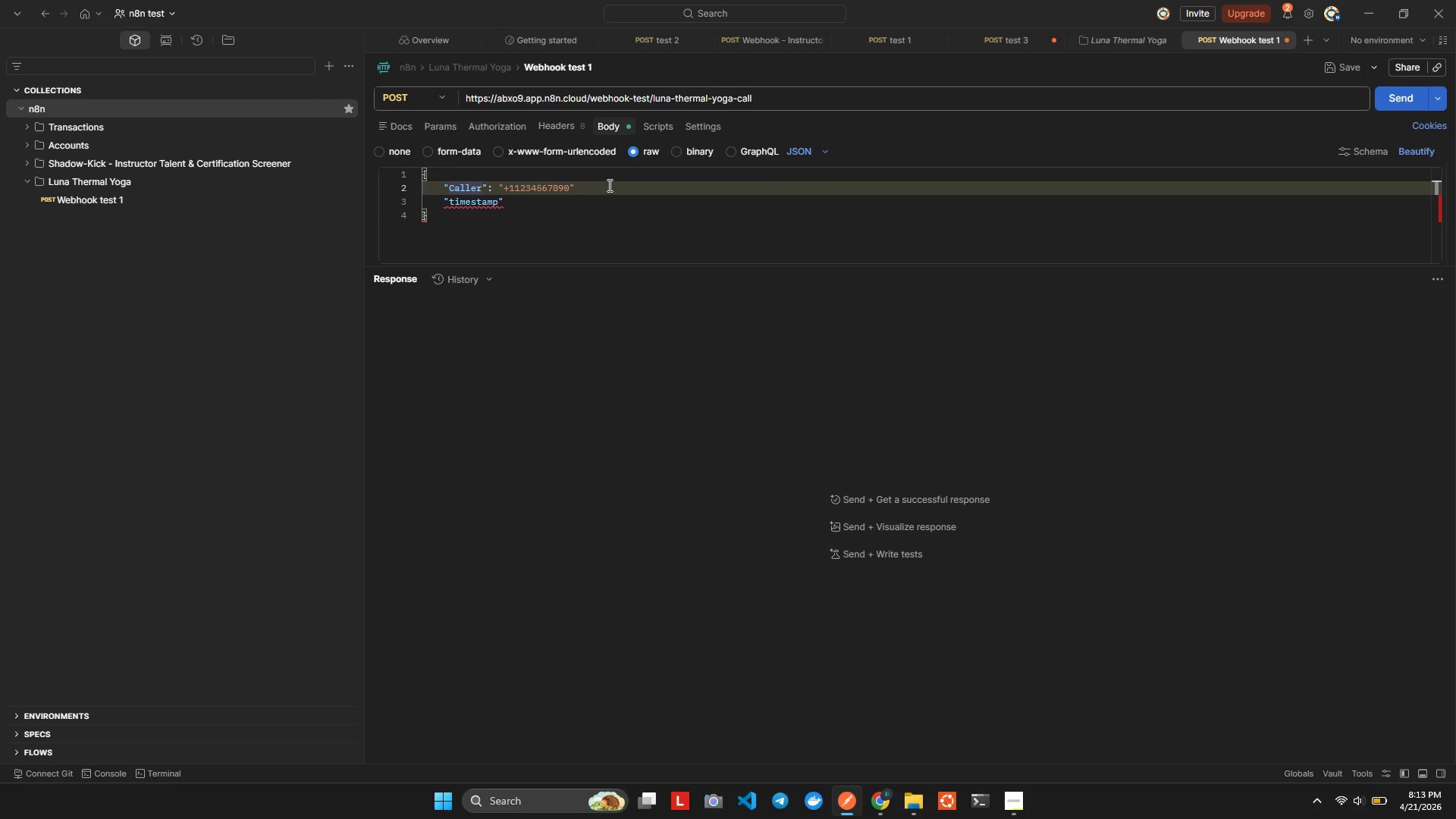 
type(_id)
 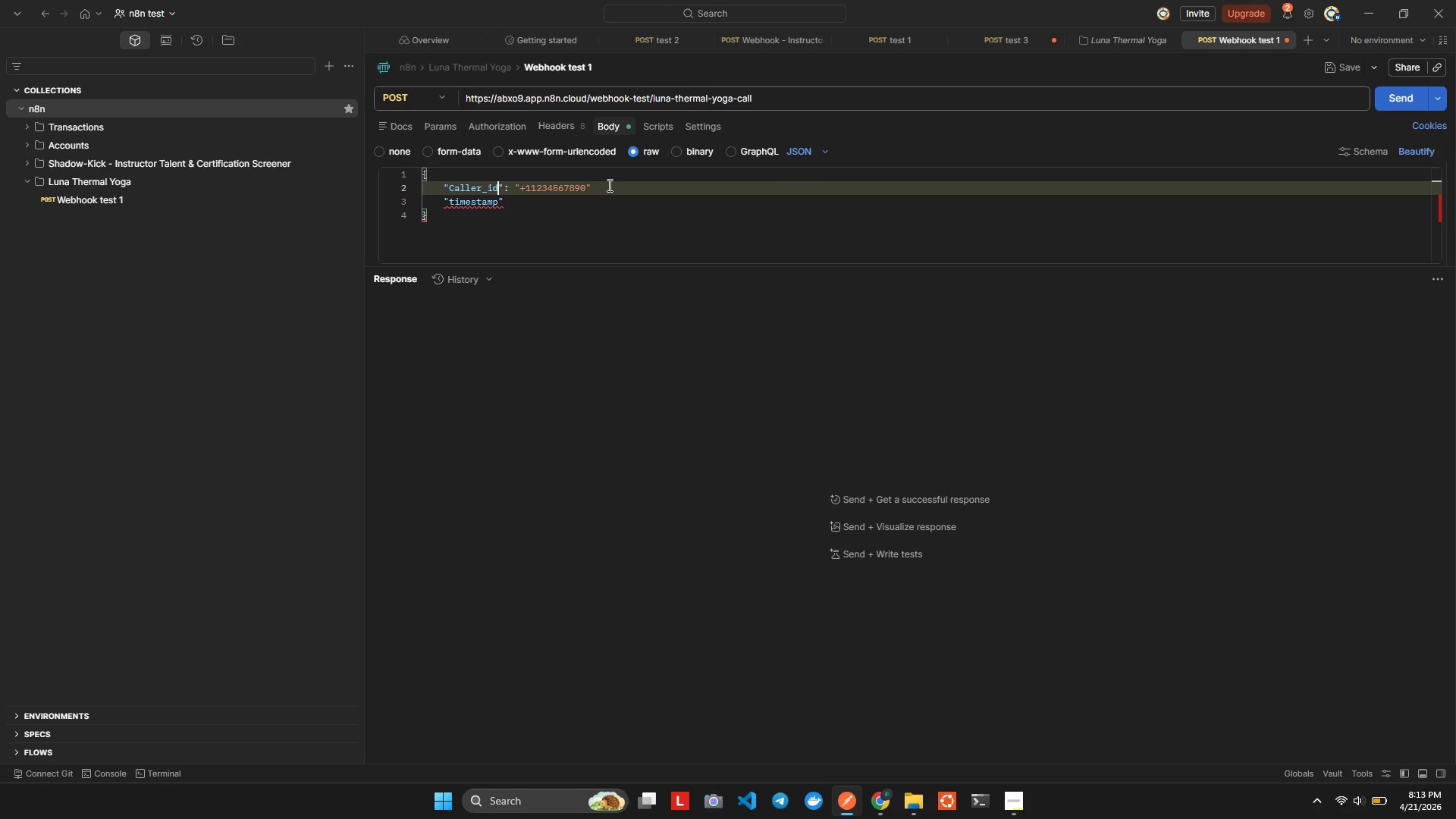 
hold_key(key=ArrowLeft, duration=0.67)
 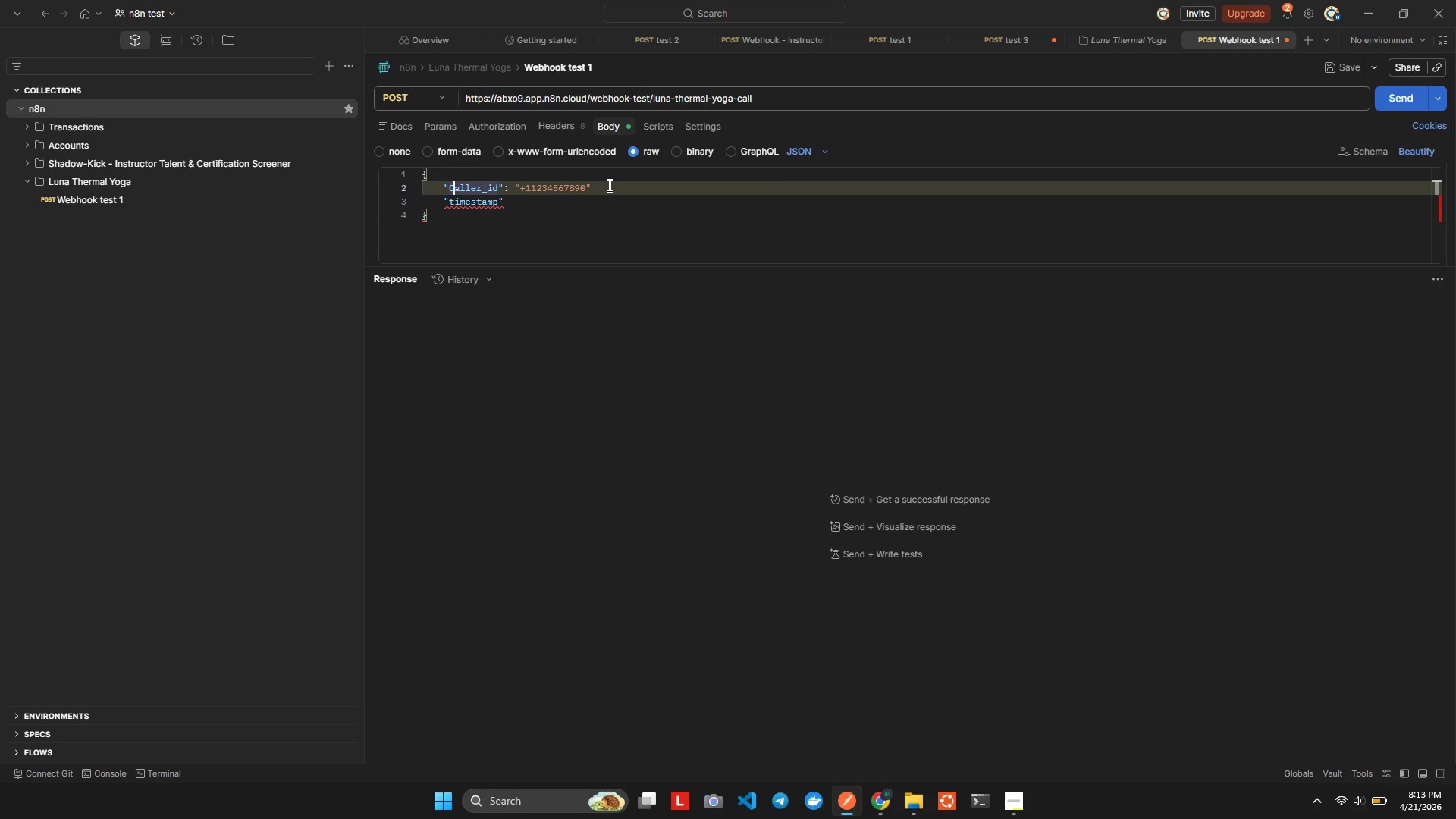 
key(ArrowLeft)
 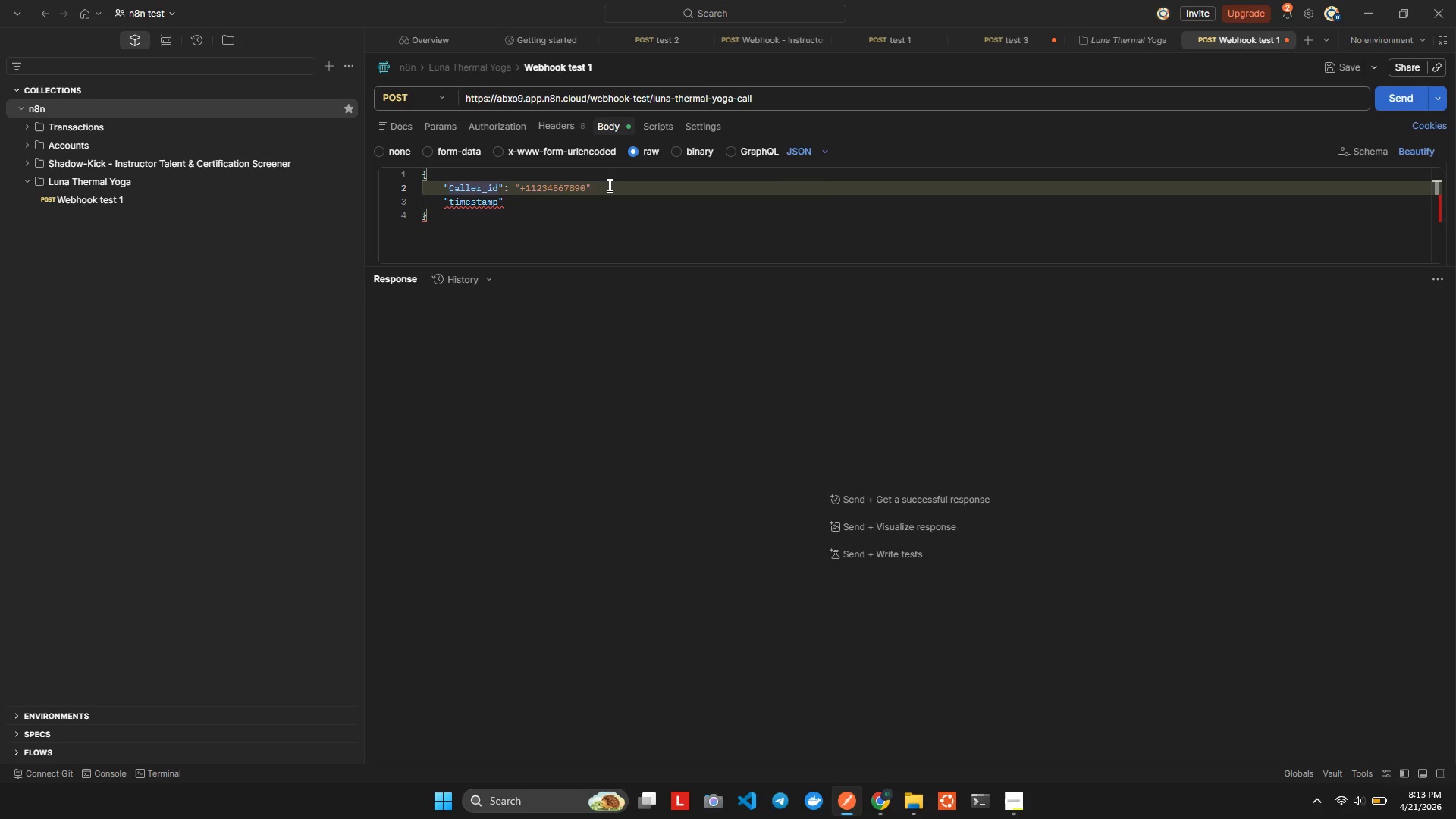 
key(Backspace)
 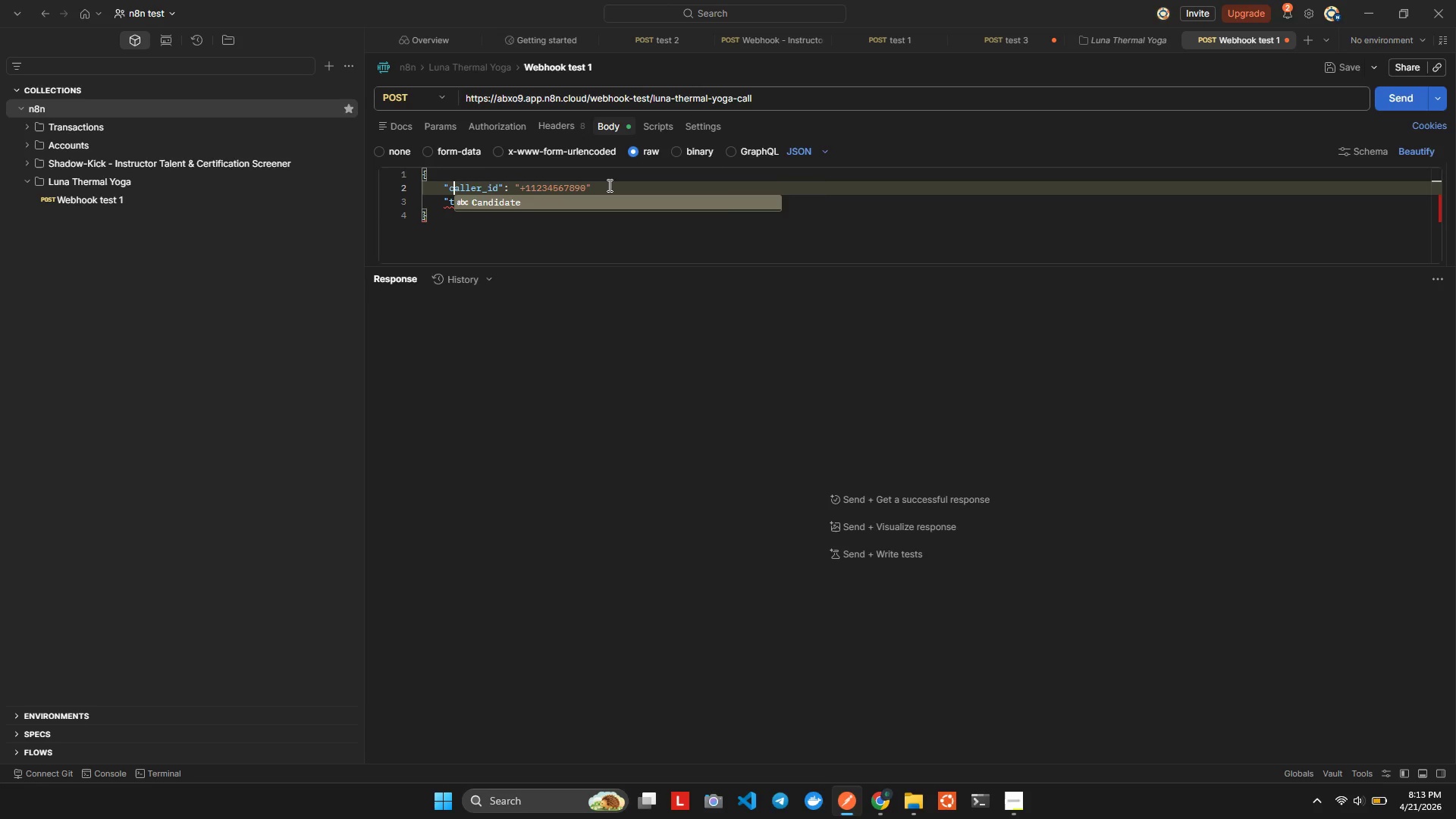 
key(C)
 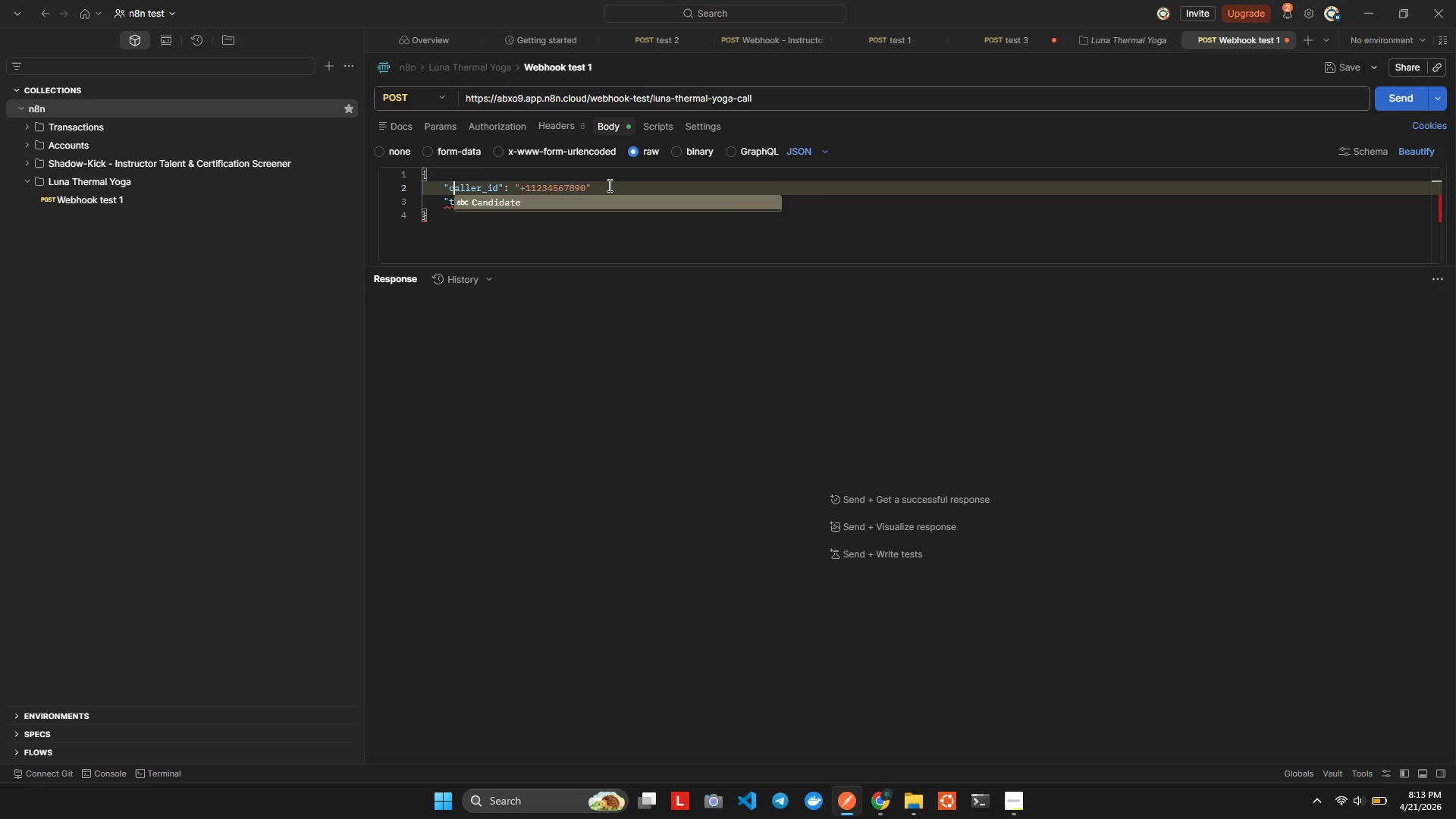 
key(ArrowRight)
 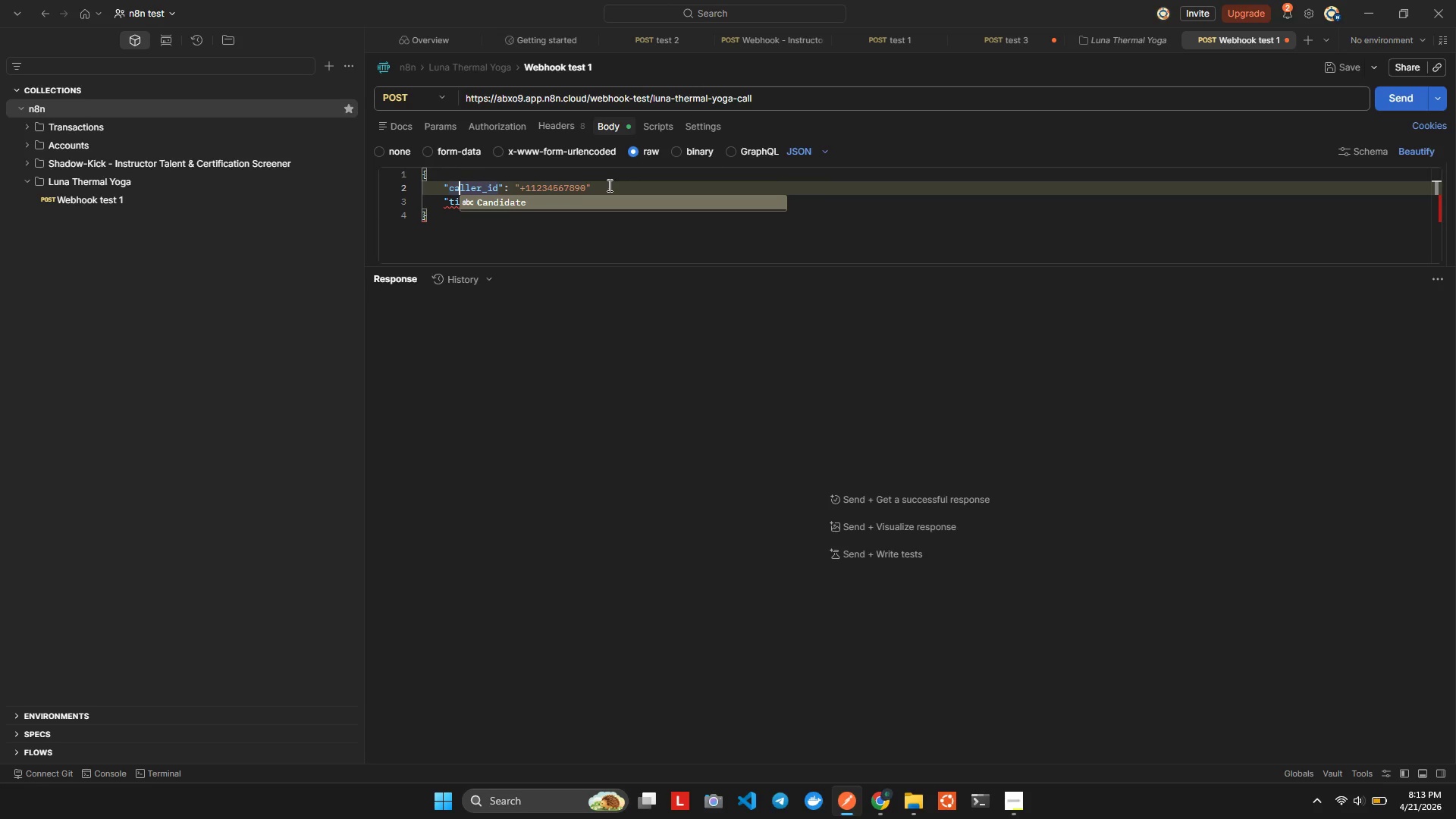 
key(ArrowDown)
 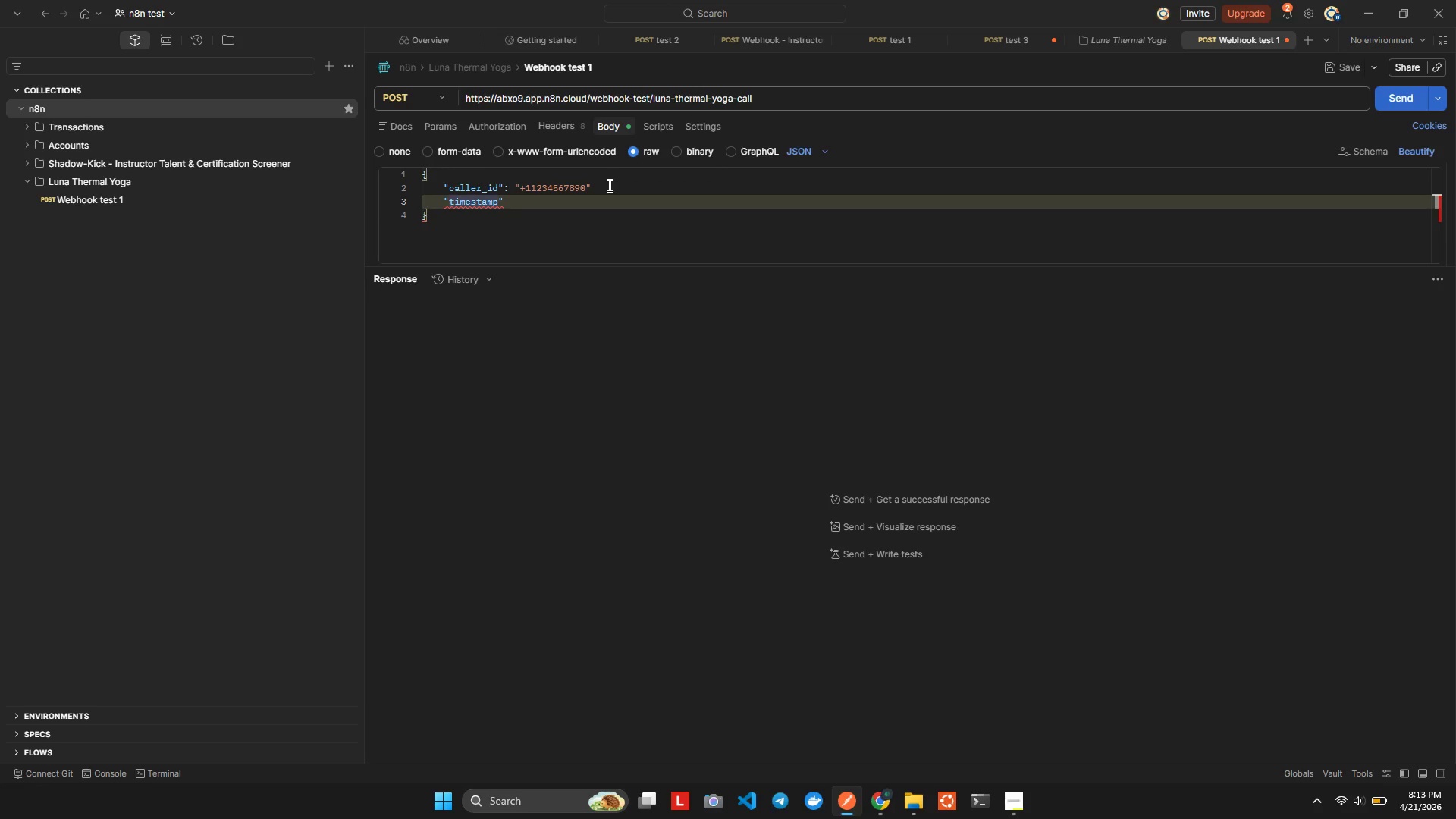 
hold_key(key=ArrowLeft, duration=0.75)
 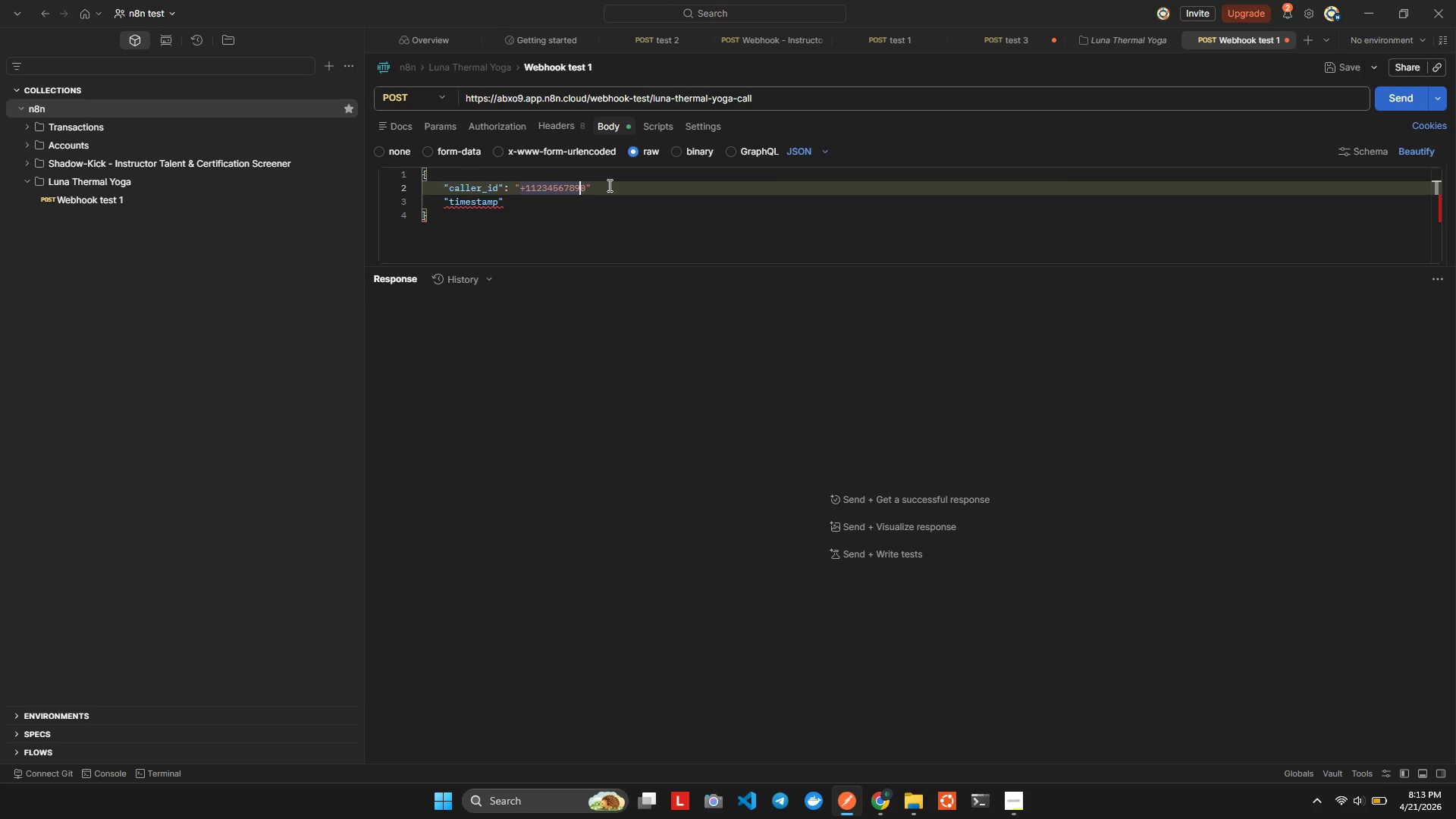 
key(ArrowLeft)
 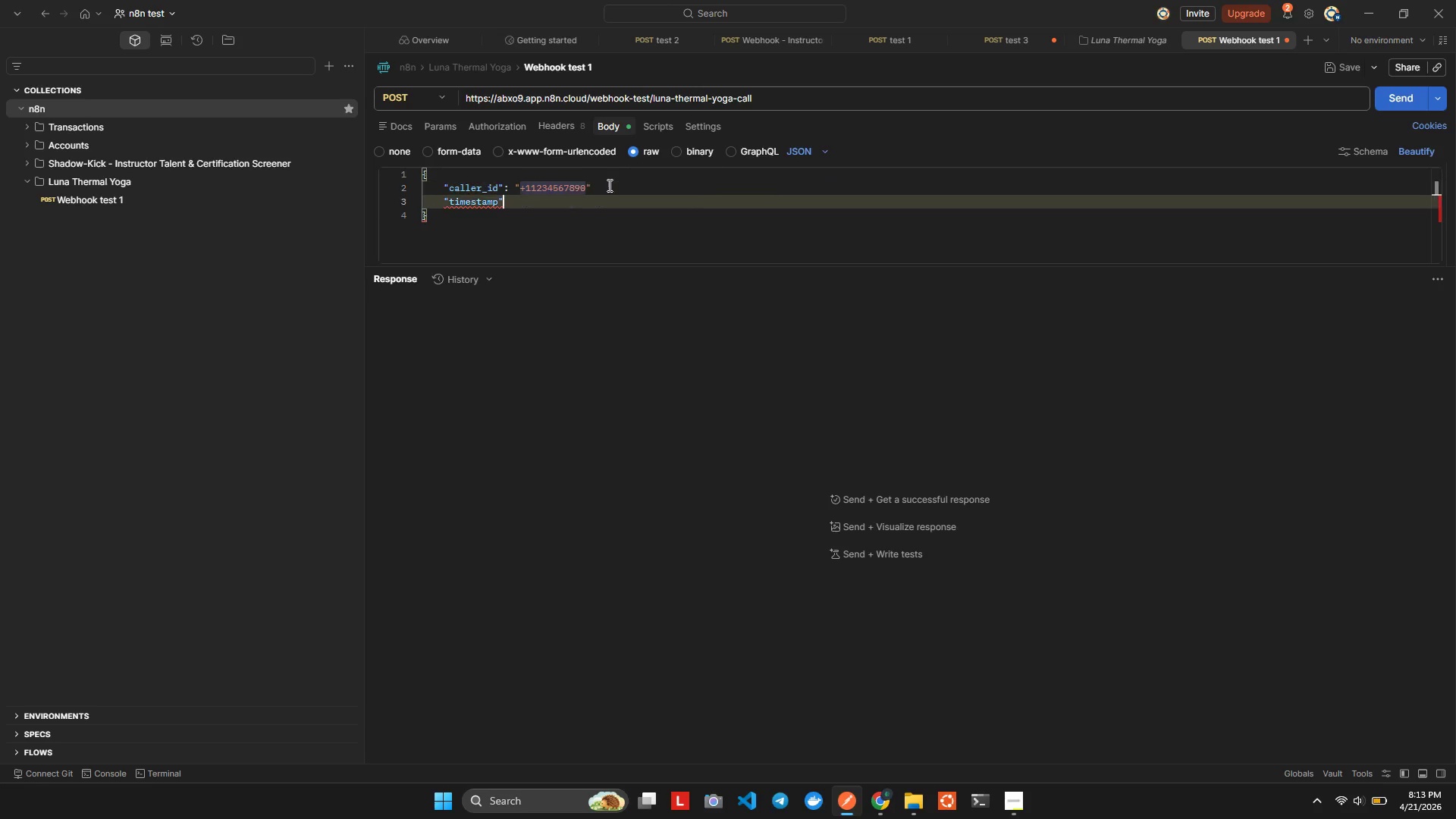 
key(ArrowDown)
 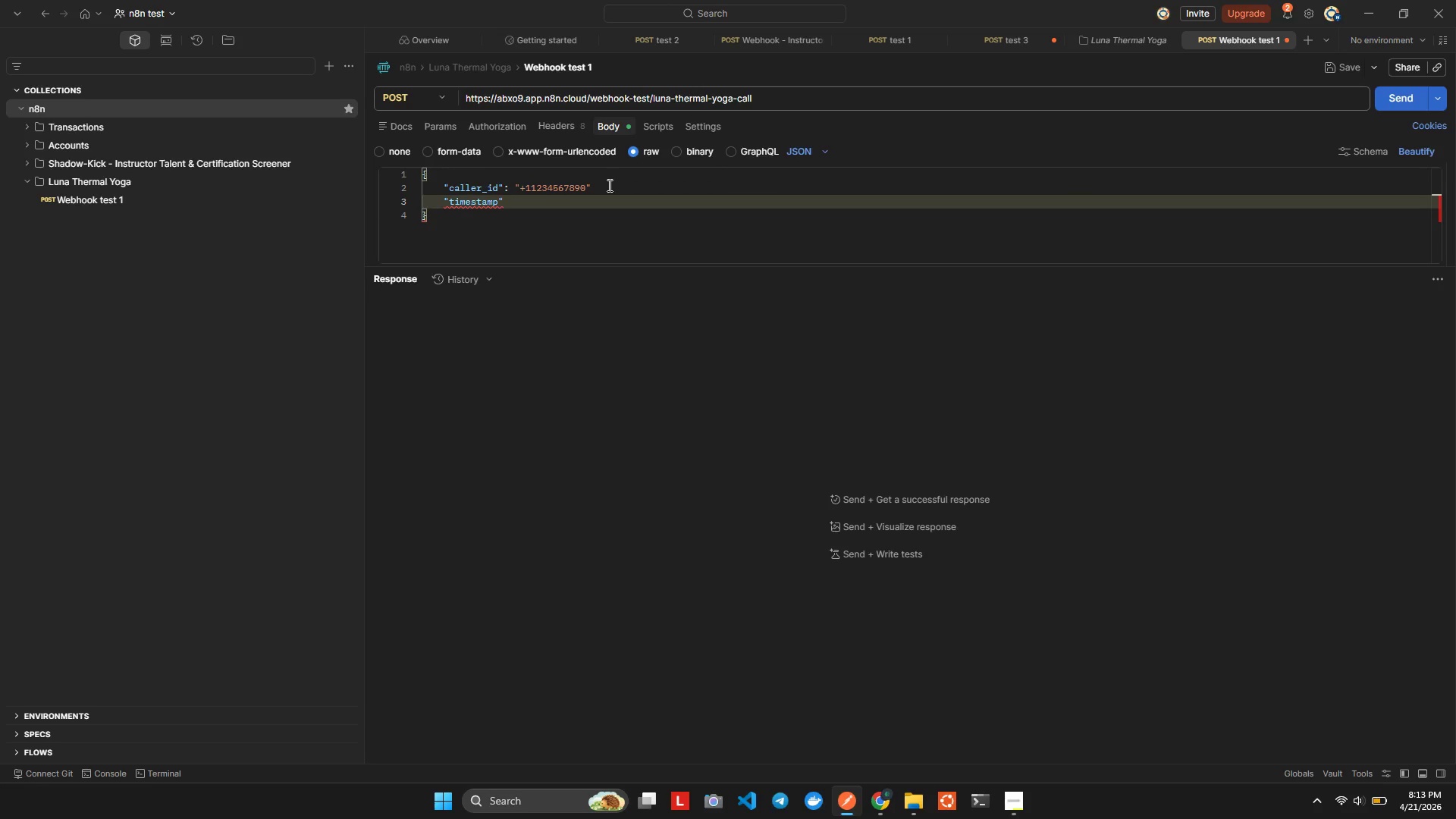 
type(: "2026-01-10-)
key(Backspace)
type(T18:30:00Z)
 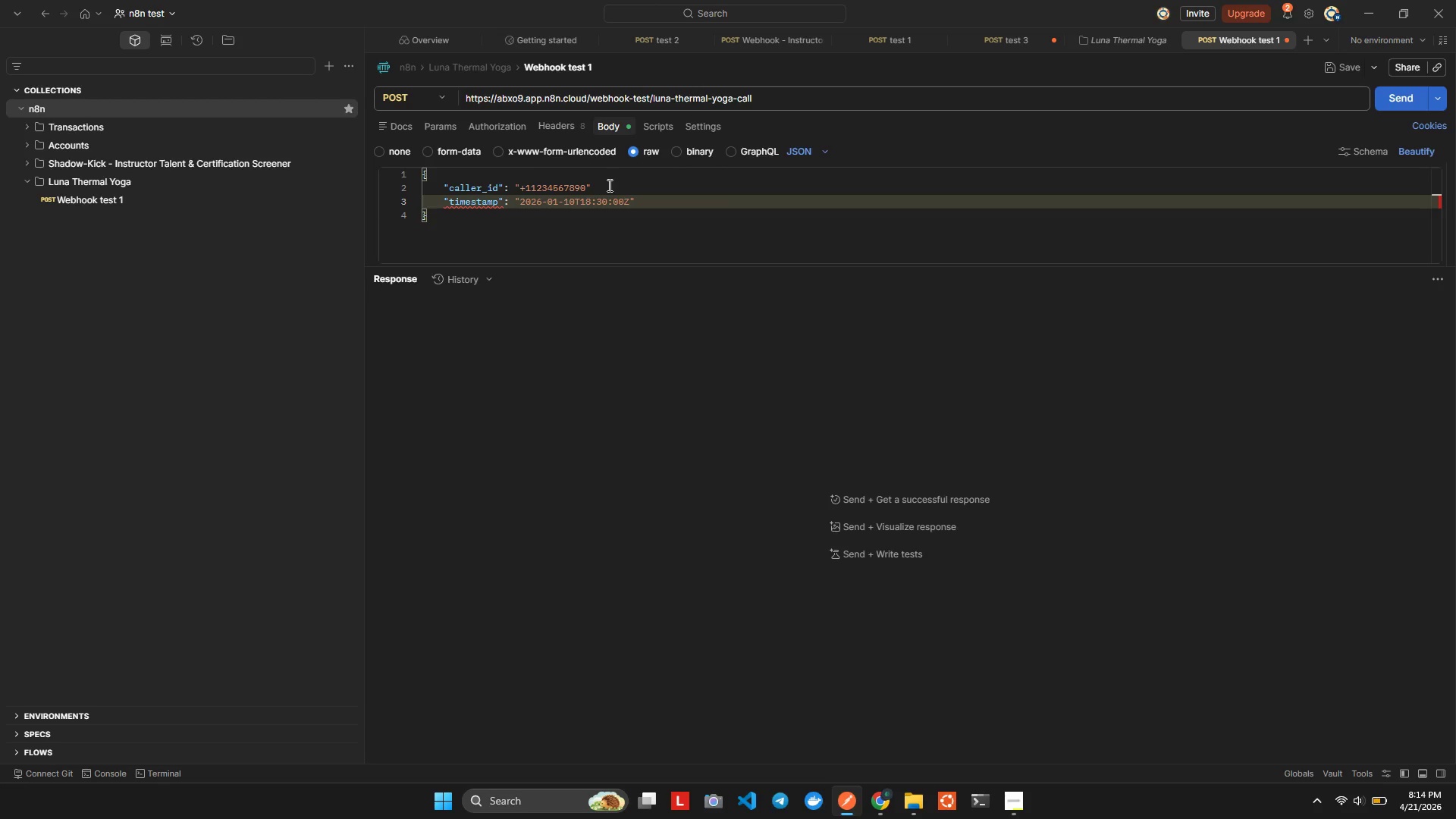 
key(ArrowRight)
 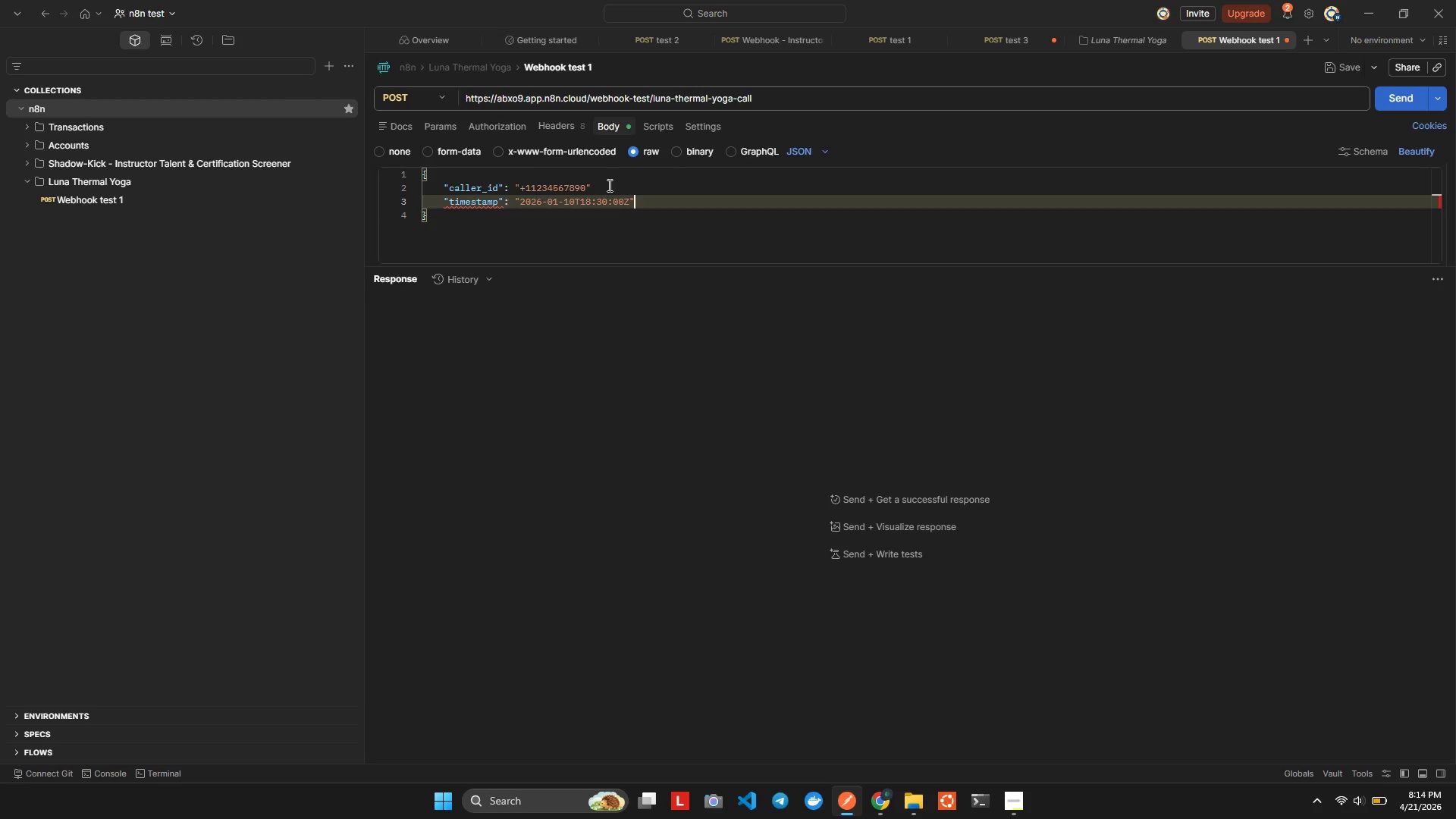 
key(Comma)
 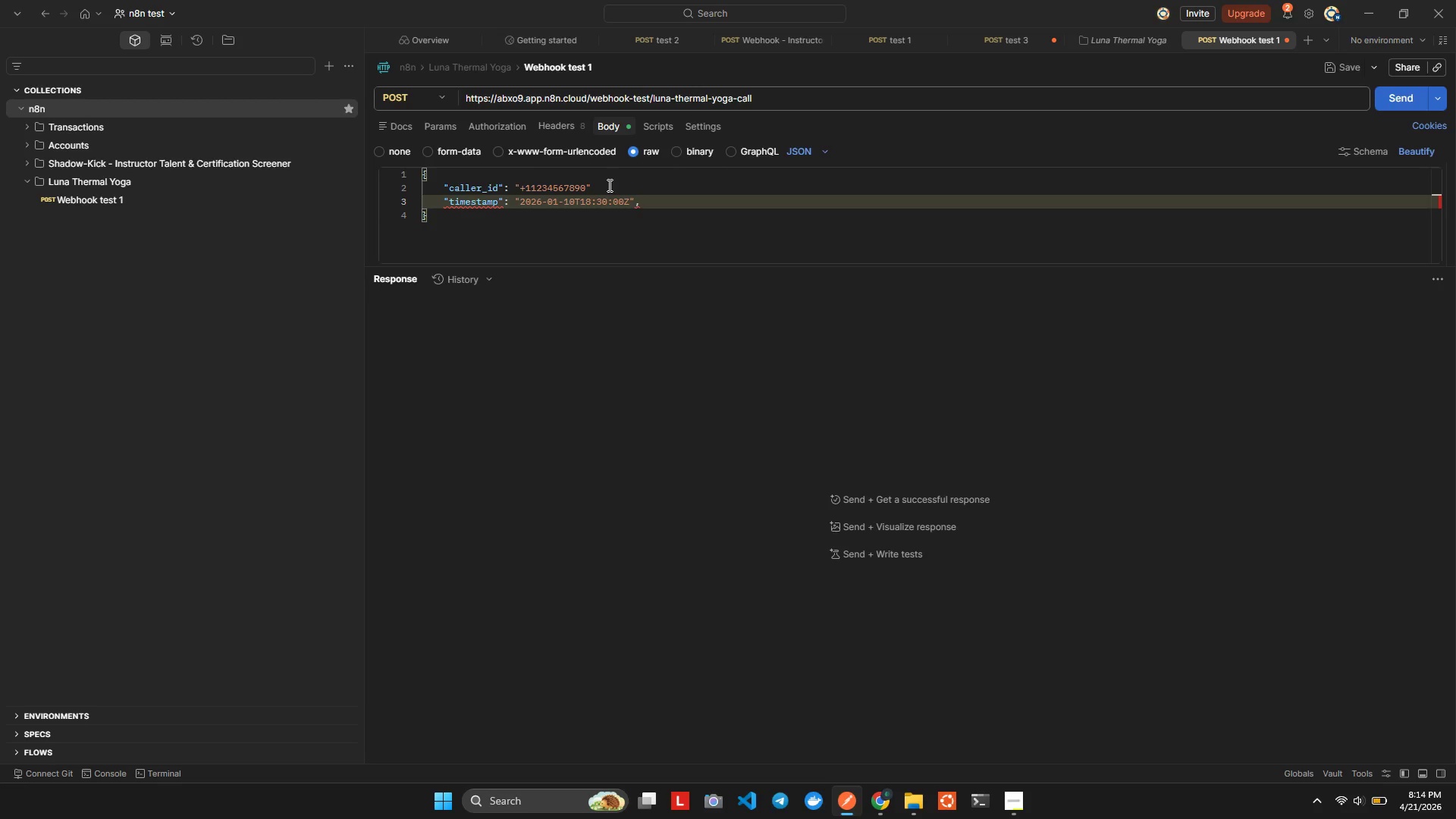 
key(ArrowUp)
 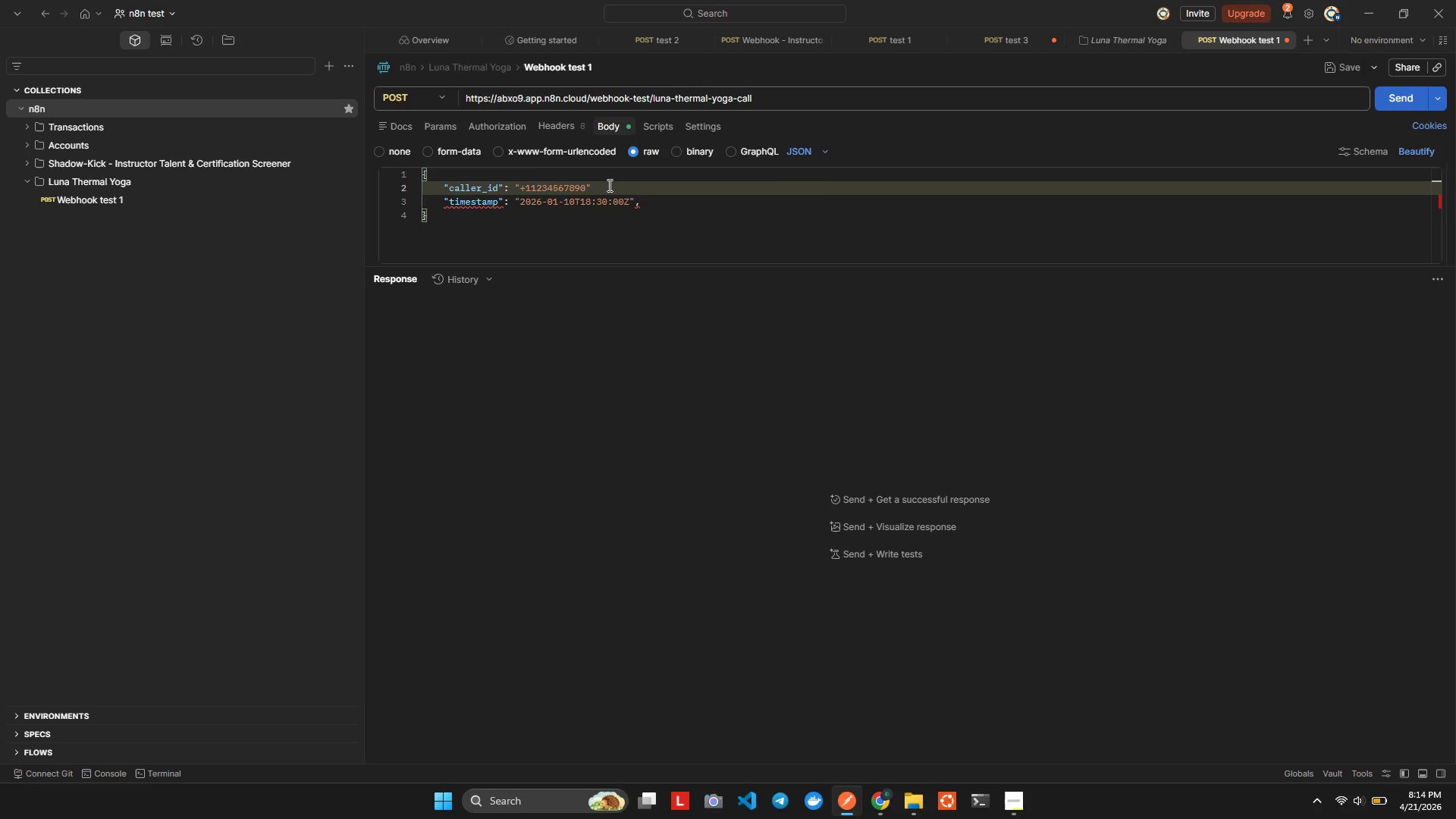 
key(Comma)
 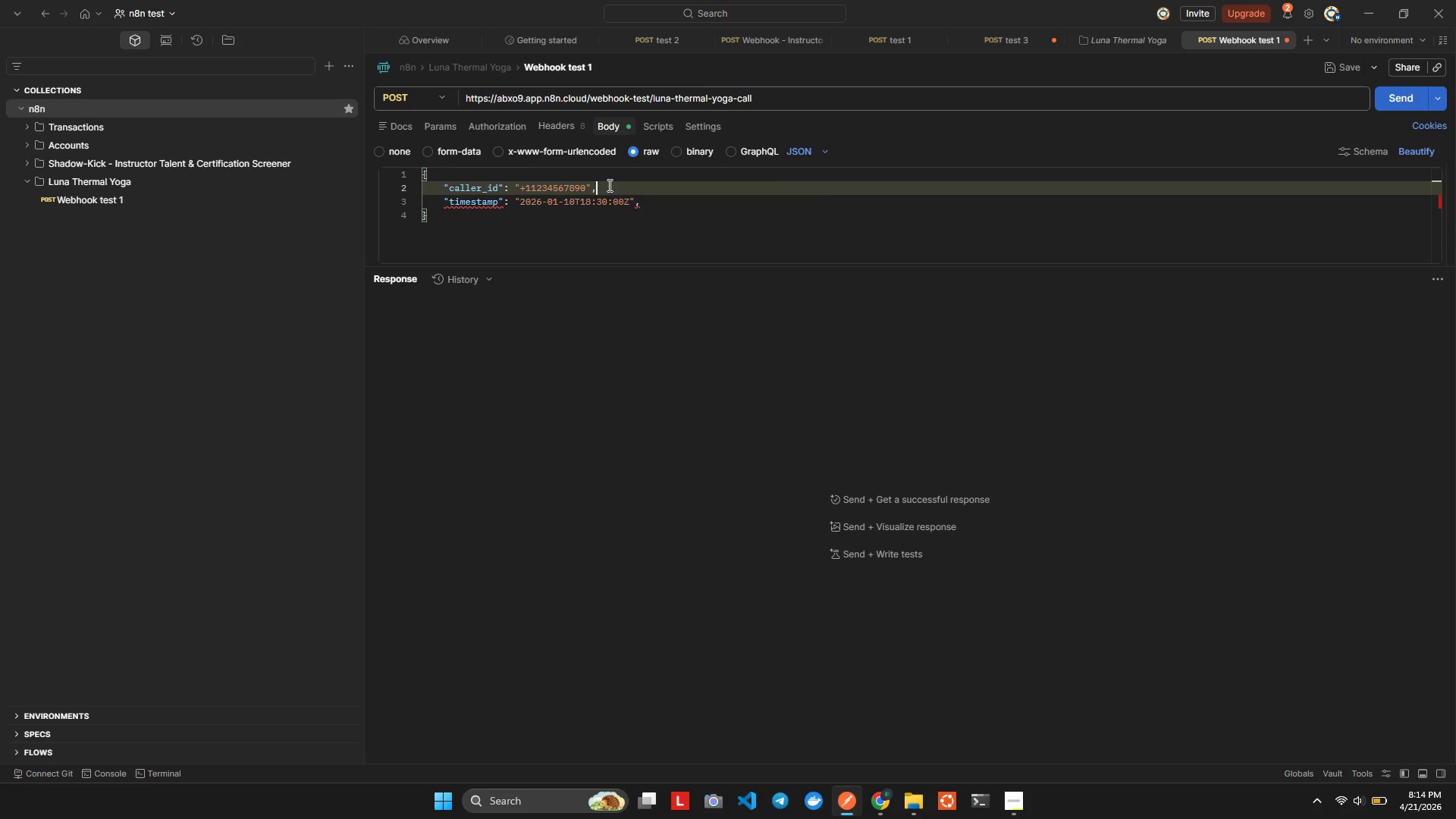 
key(ArrowRight)
 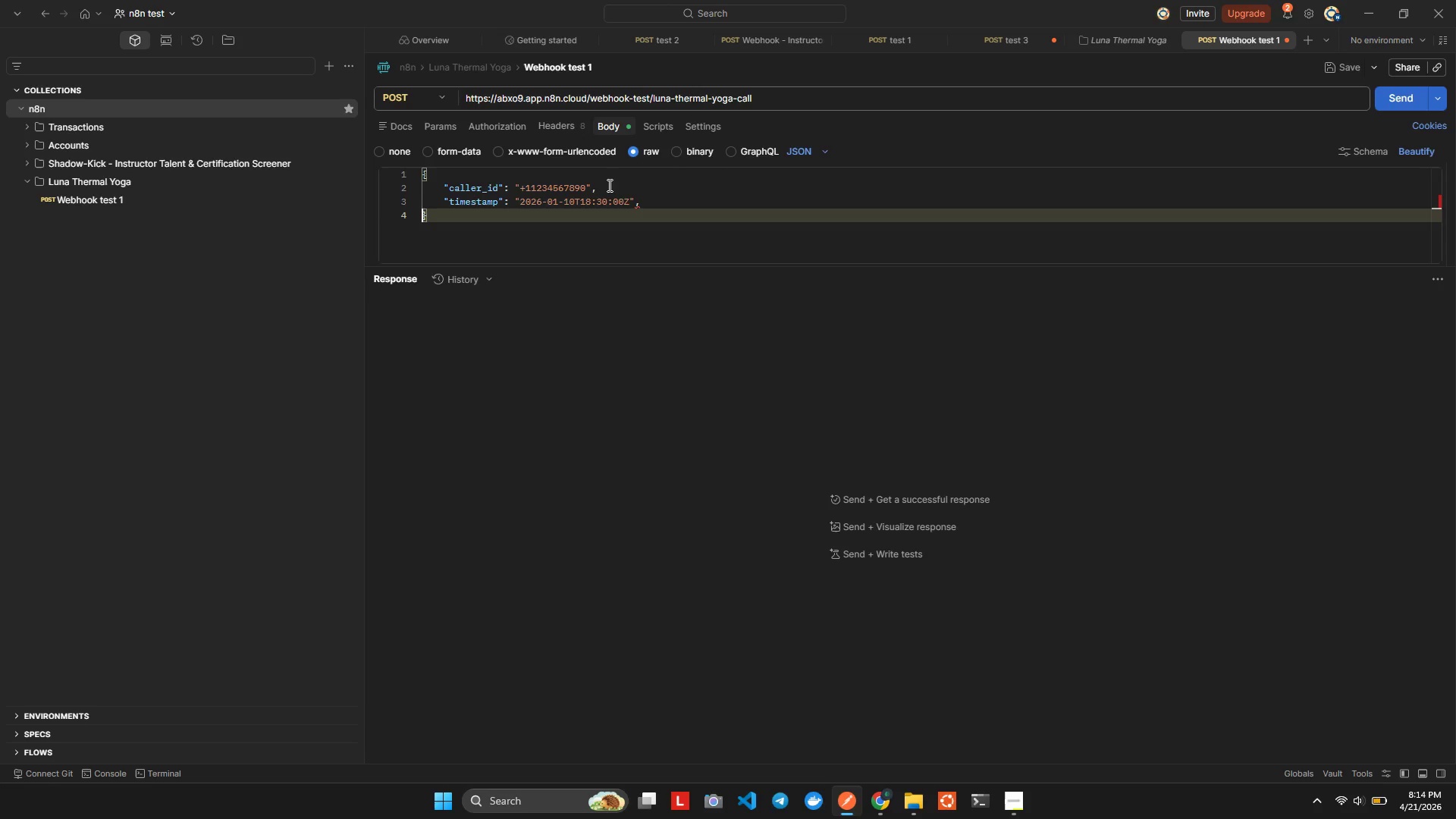 
key(ArrowDown)
 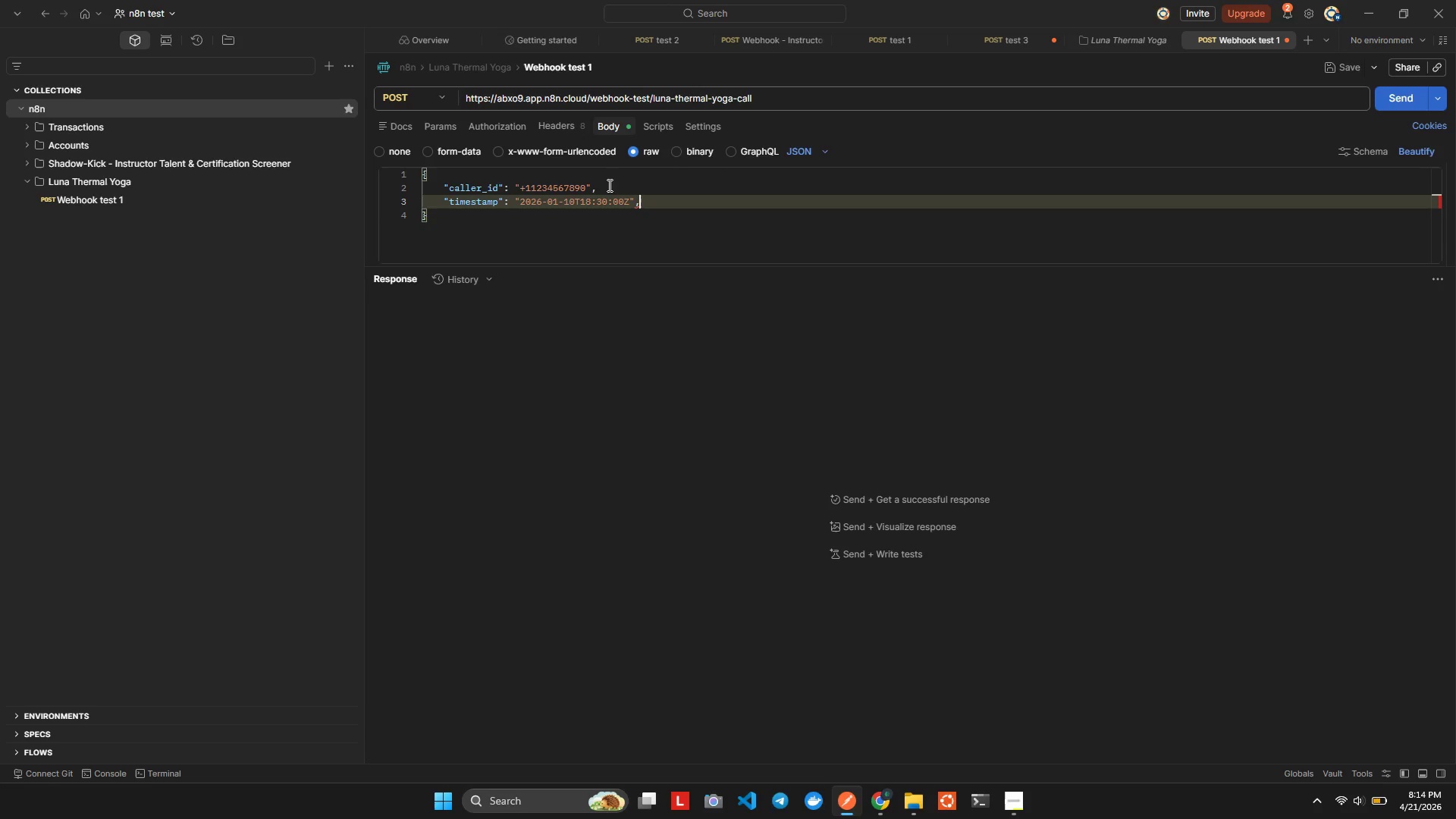 
key(ArrowLeft)
 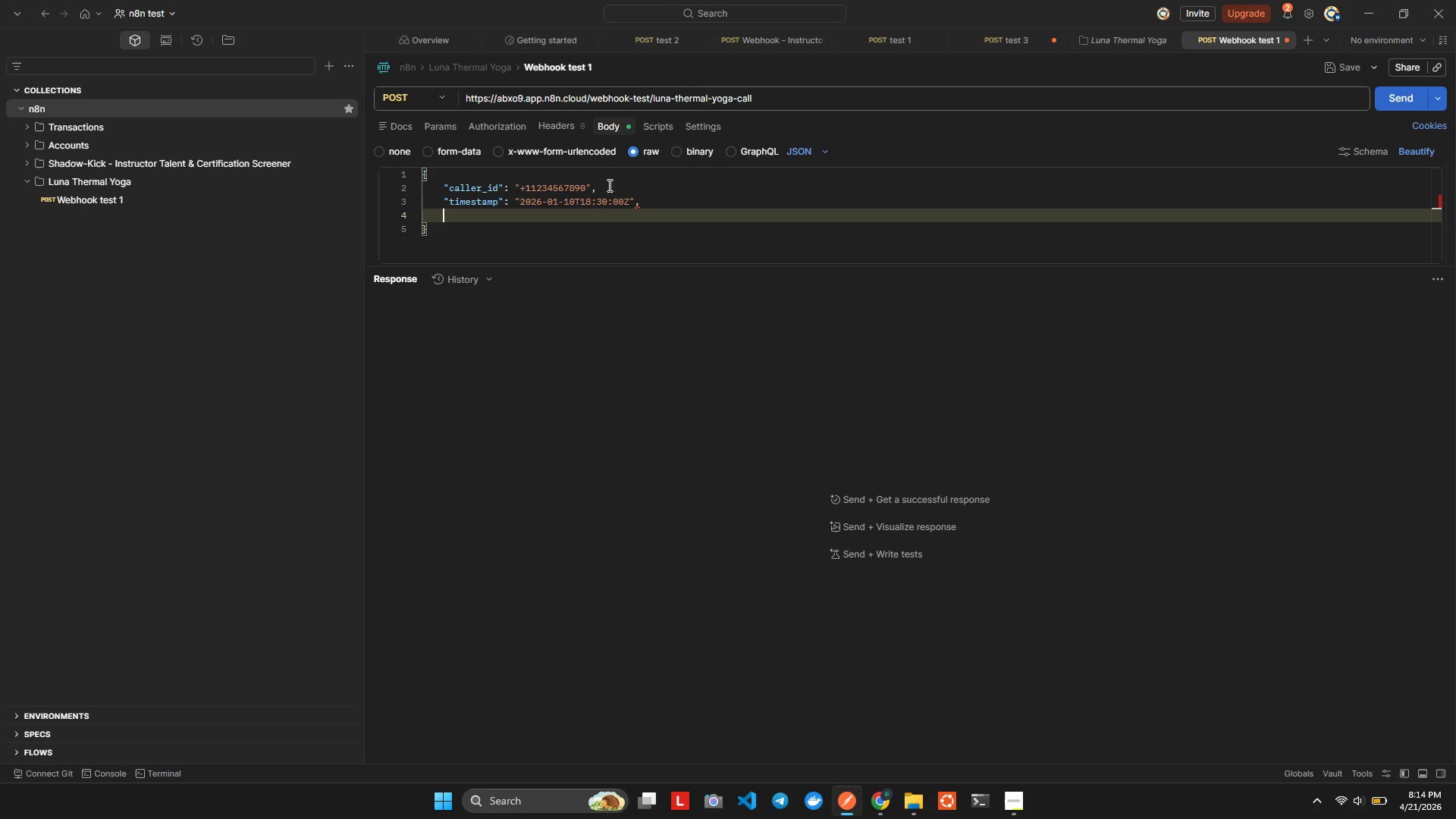 
key(Enter)
 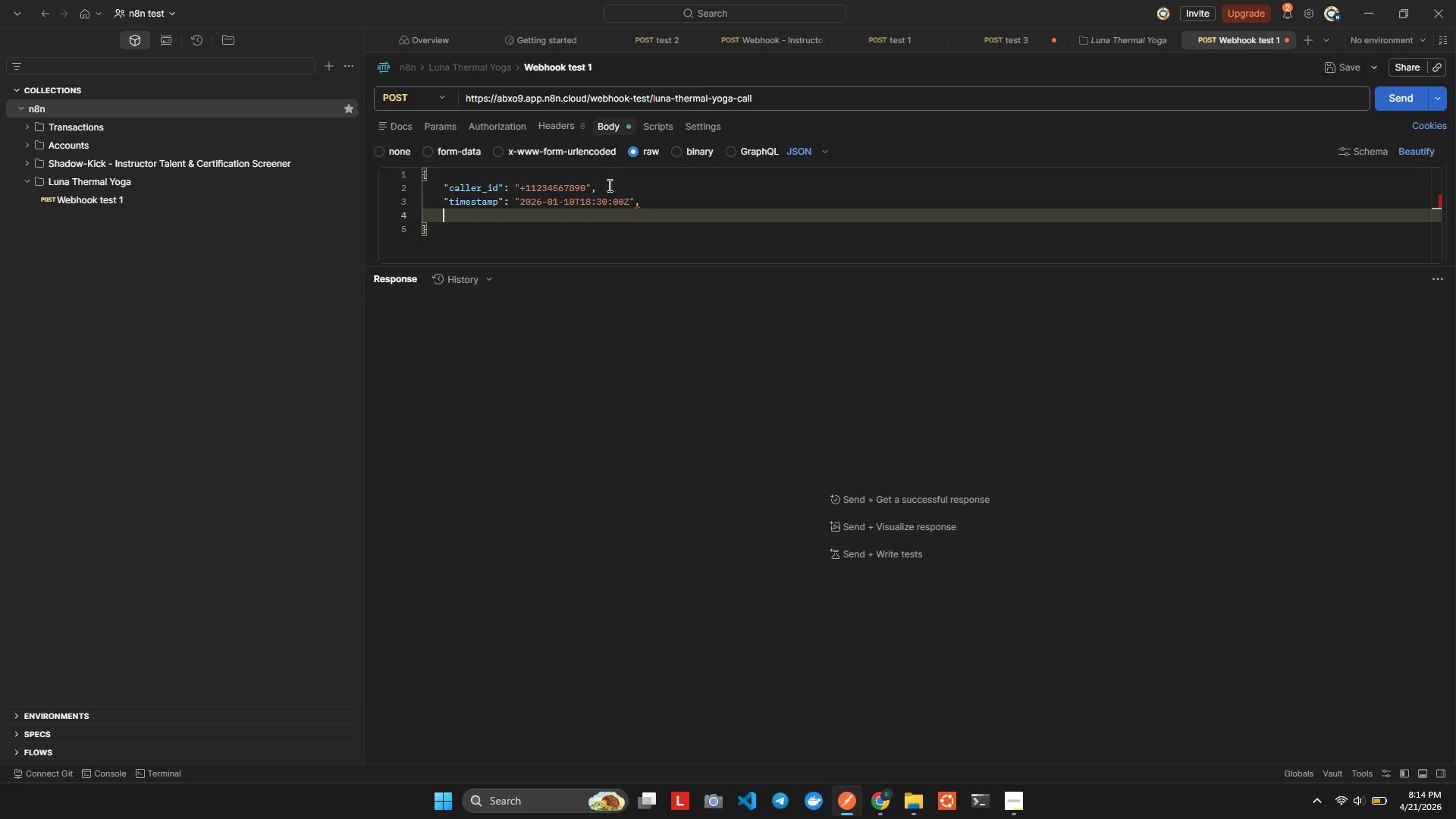 
key(Shift+Quote)
 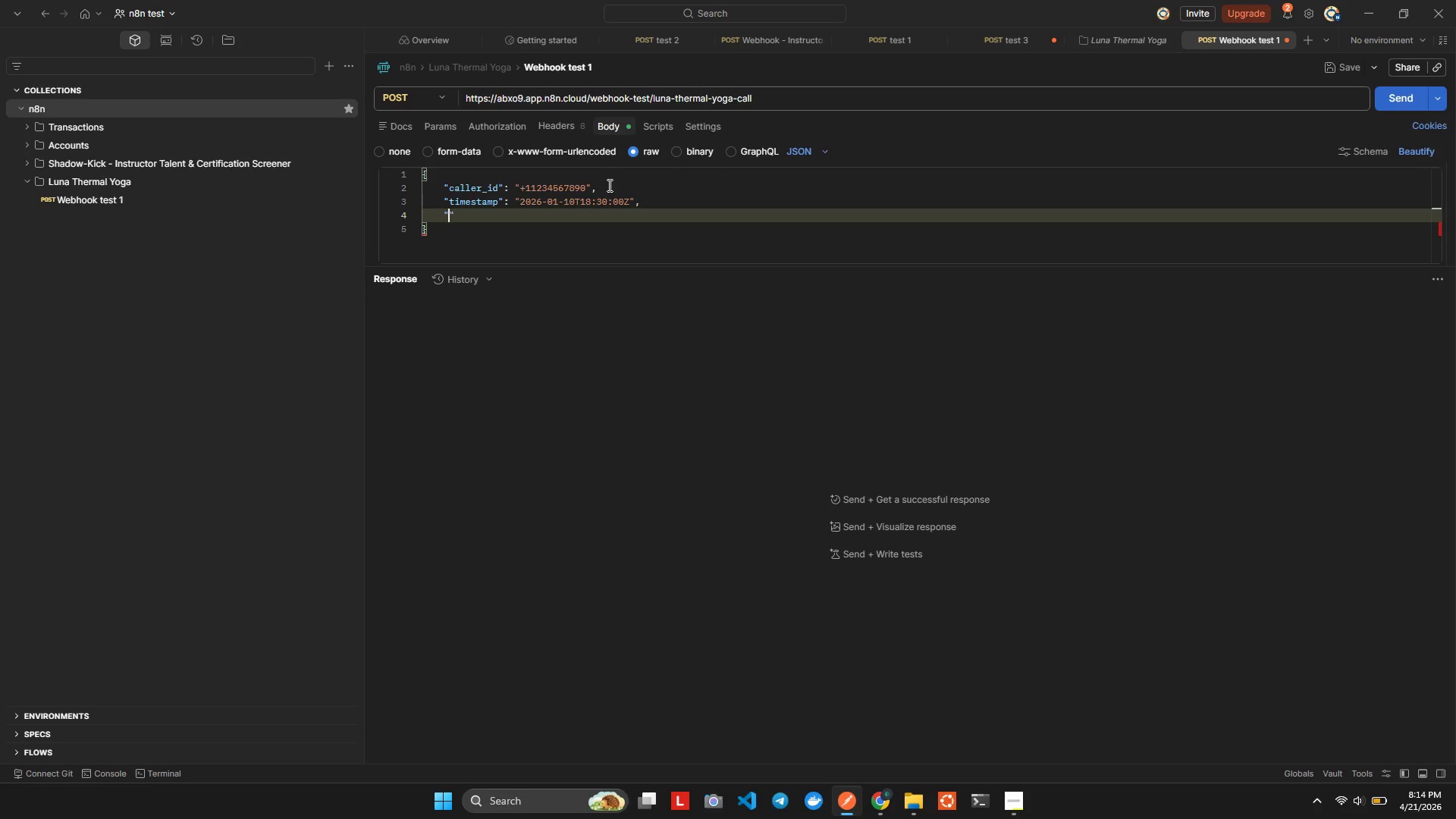 
type(gigit)
key(Backspace)
key(Backspace)
key(Backspace)
key(Backspace)
key(Backspace)
type(digit_pressed)
 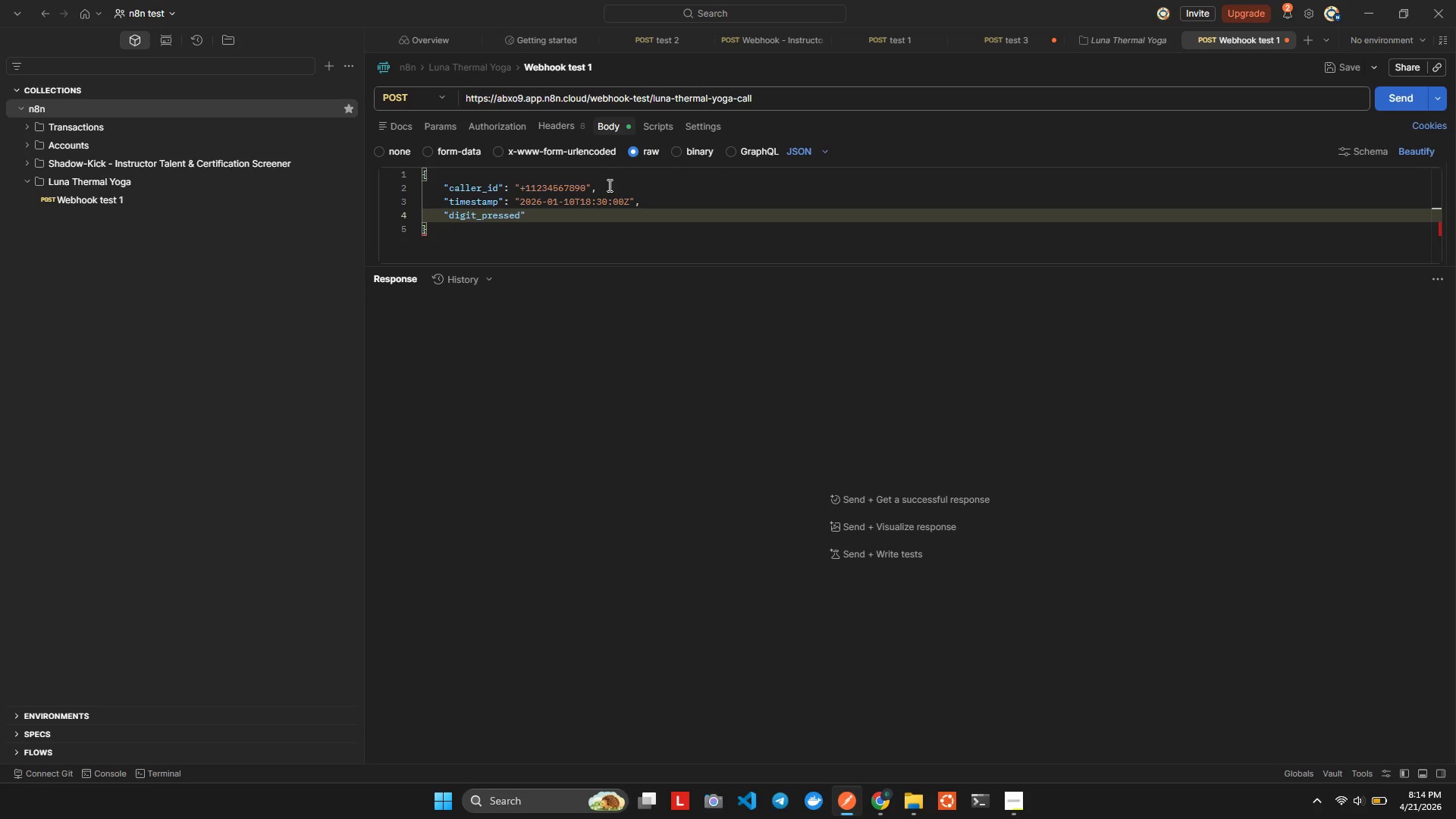 
key(ArrowRight)
 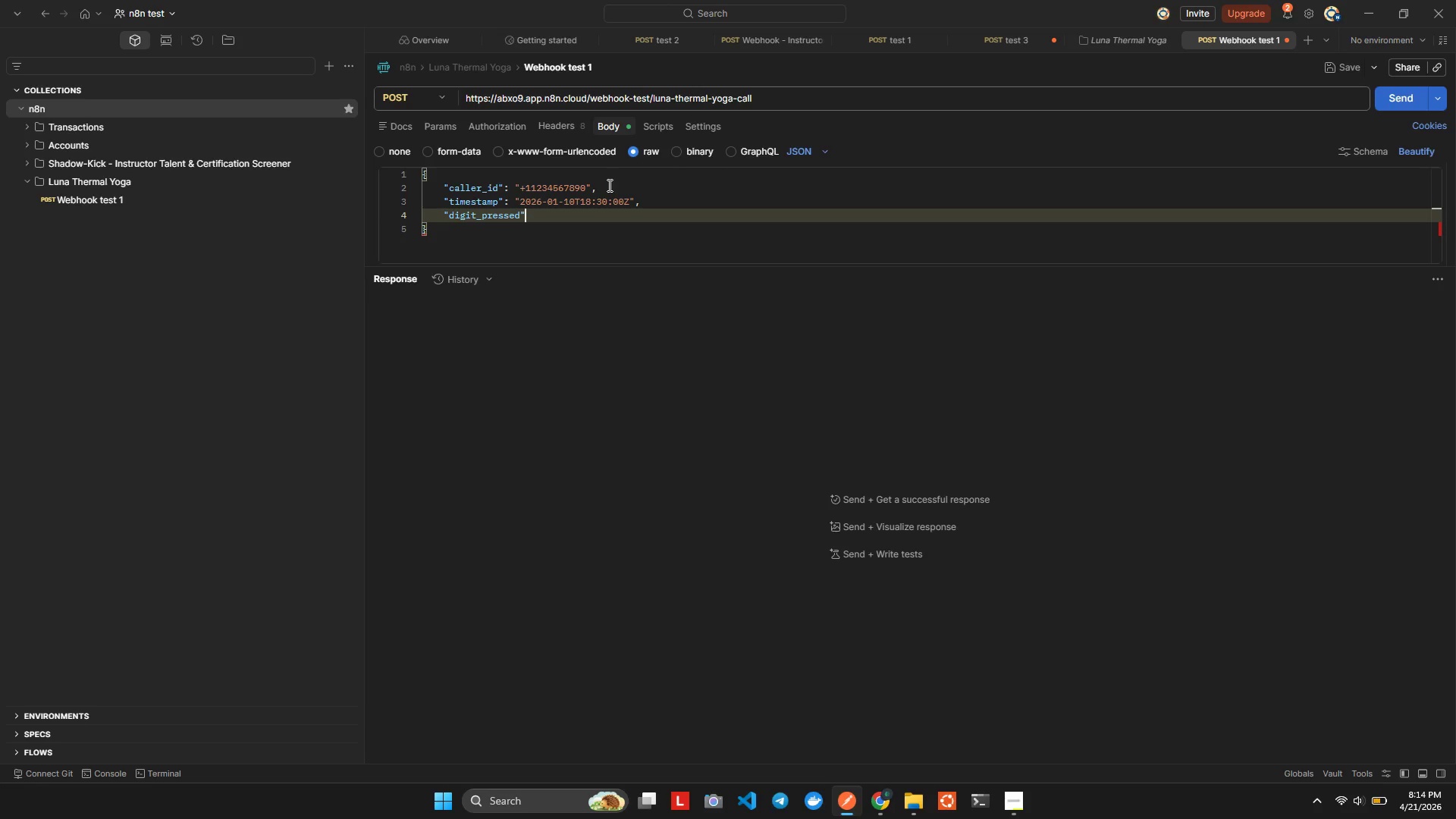 
key(Shift+Quote)
 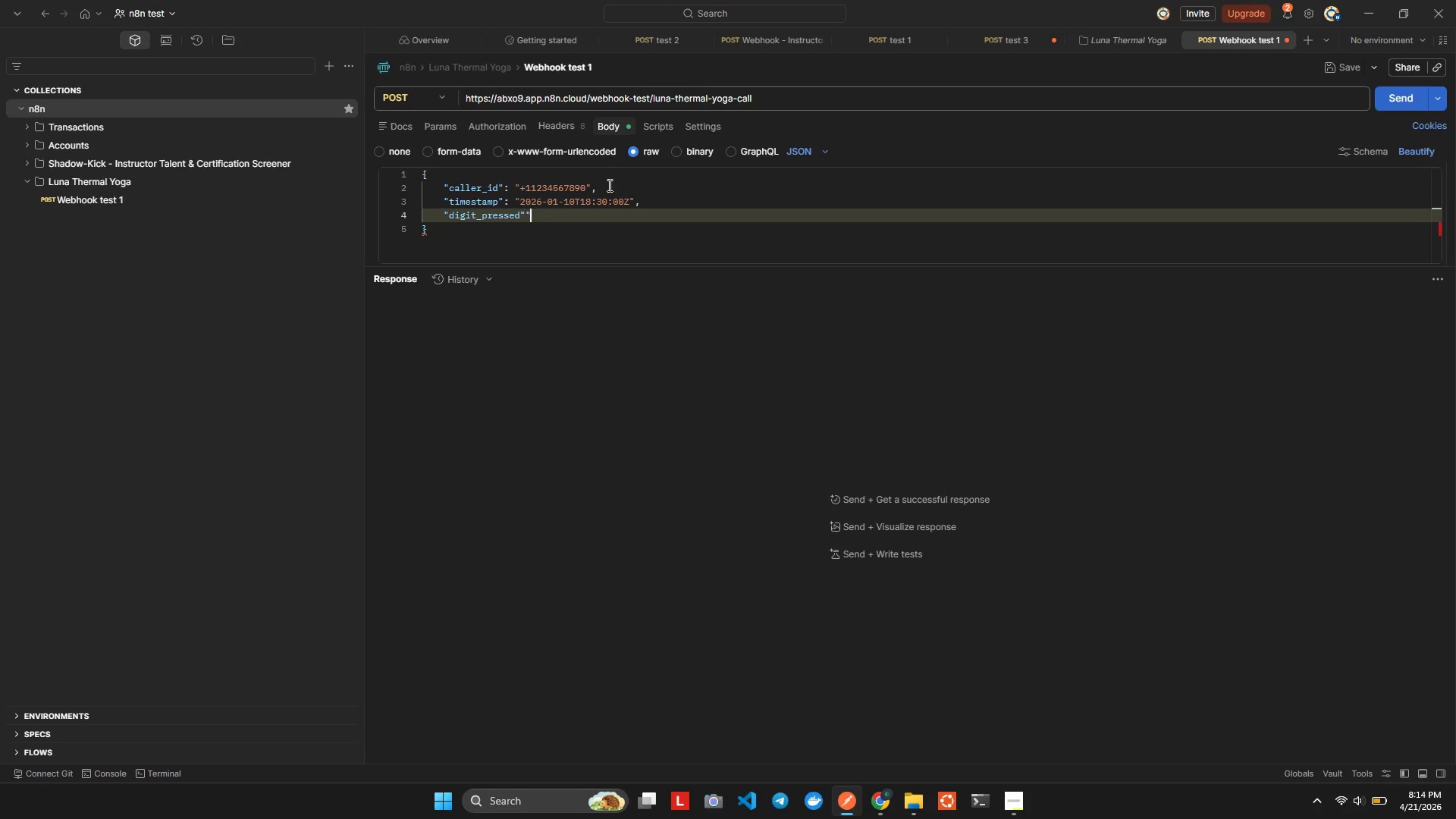 
key(Backspace)
 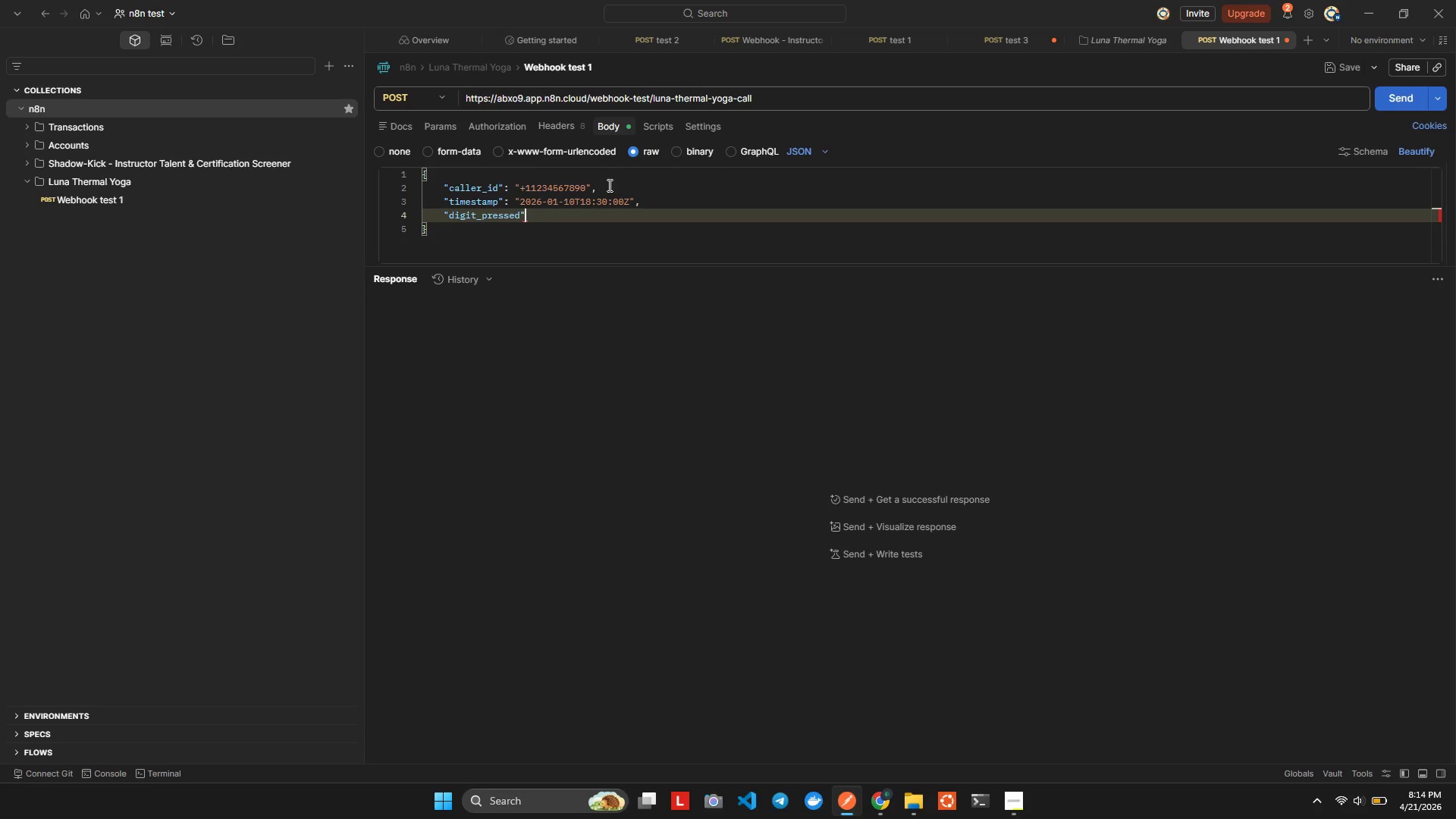 
key(Shift+ShiftLeft)
 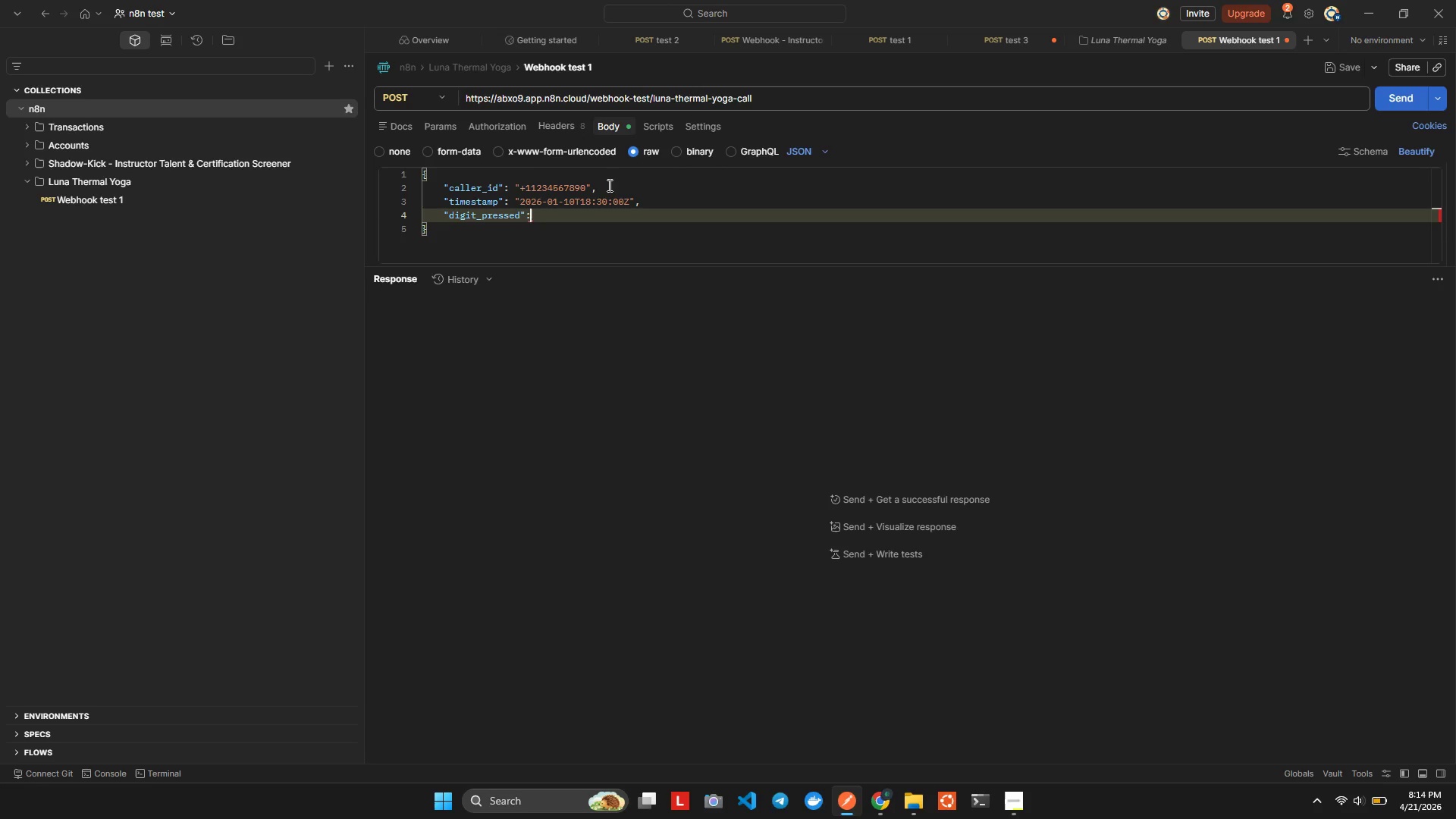 
key(Shift+Semicolon)
 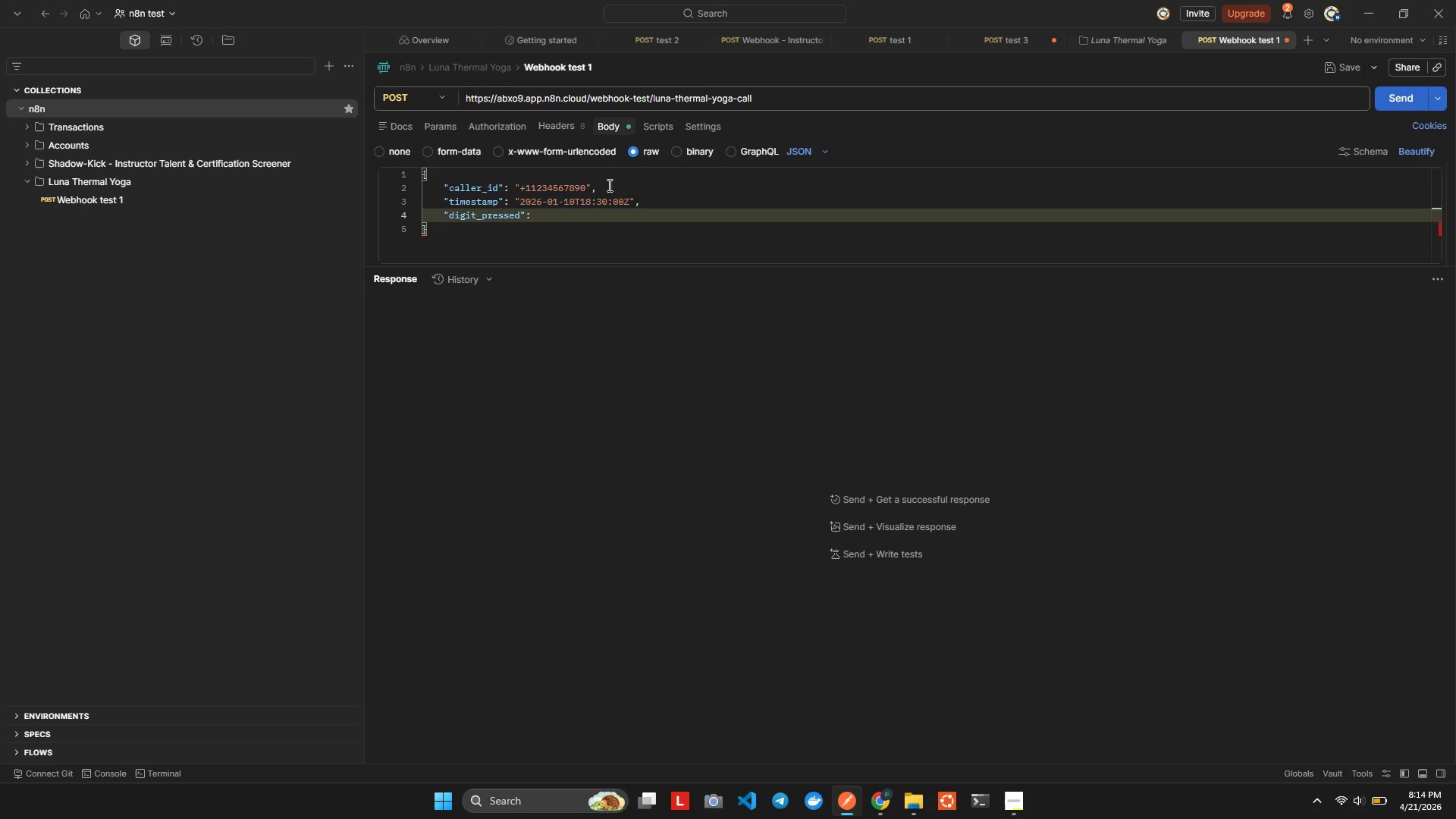 
key(Space)
 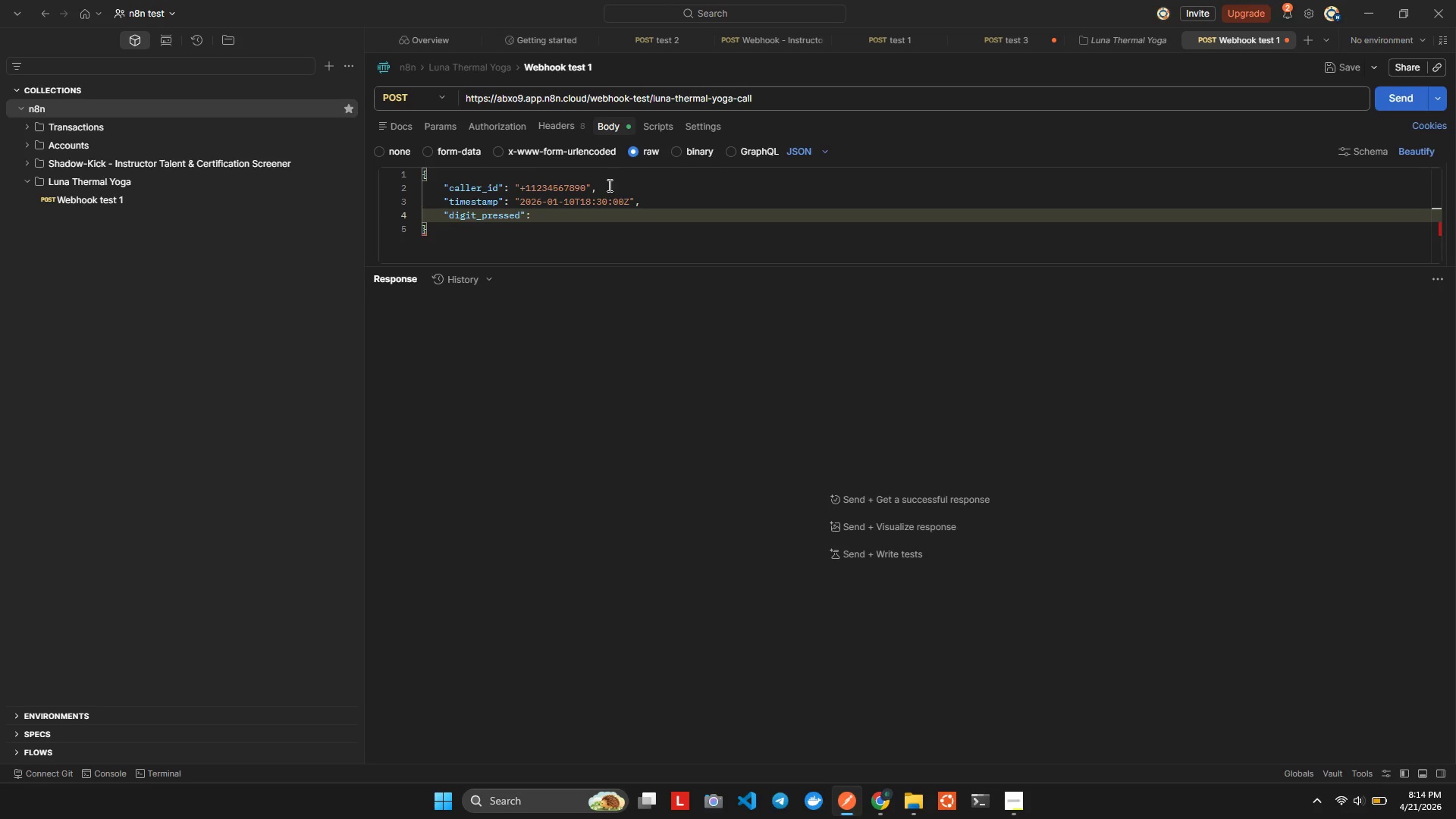 
key(Shift+ShiftLeft)
 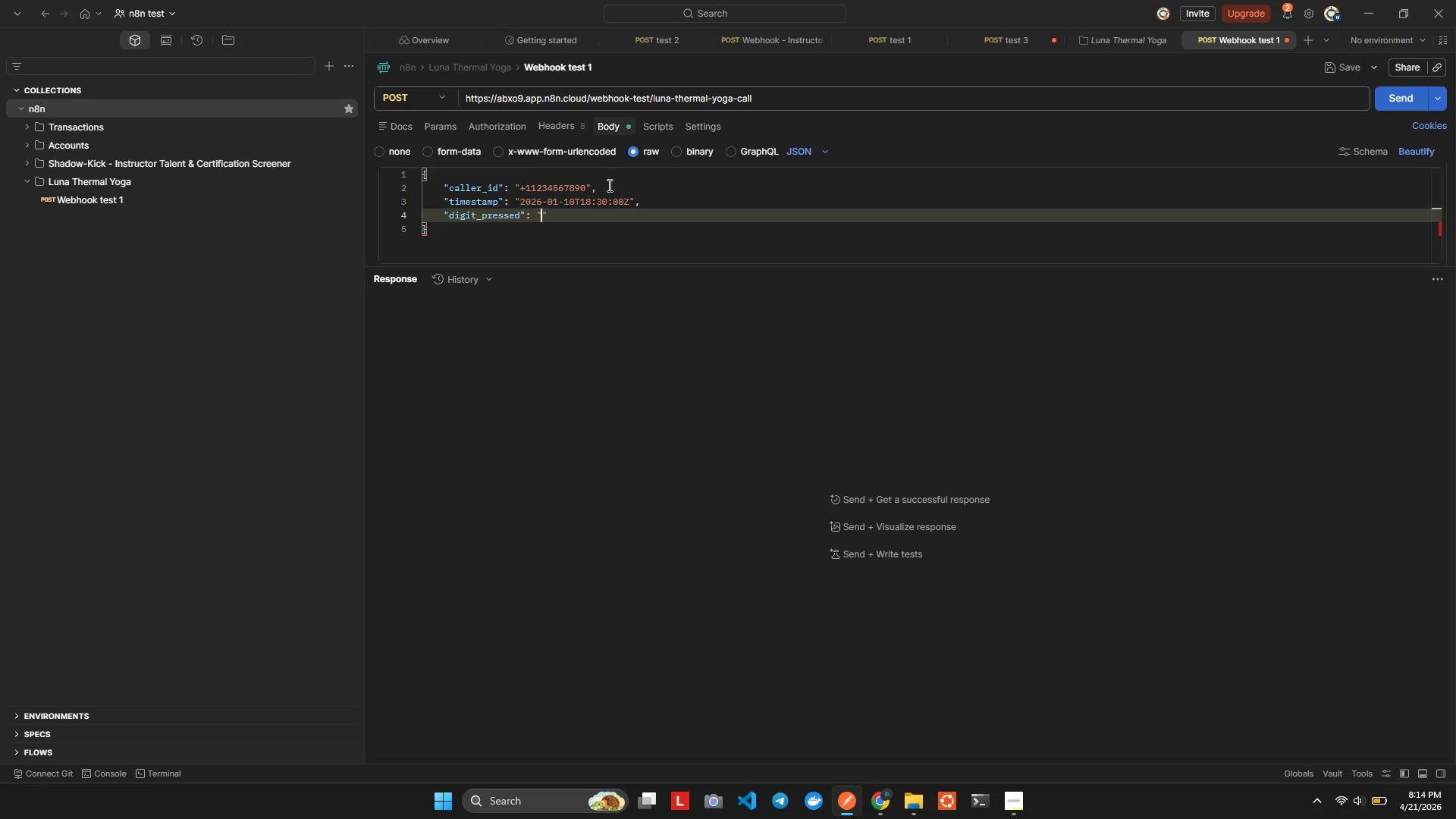 
key(Shift+Quote)
 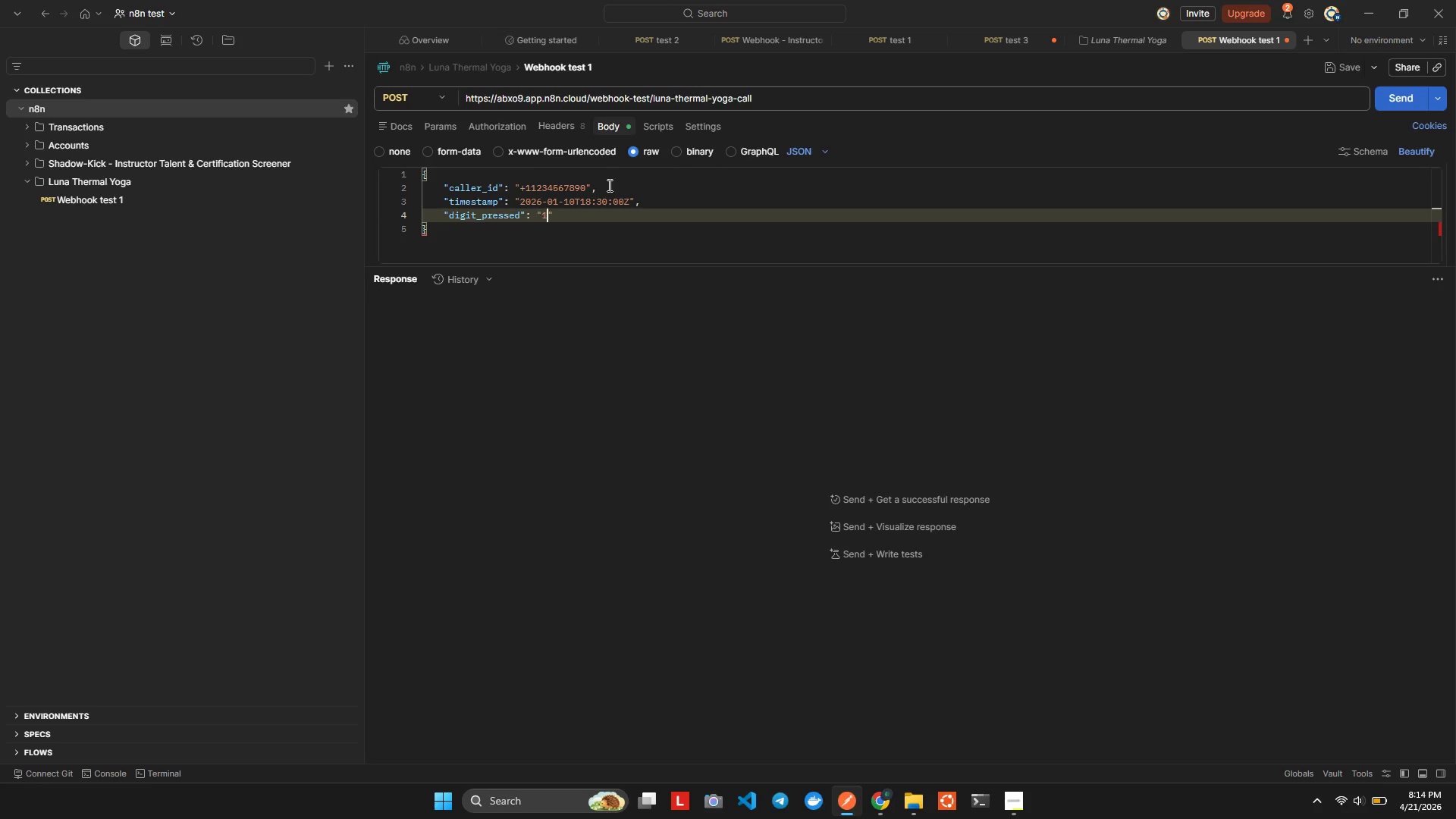 
key(1)
 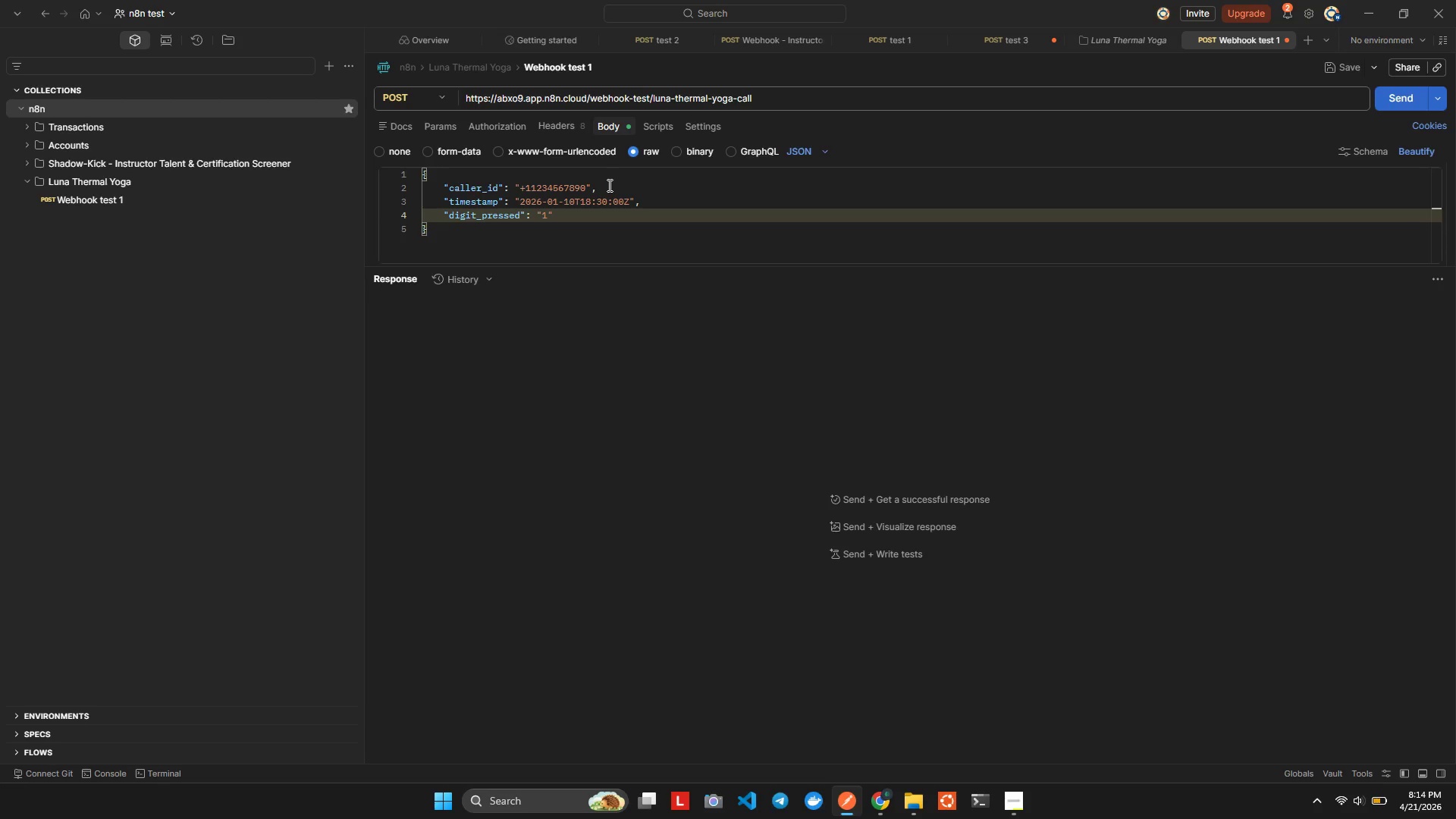 
key(Alt+Shift+F)
 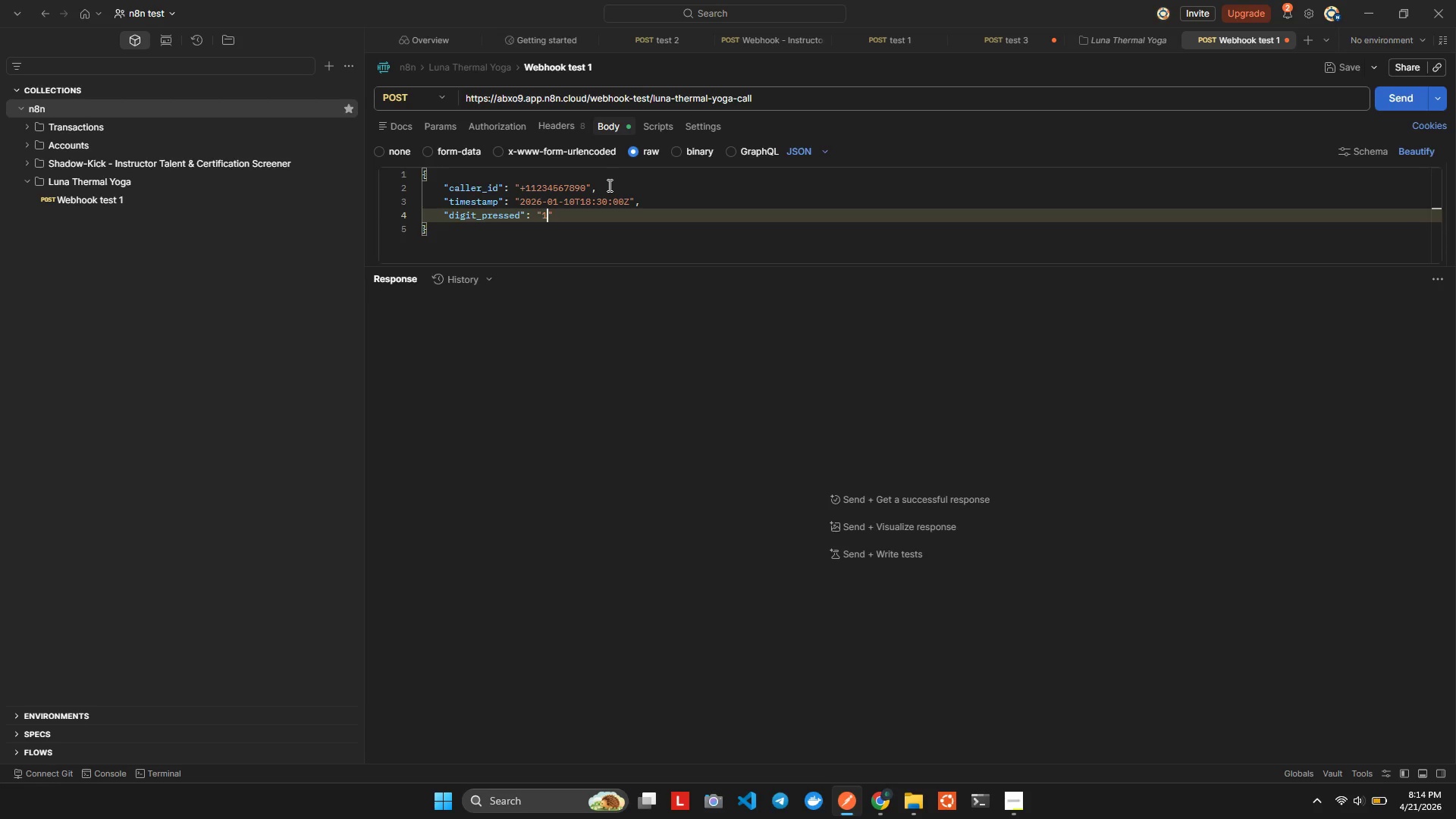 
key(Alt+Shift+AltLeft)
 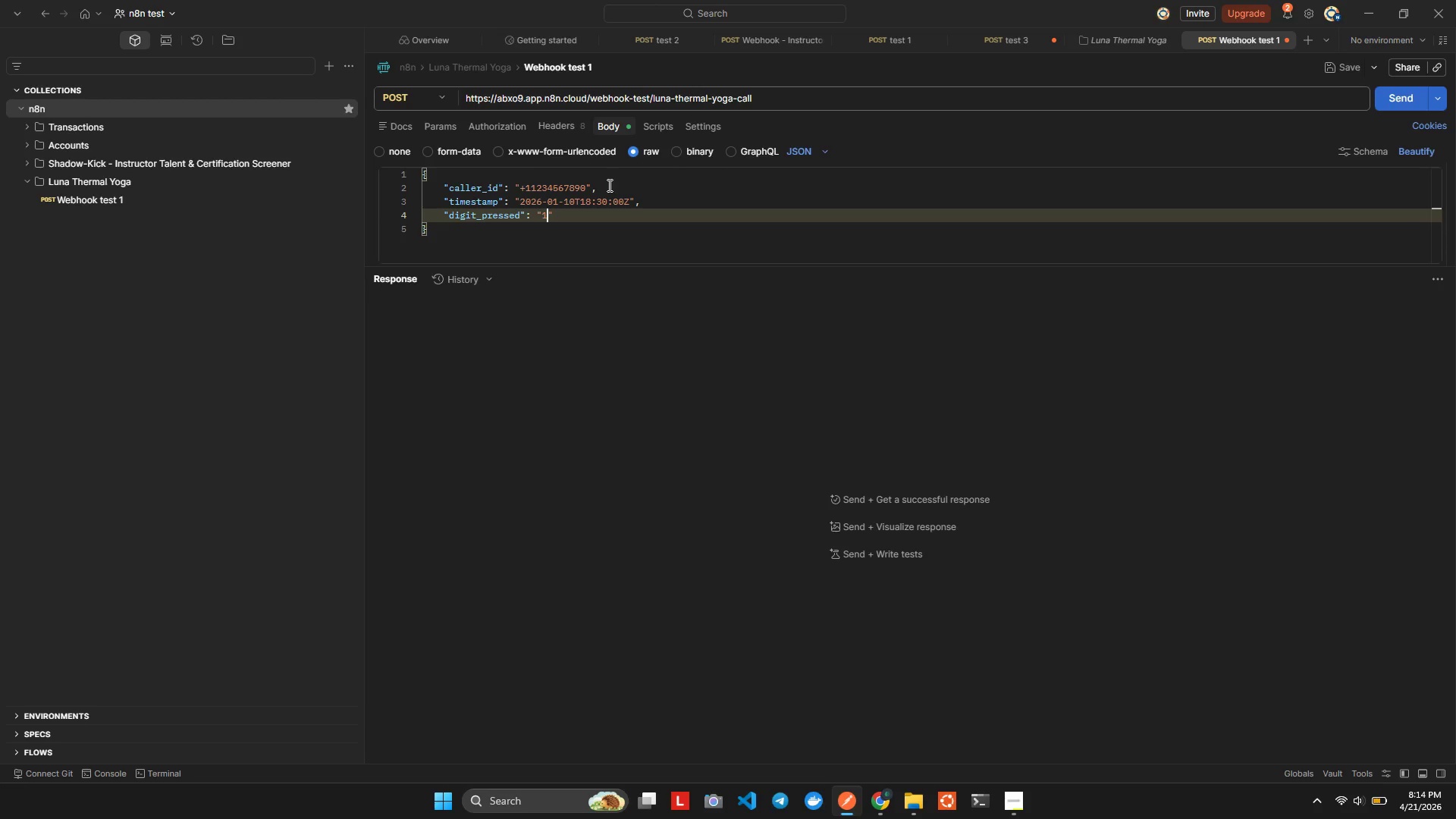 
key(Alt+Shift+F)
 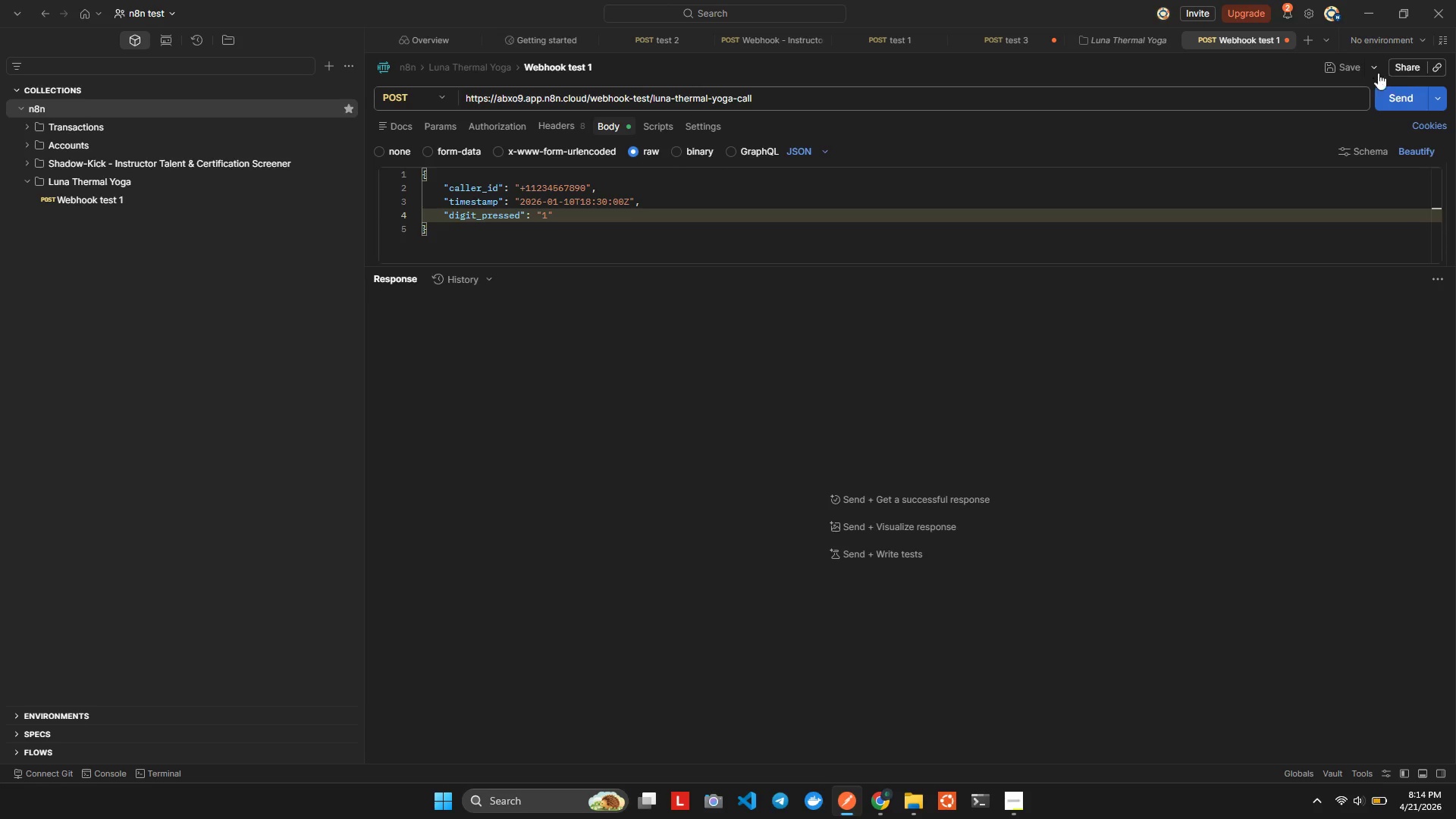 
key(Alt+AltLeft)
 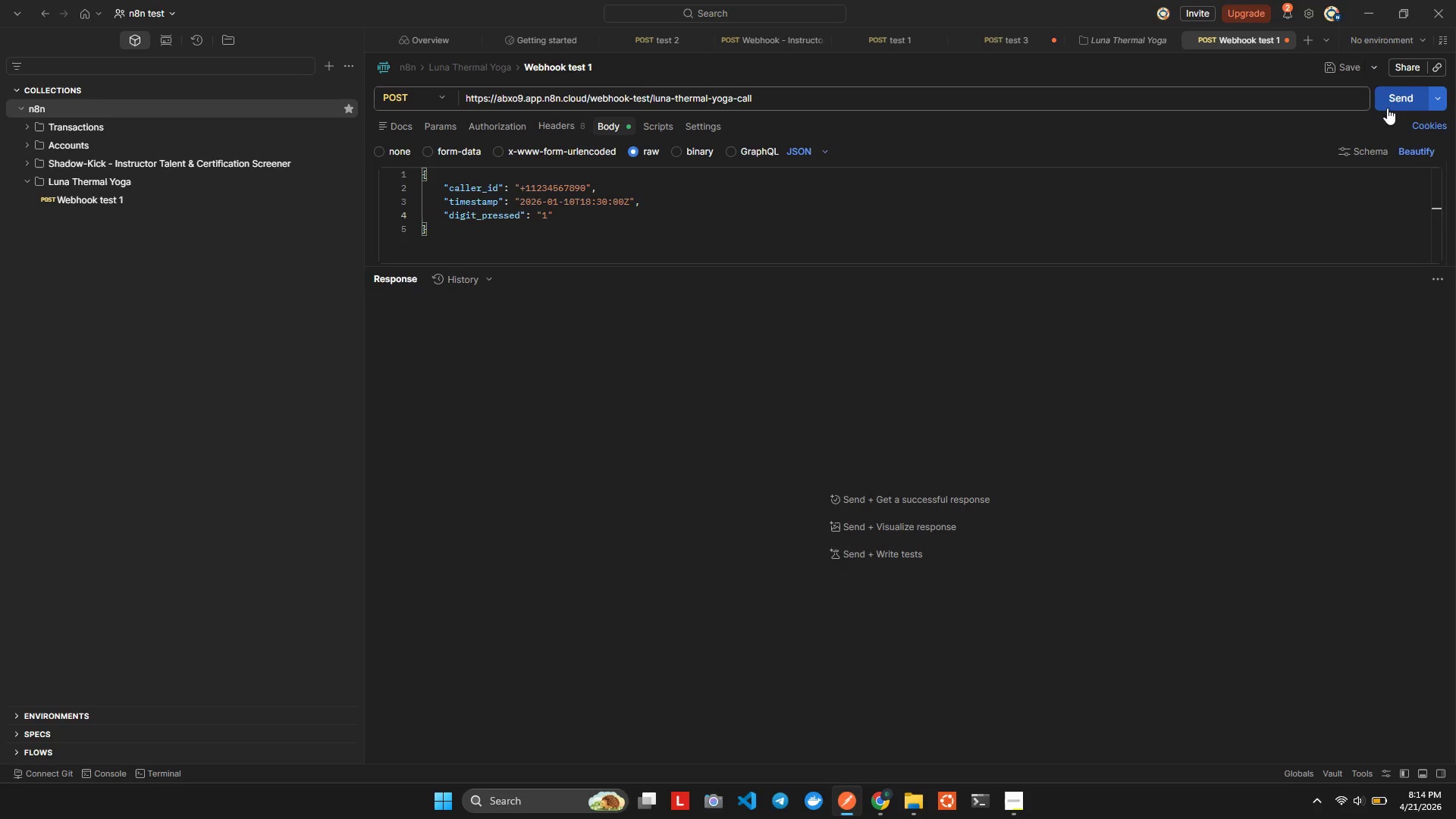 
key(Alt+Tab)
 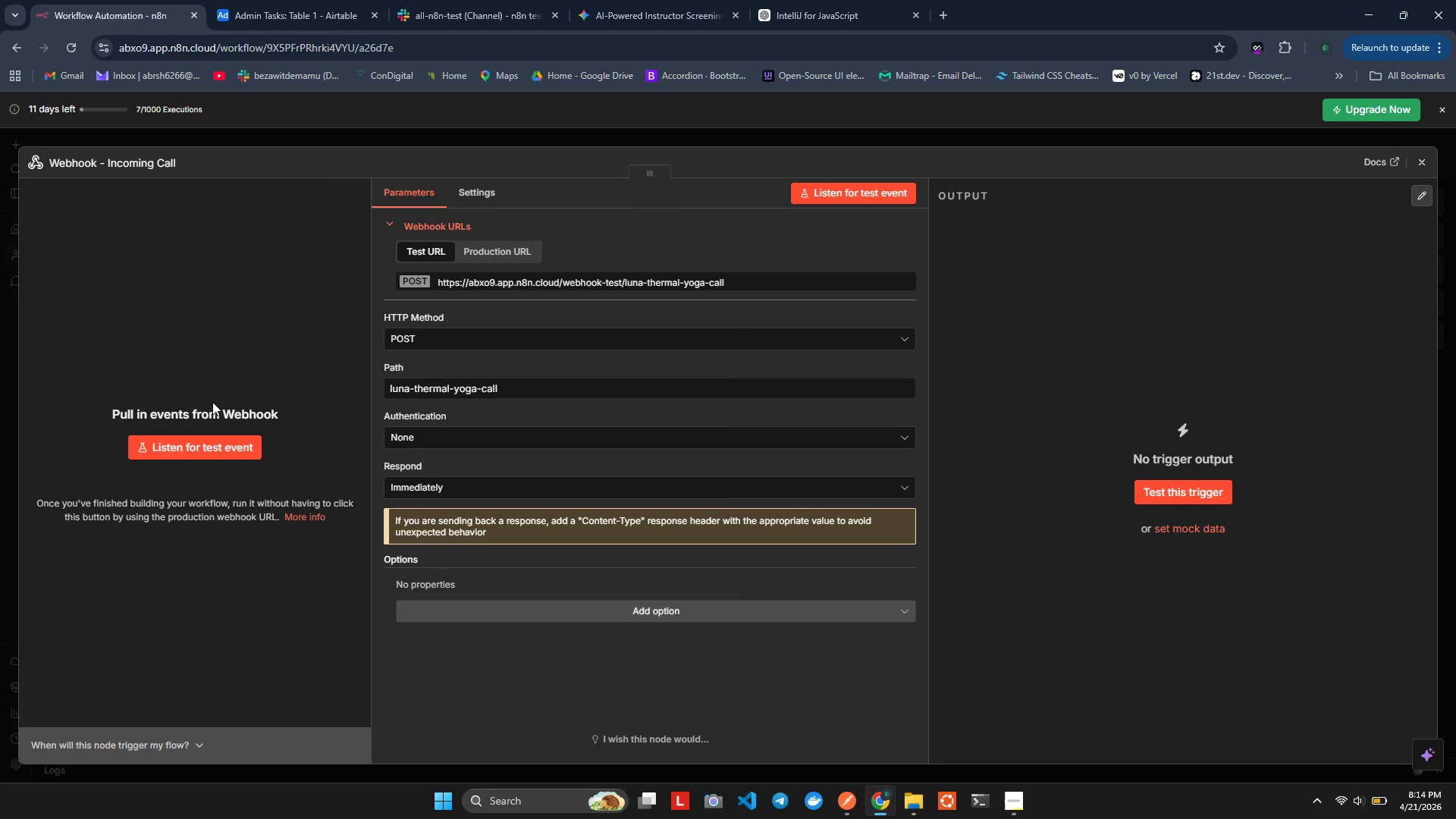 
left_click([198, 450])
 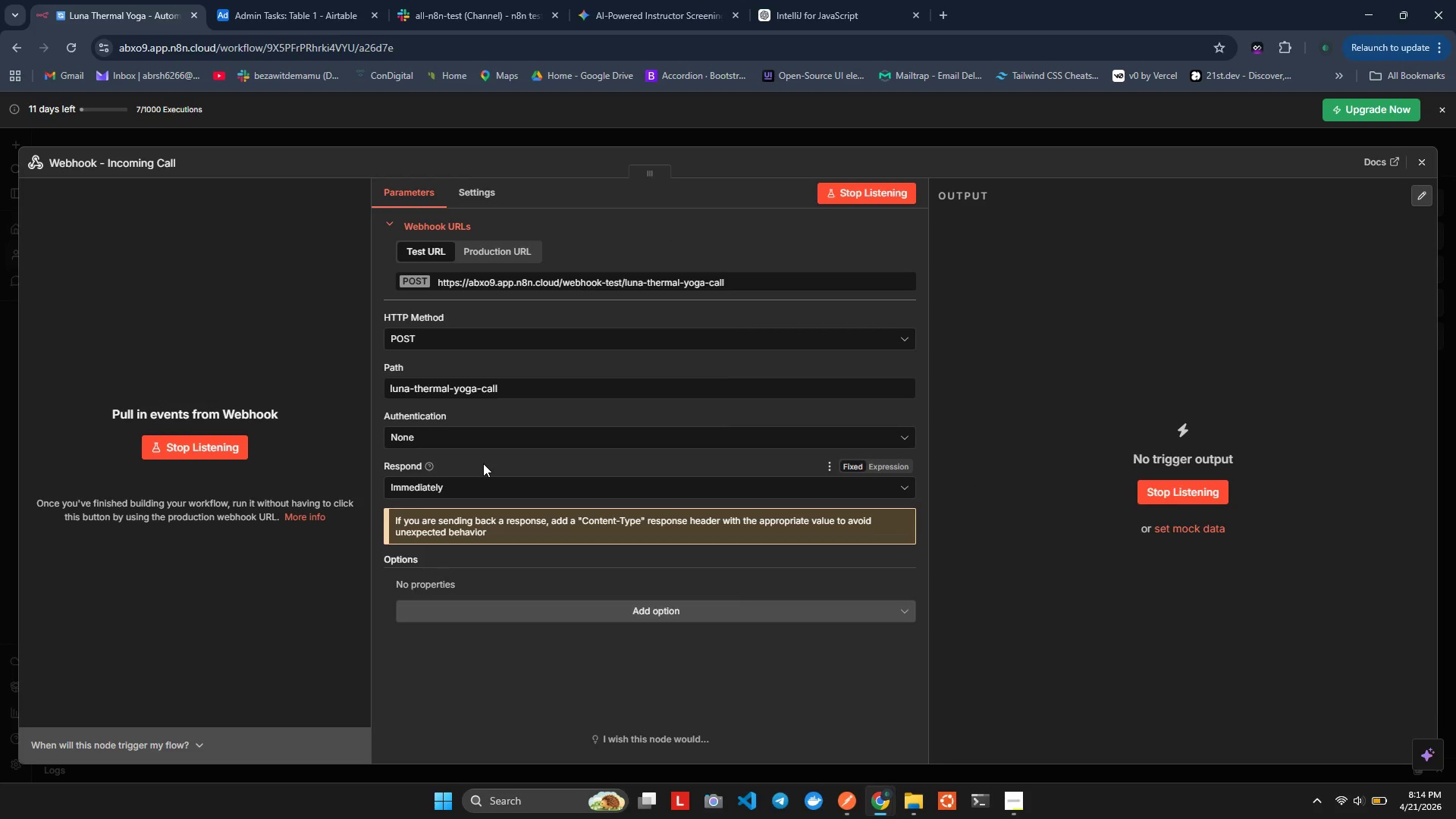 
key(Alt+AltLeft)
 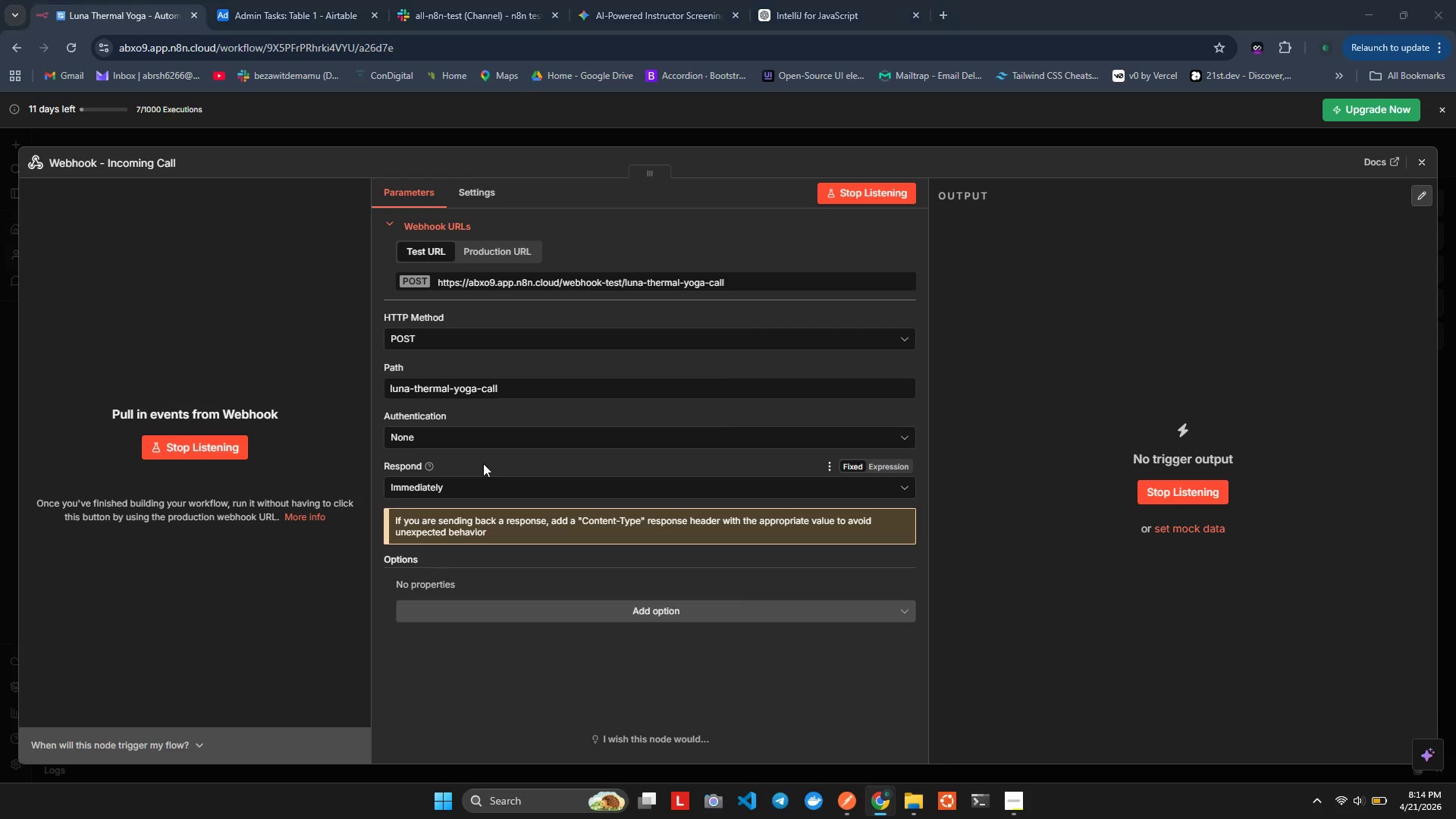 
key(Alt+Tab)
 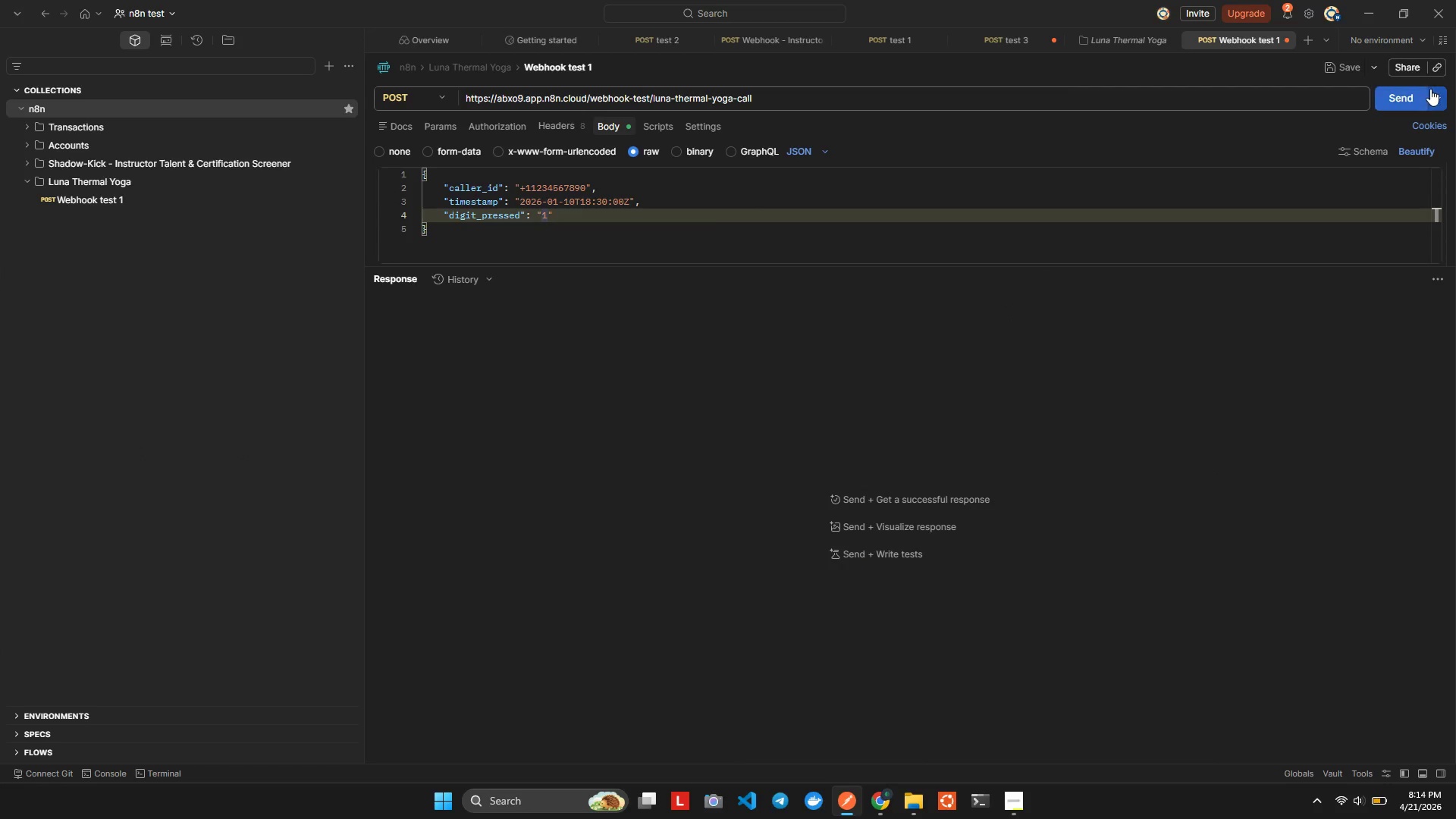 
left_click([1416, 96])
 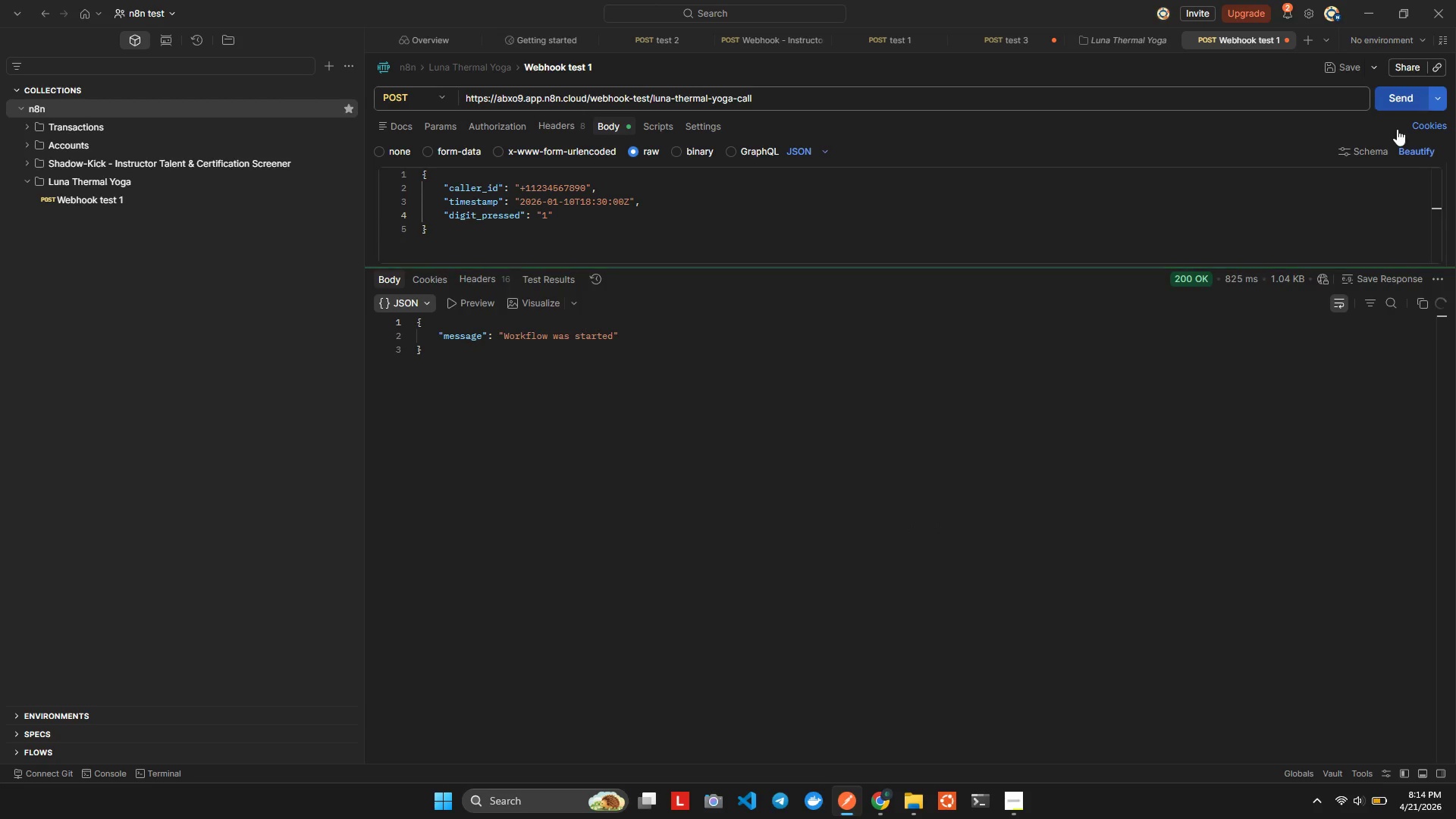 
key(Alt+AltLeft)
 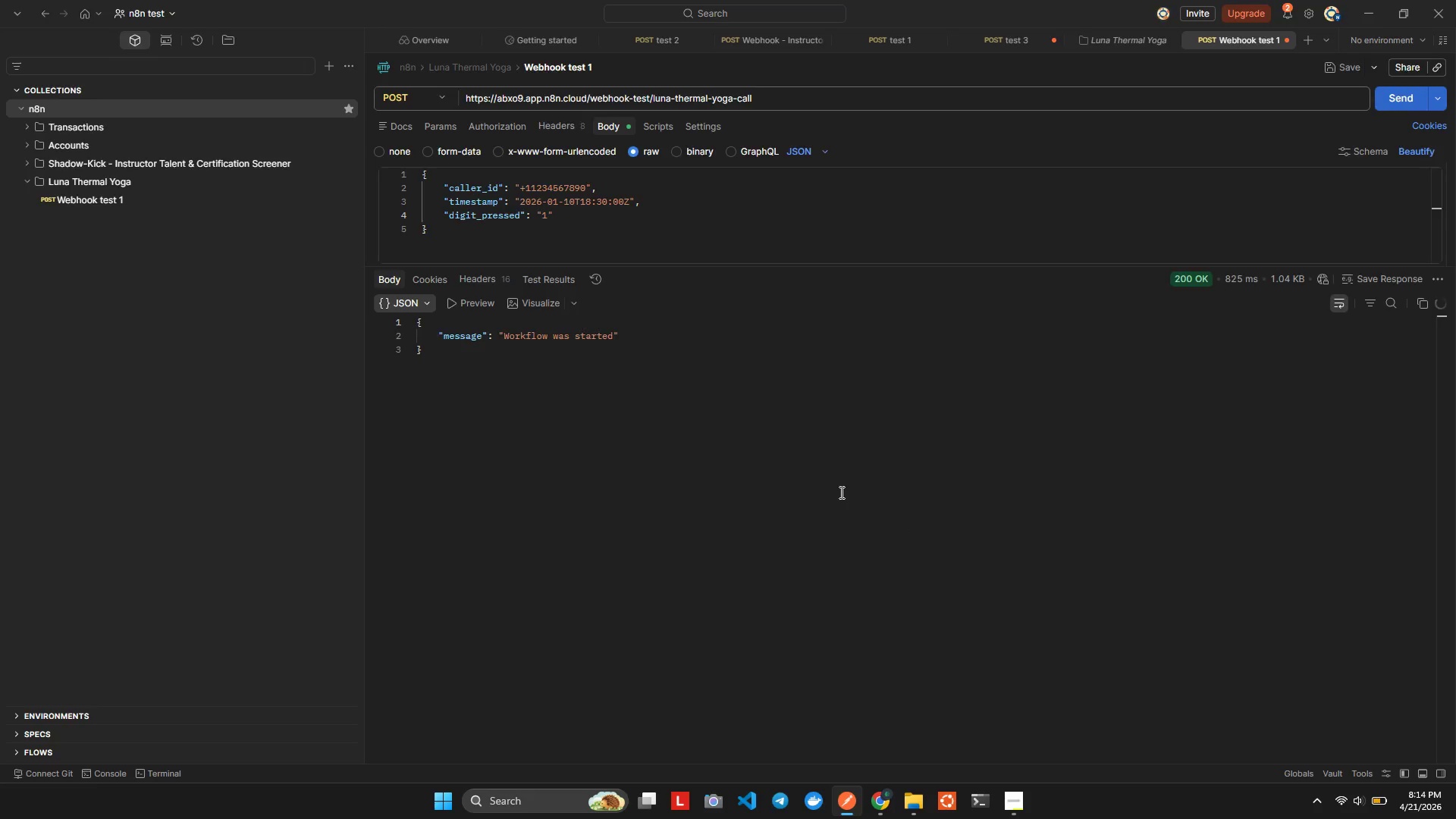 
key(Alt+Tab)
 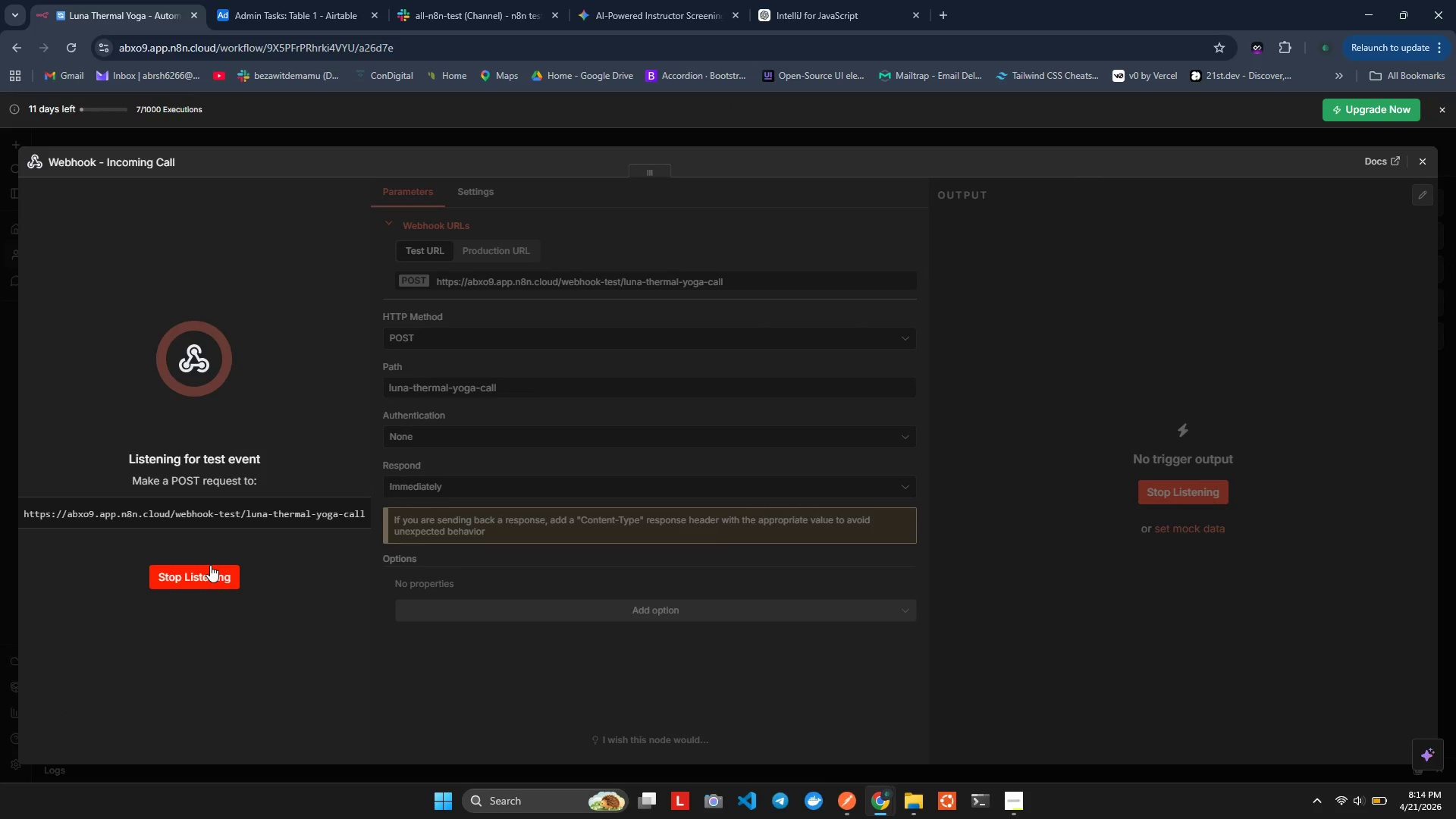 
wait(5.22)
 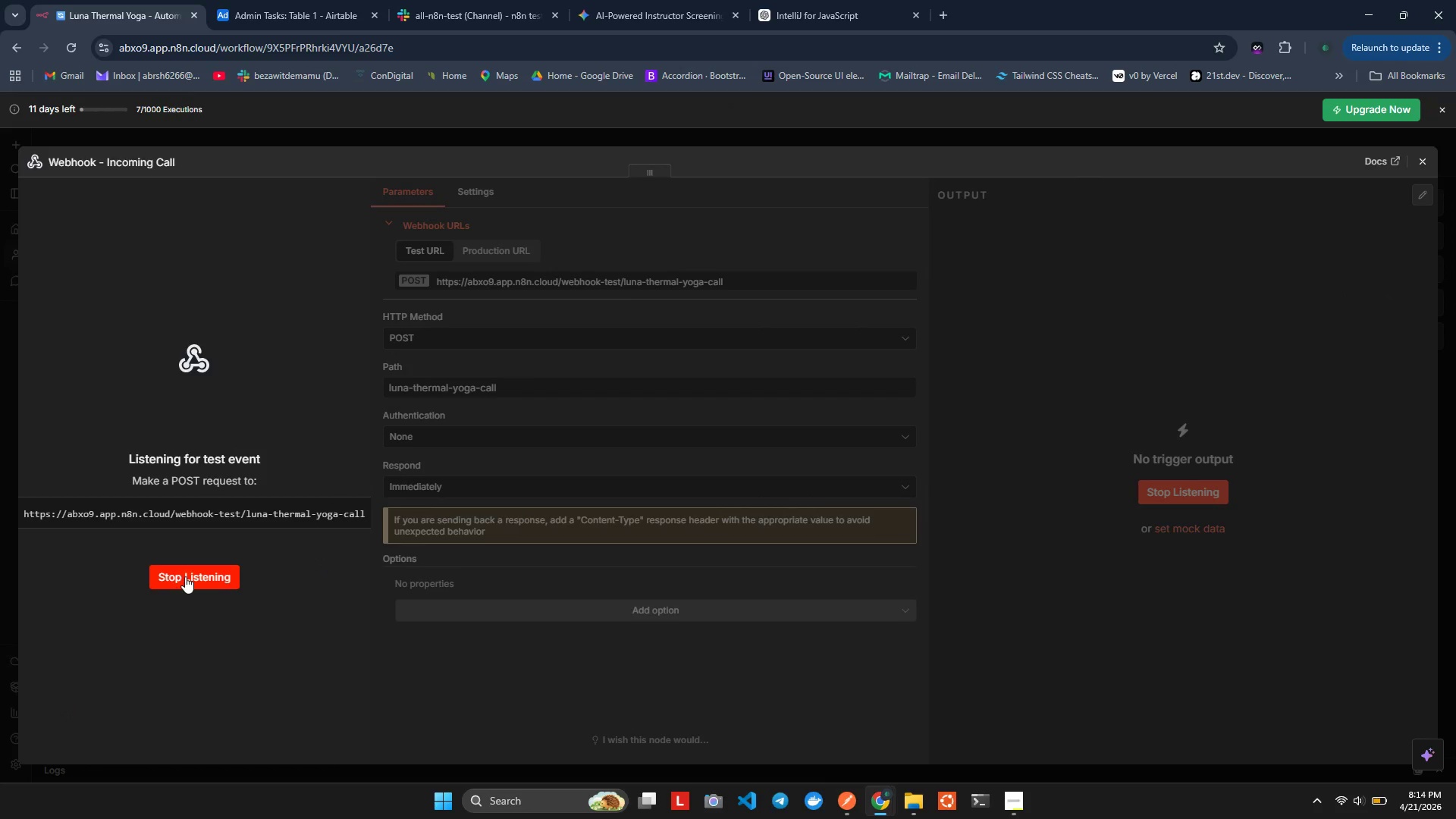 
key(Alt+Tab)
 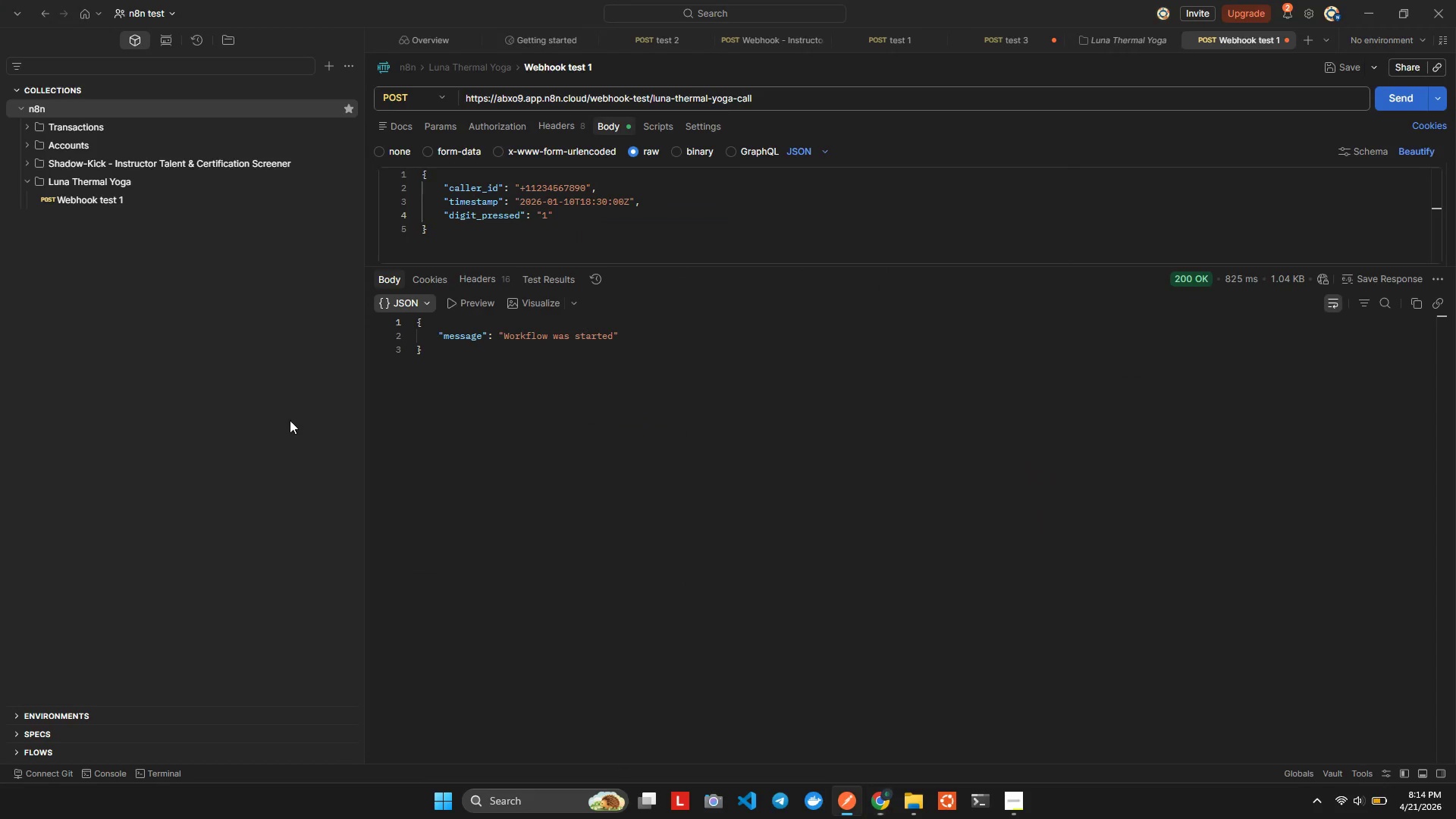 
key(Alt+AltLeft)
 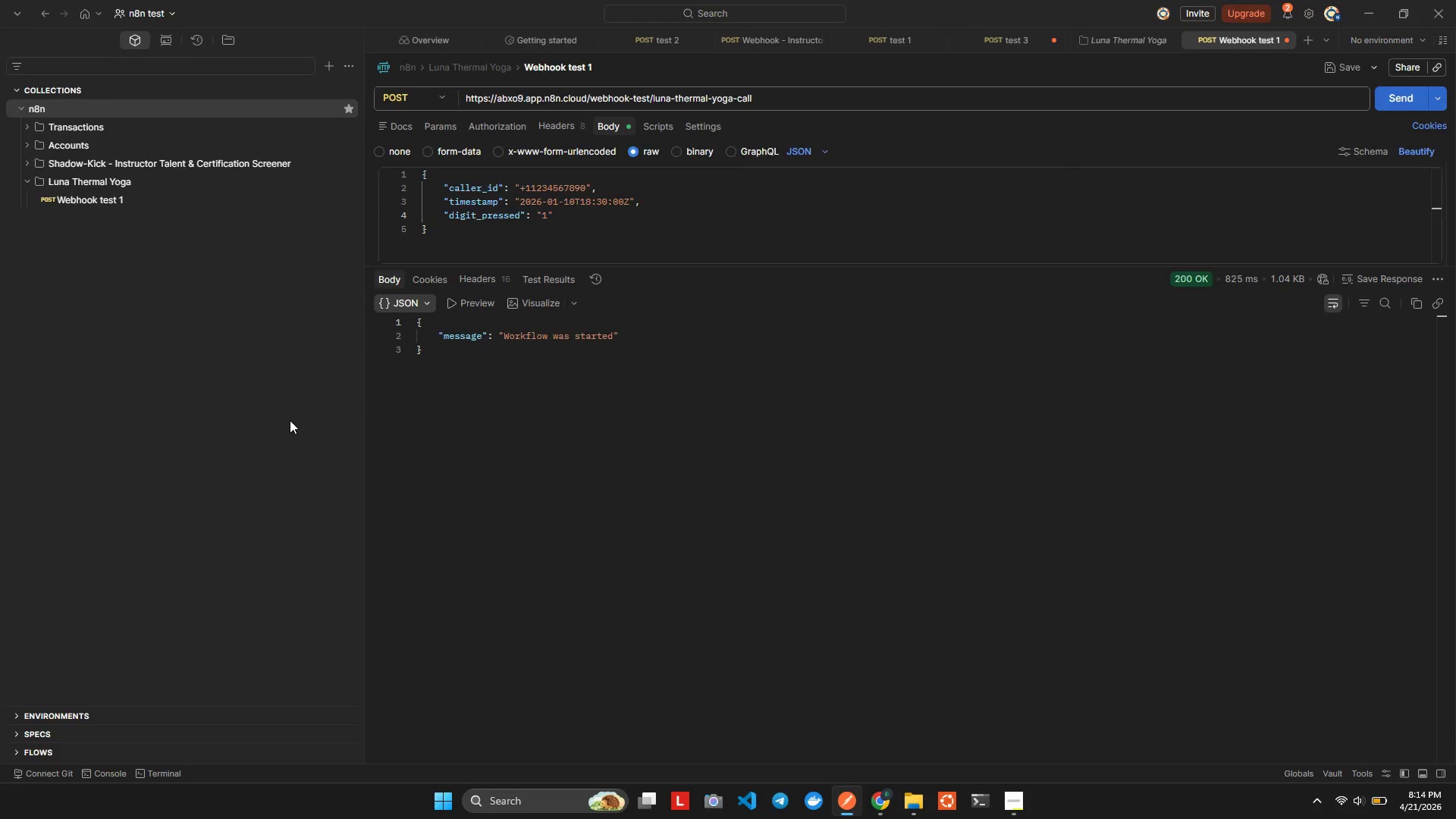 
key(Alt+Tab)
 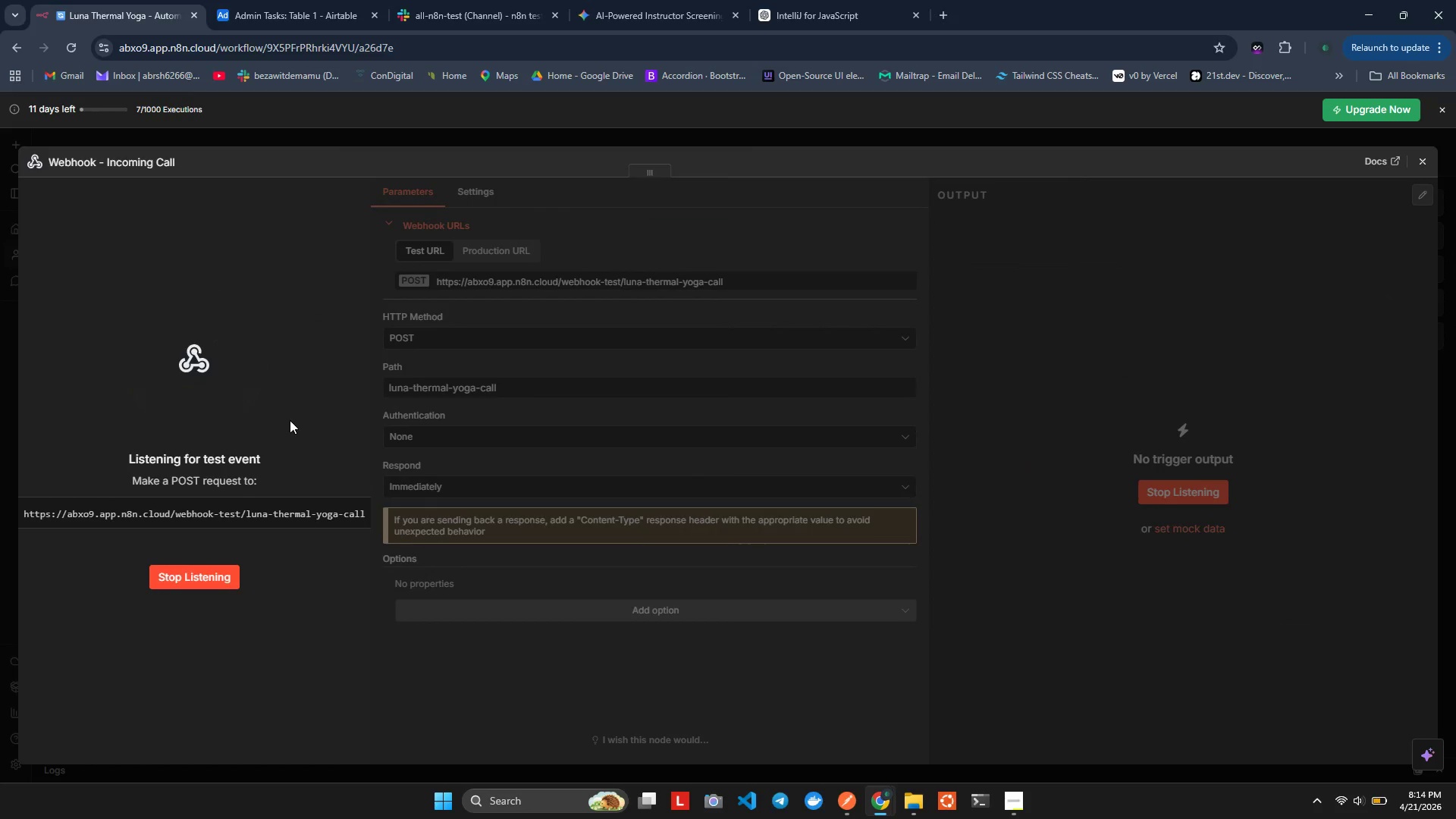 
key(Alt+AltLeft)
 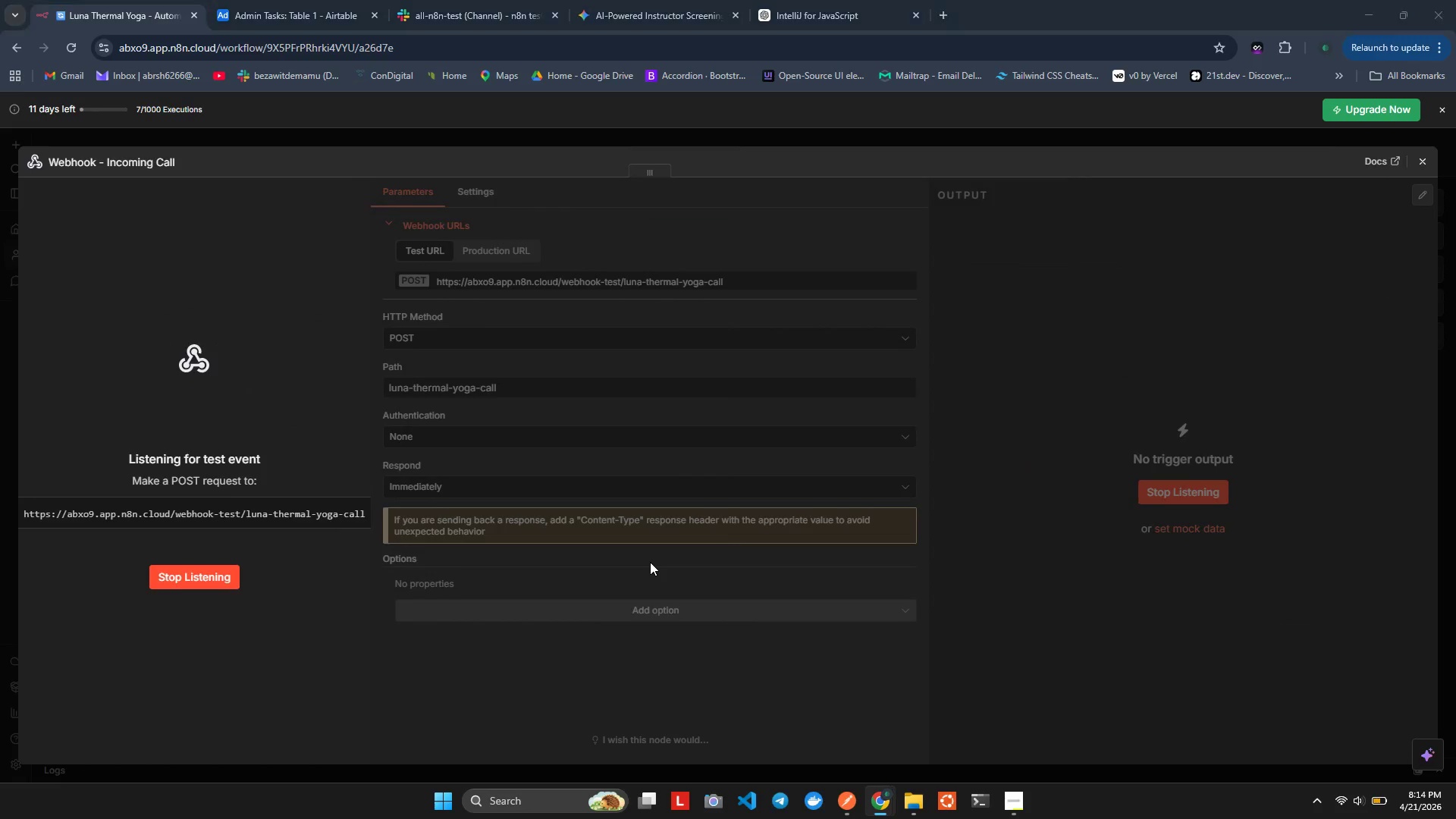 
key(Alt+Tab)
 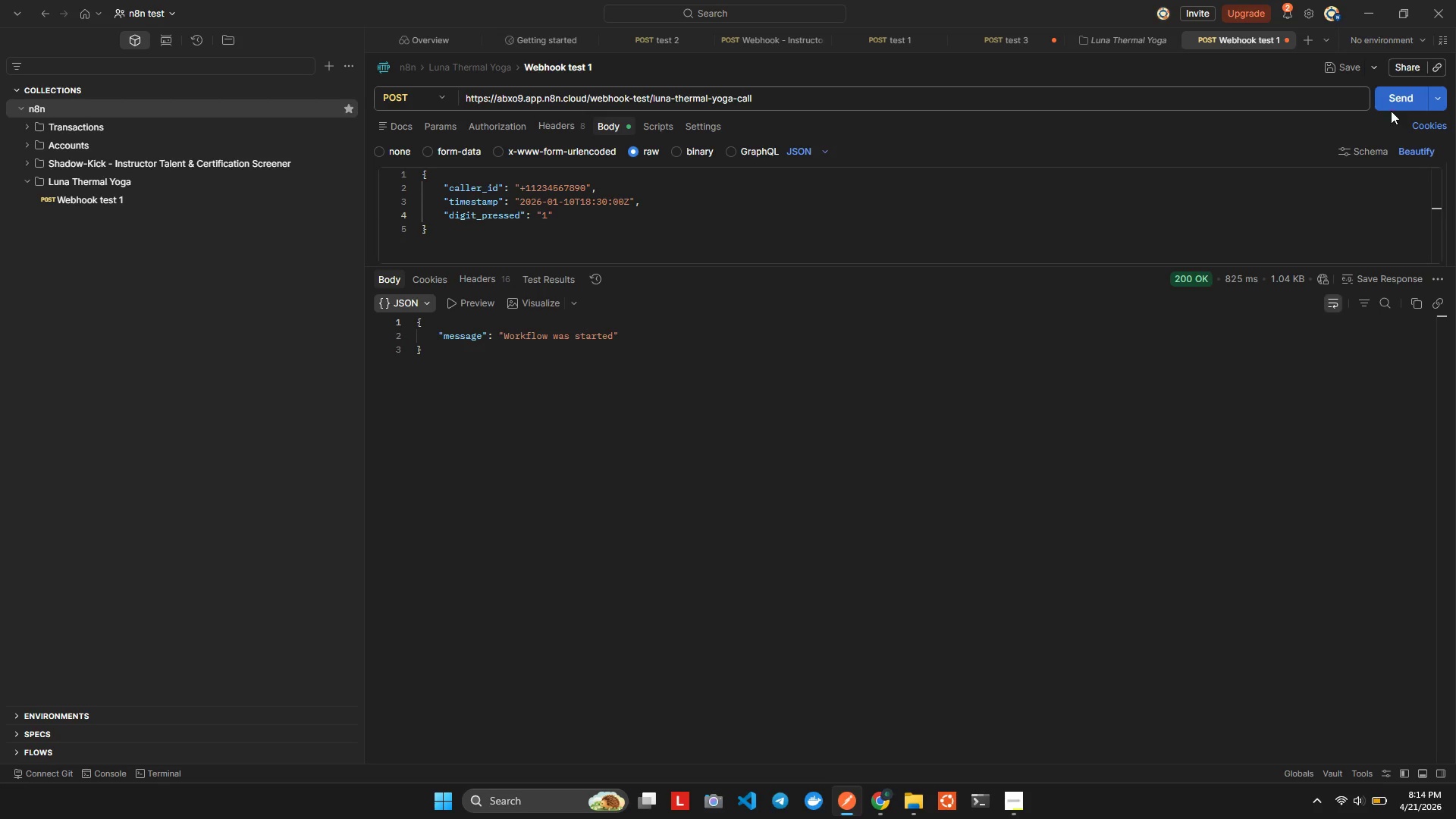 
left_click([1398, 101])
 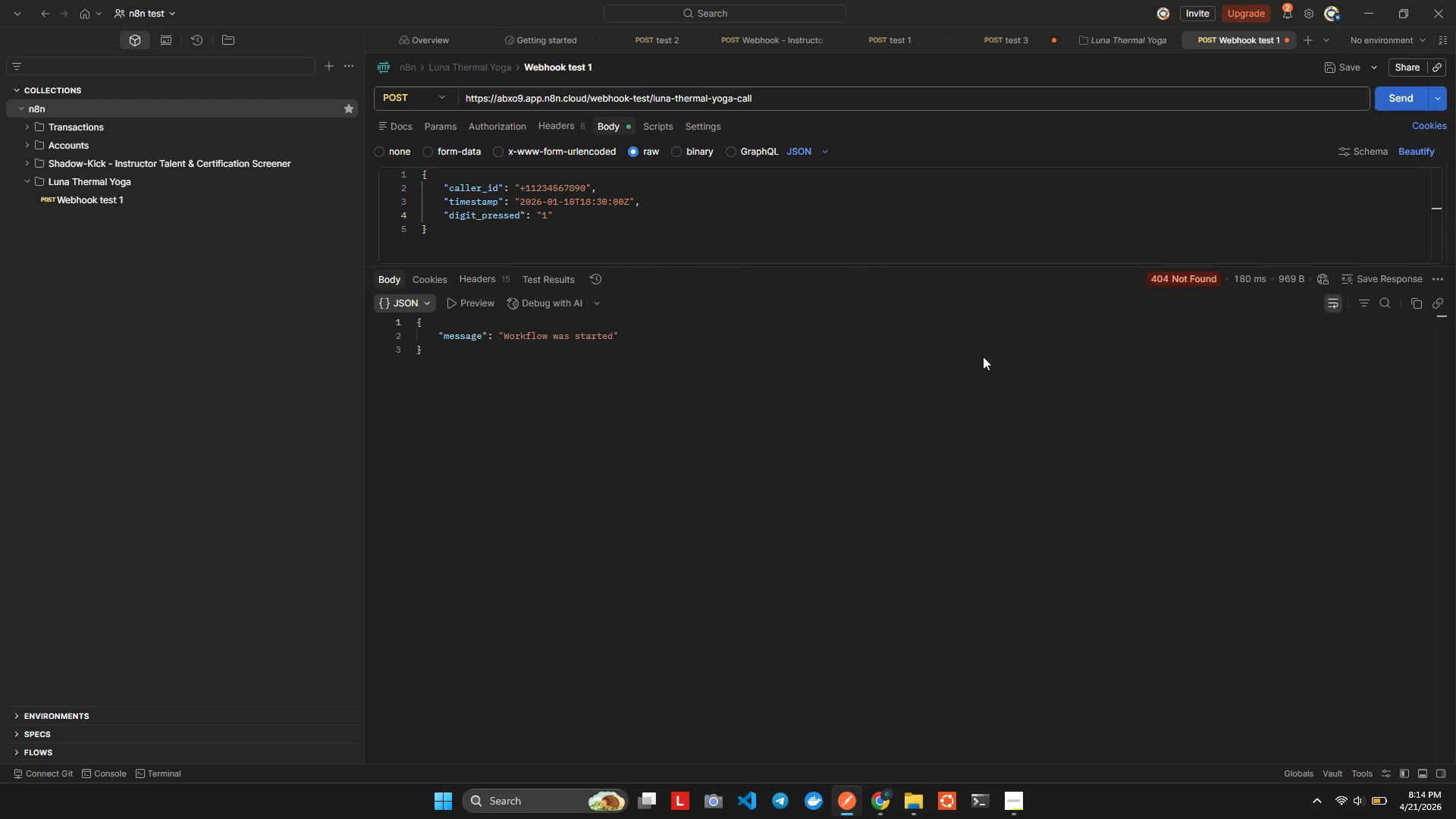 
key(Alt+AltLeft)
 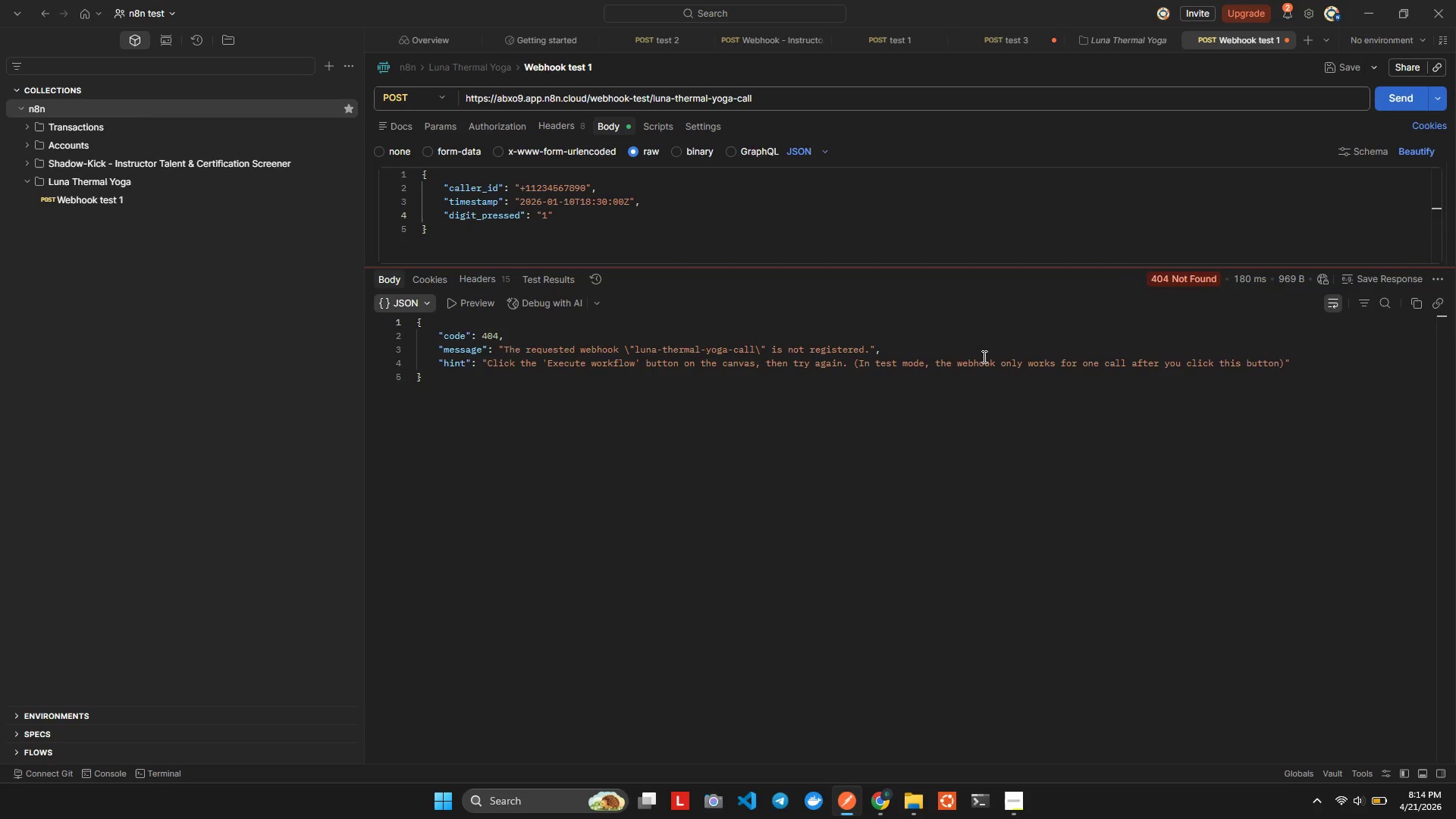 
key(Alt+Tab)
 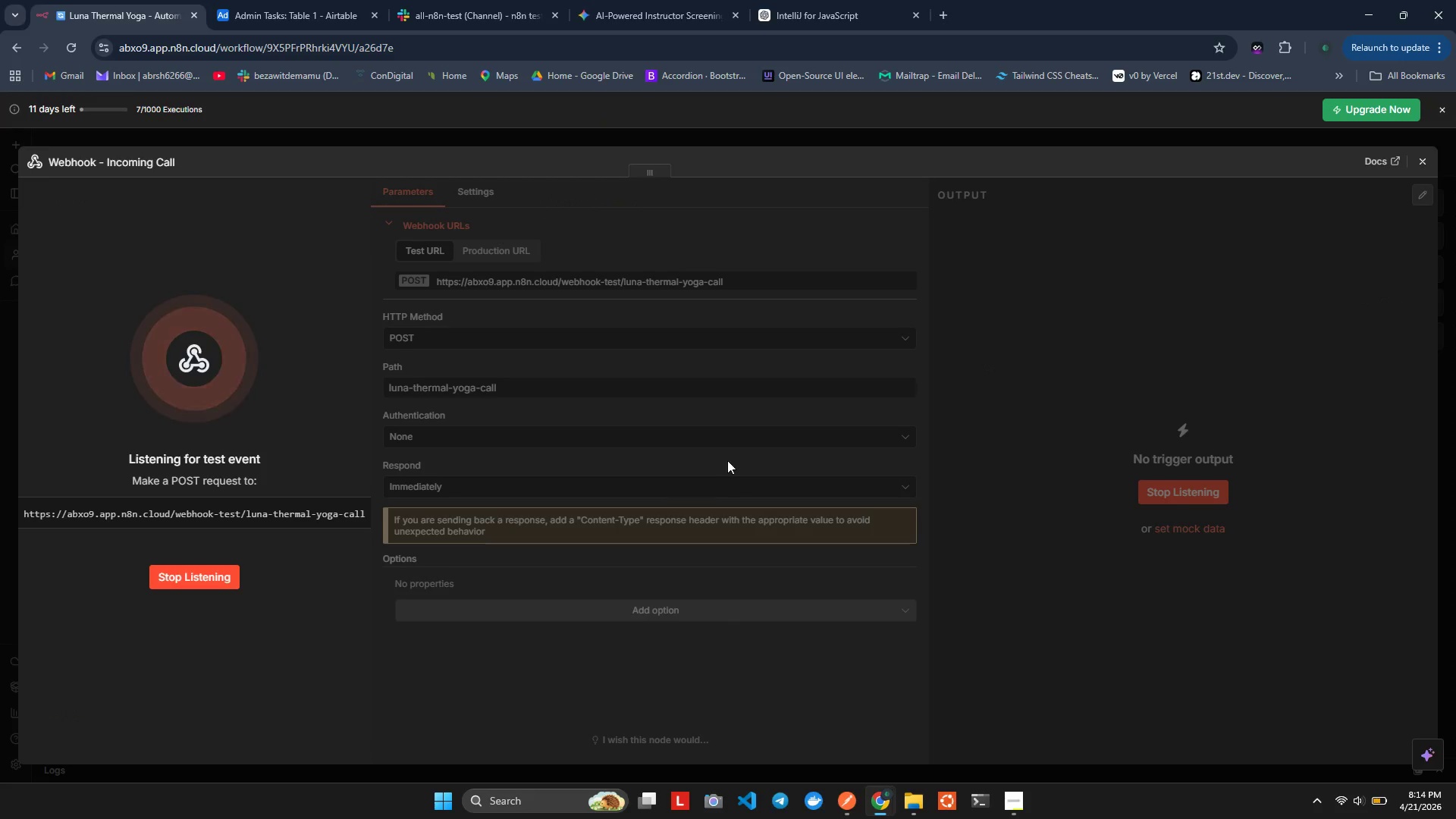 
key(Alt+AltLeft)
 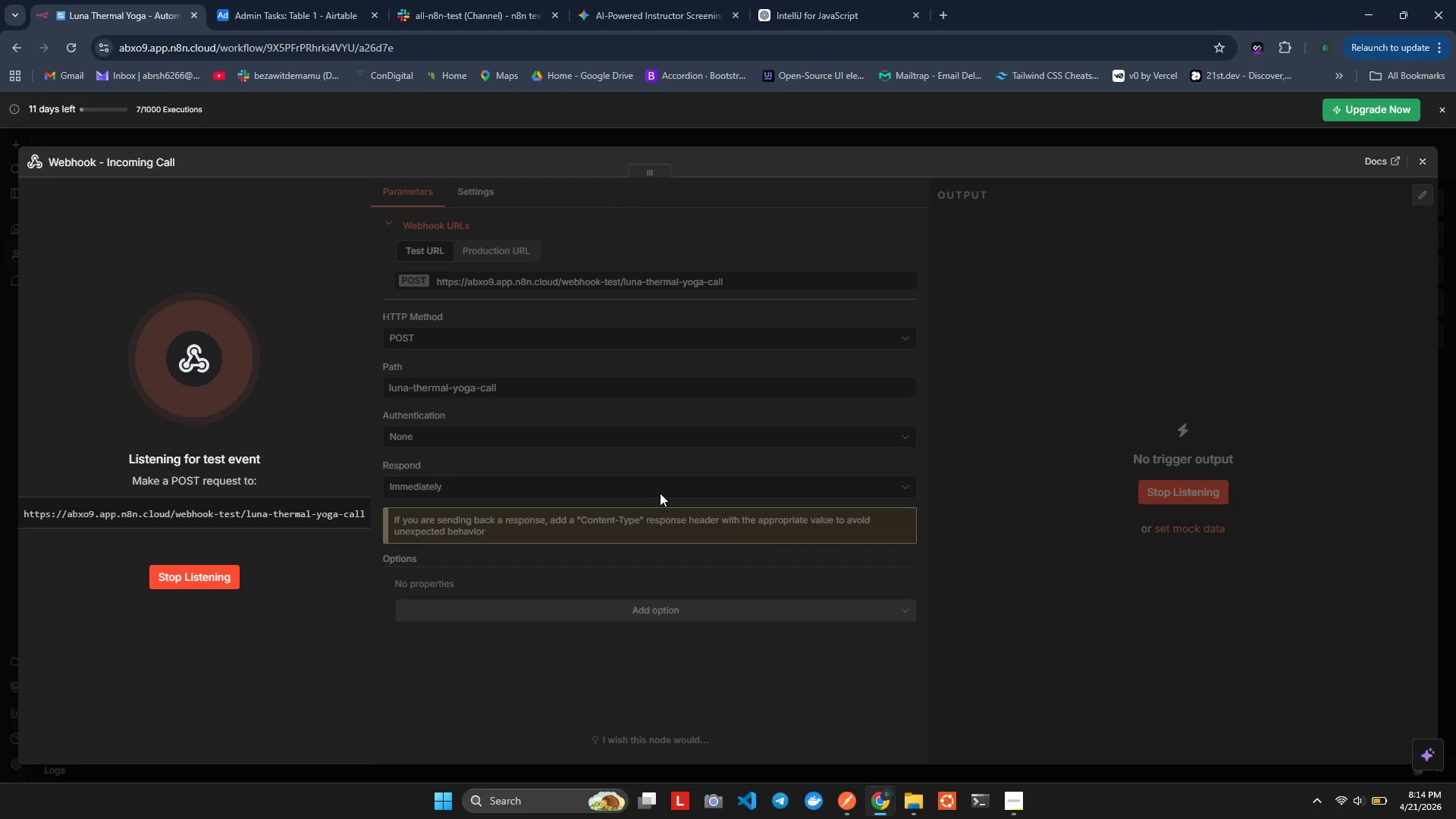 
key(Alt+Tab)
 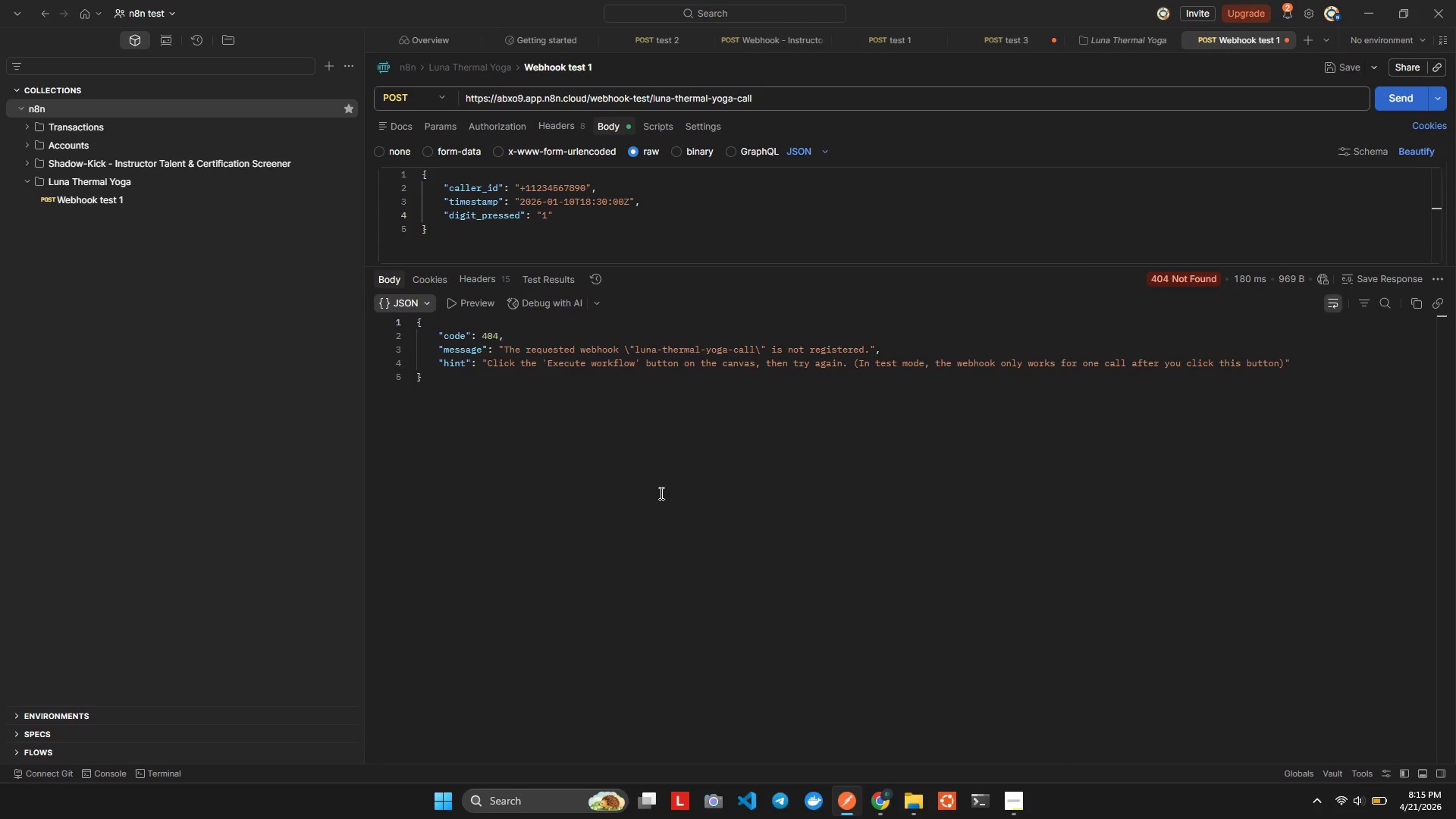 
wait(6.16)
 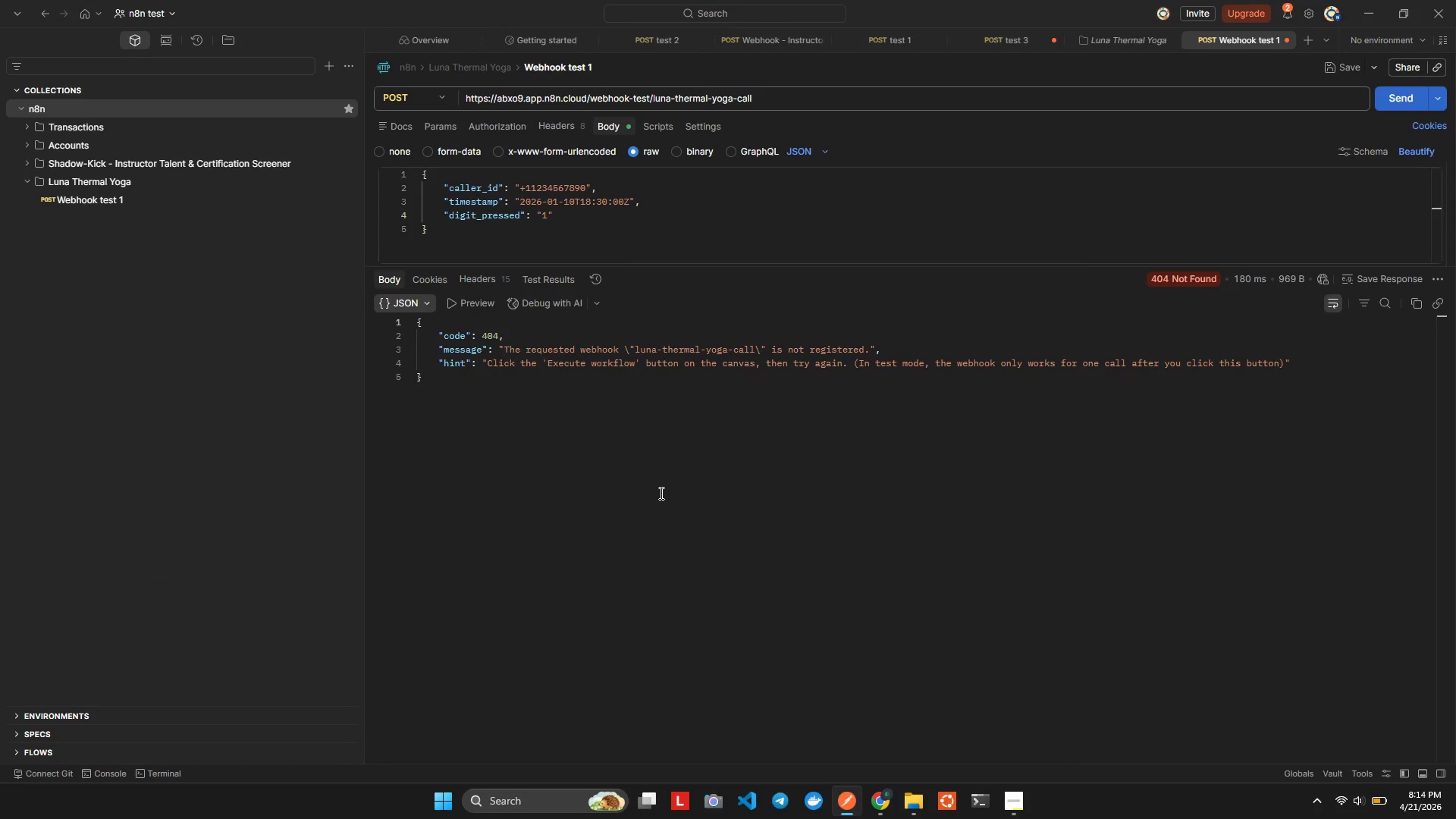 
key(Alt+AltLeft)
 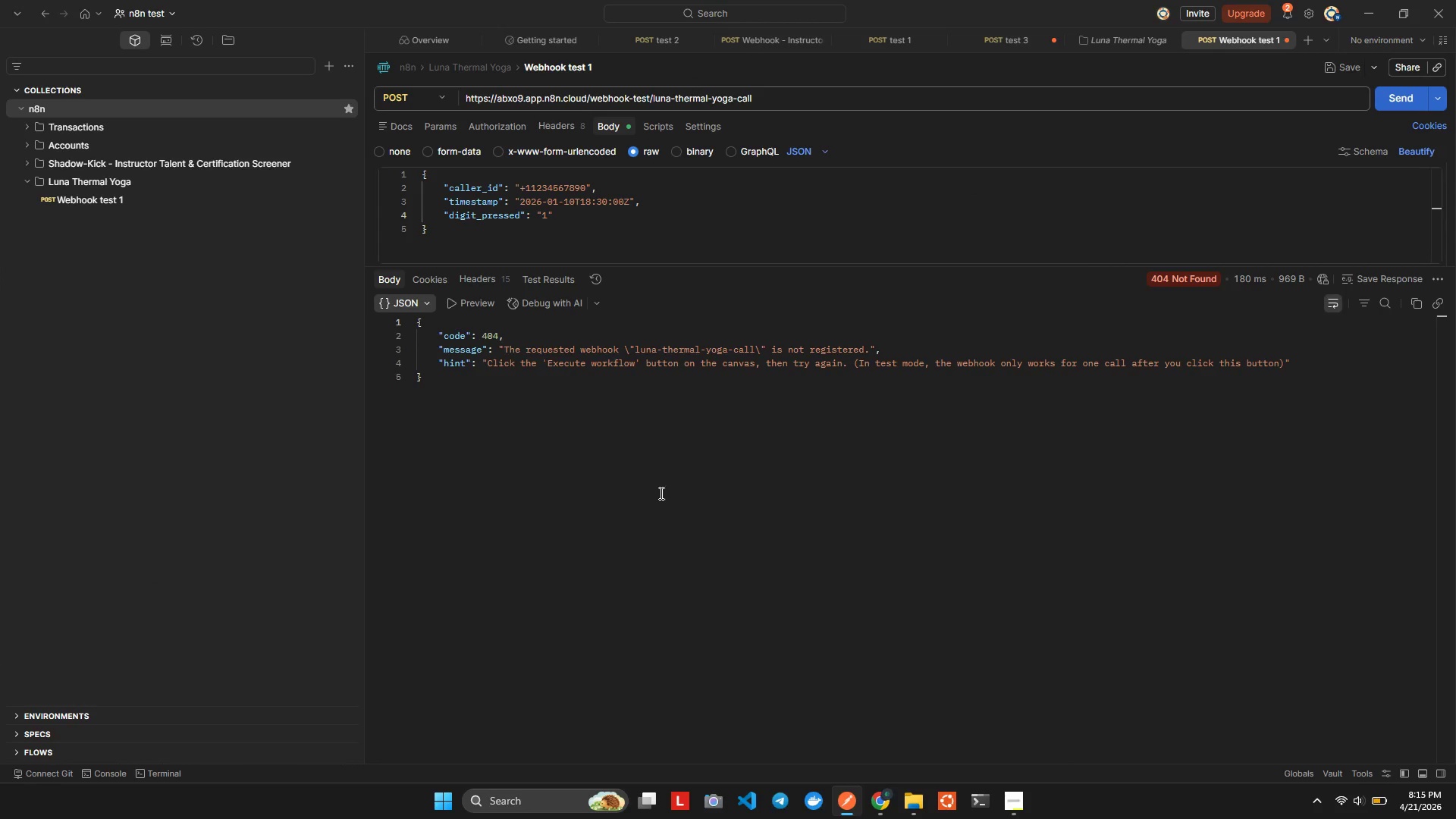 
key(Alt+Tab)
 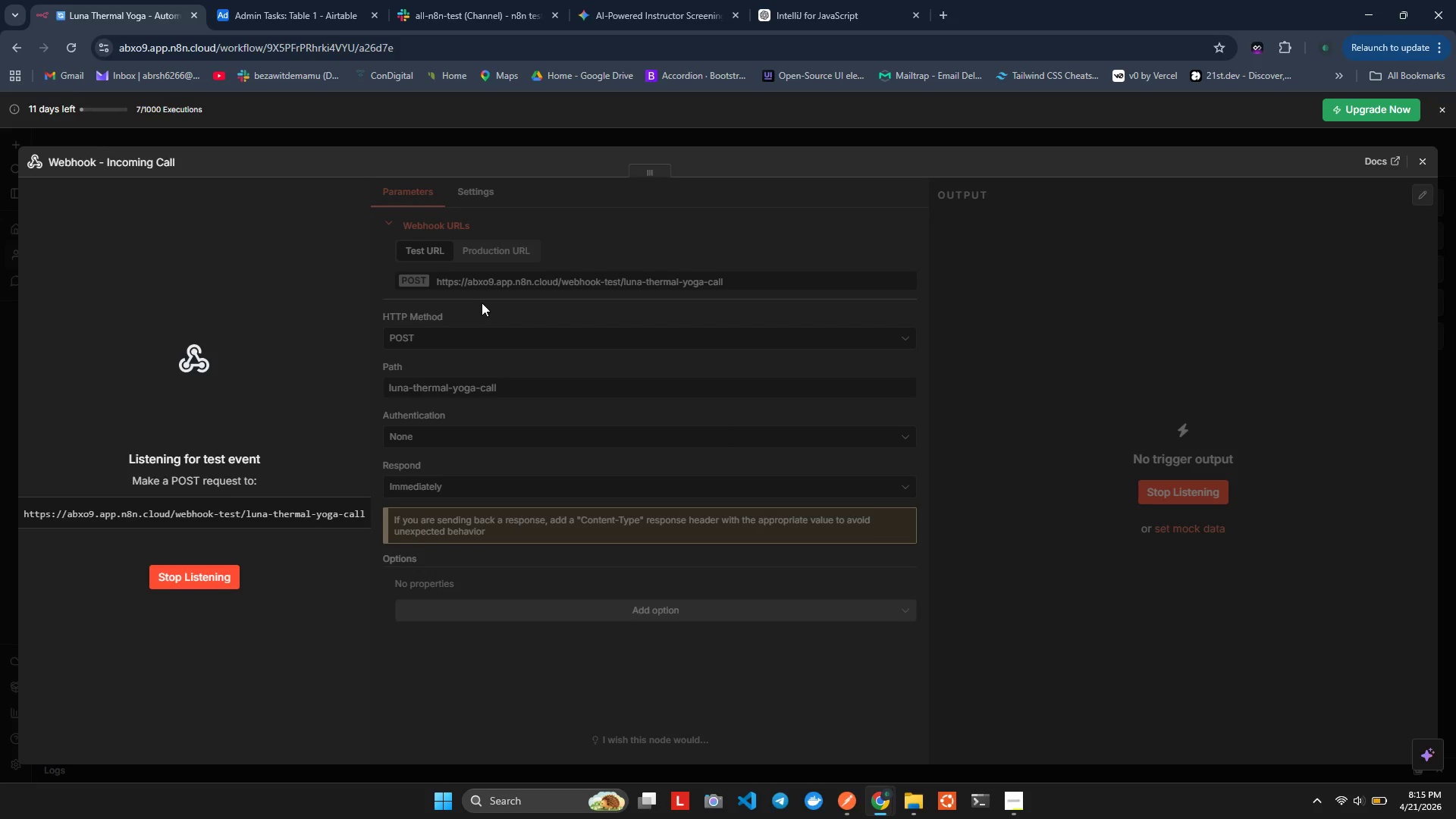 
left_click([479, 273])
 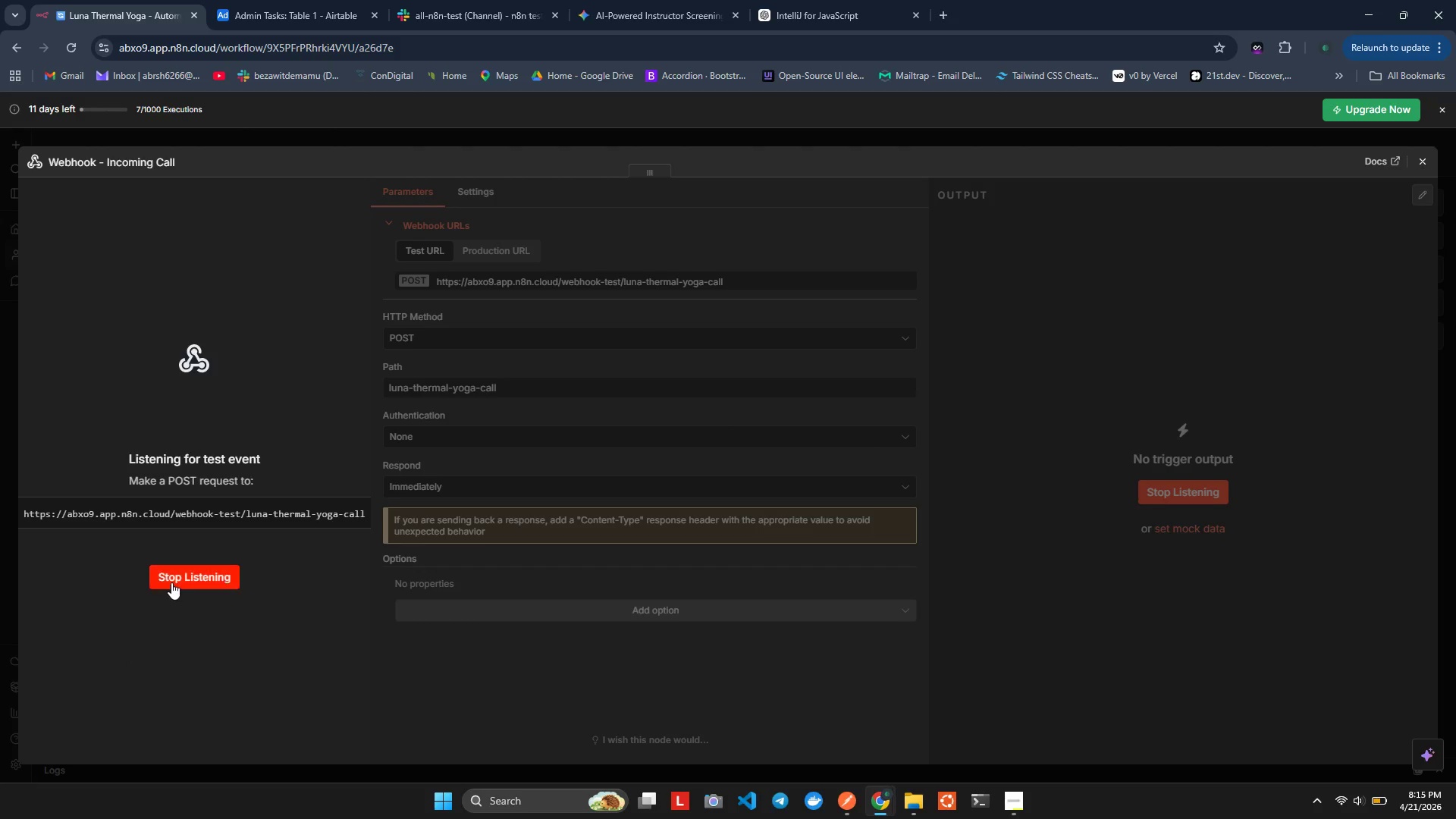 
left_click([171, 582])
 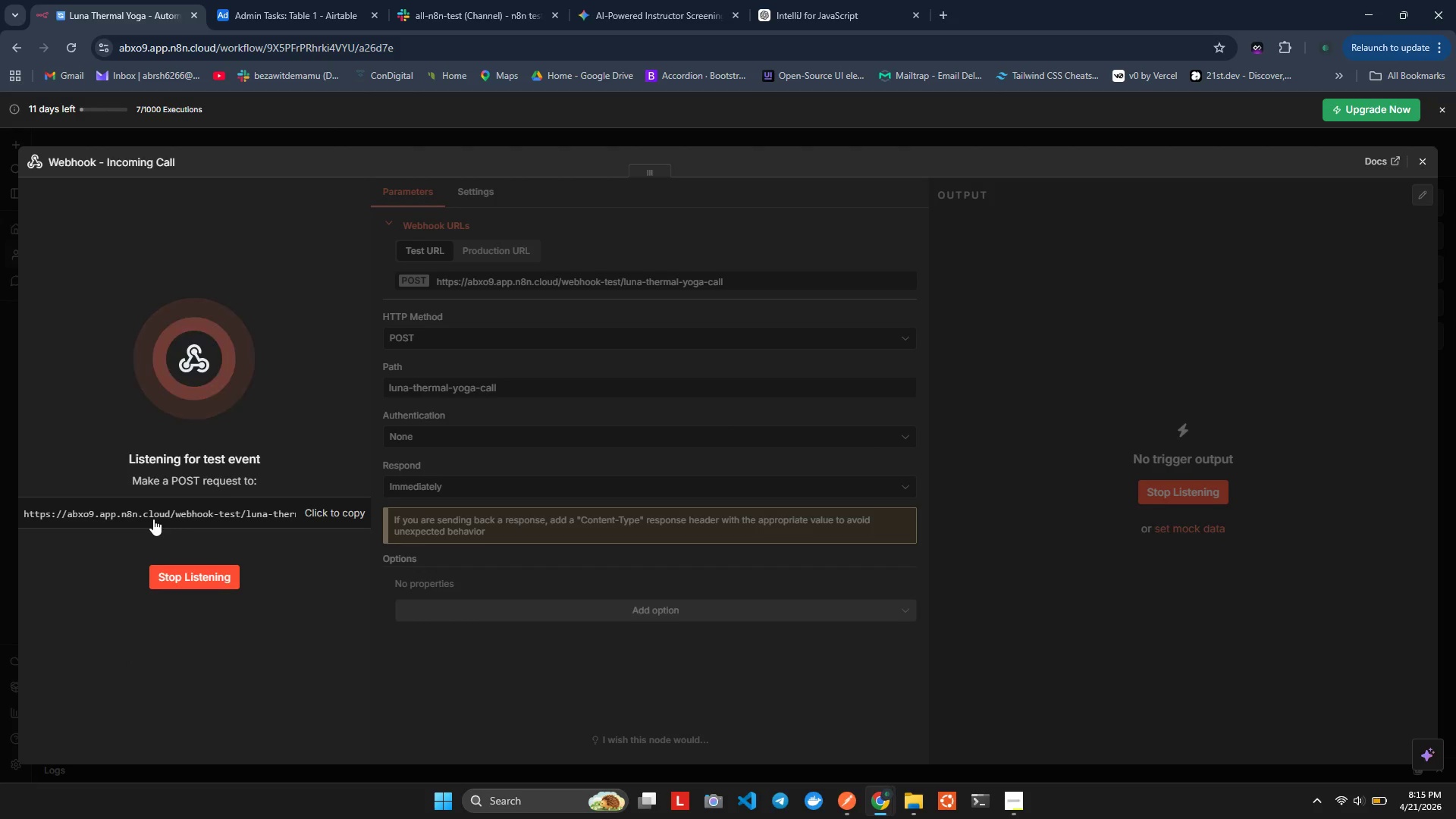 
double_click([153, 519])
 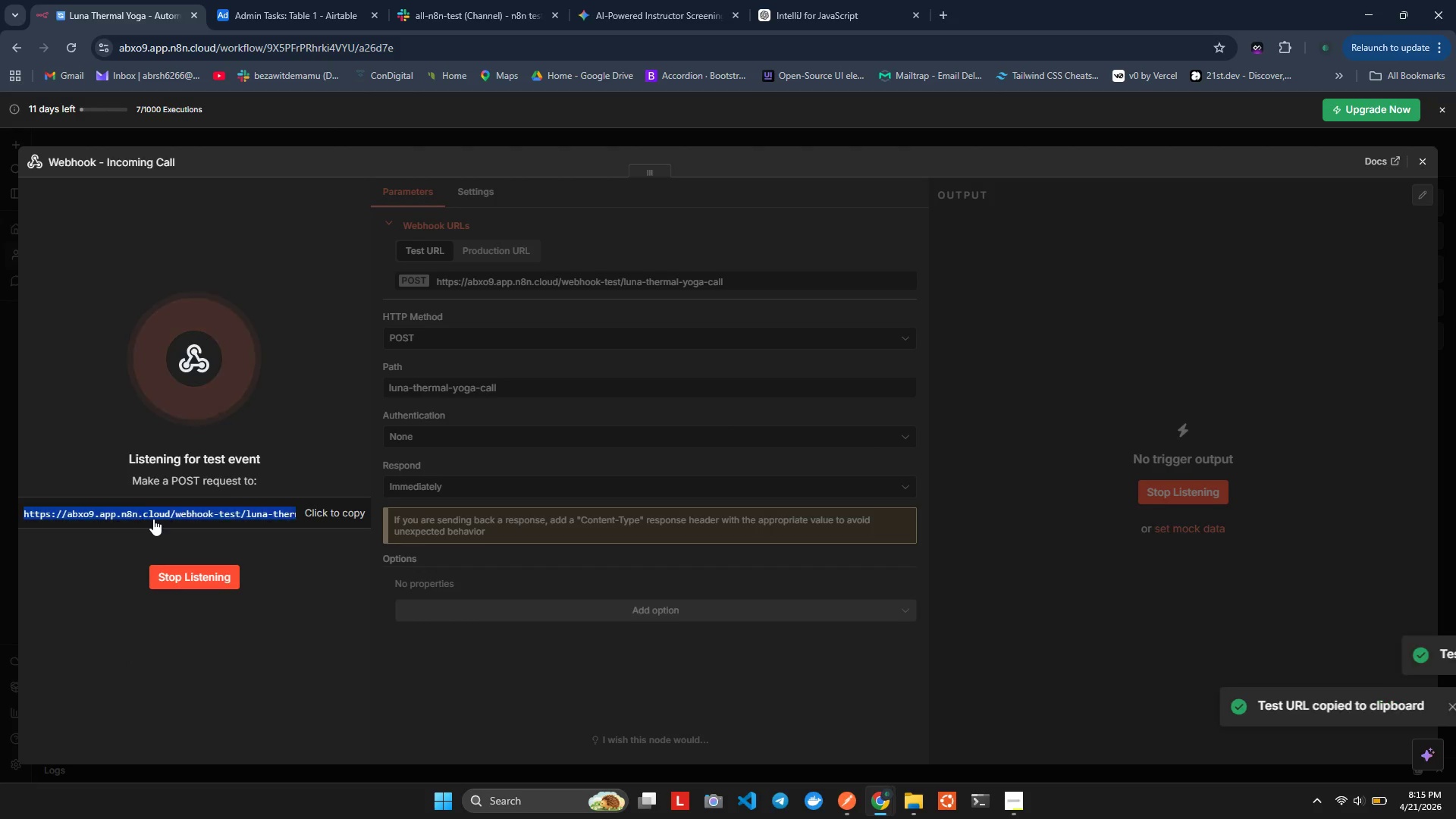 
triple_click([153, 519])
 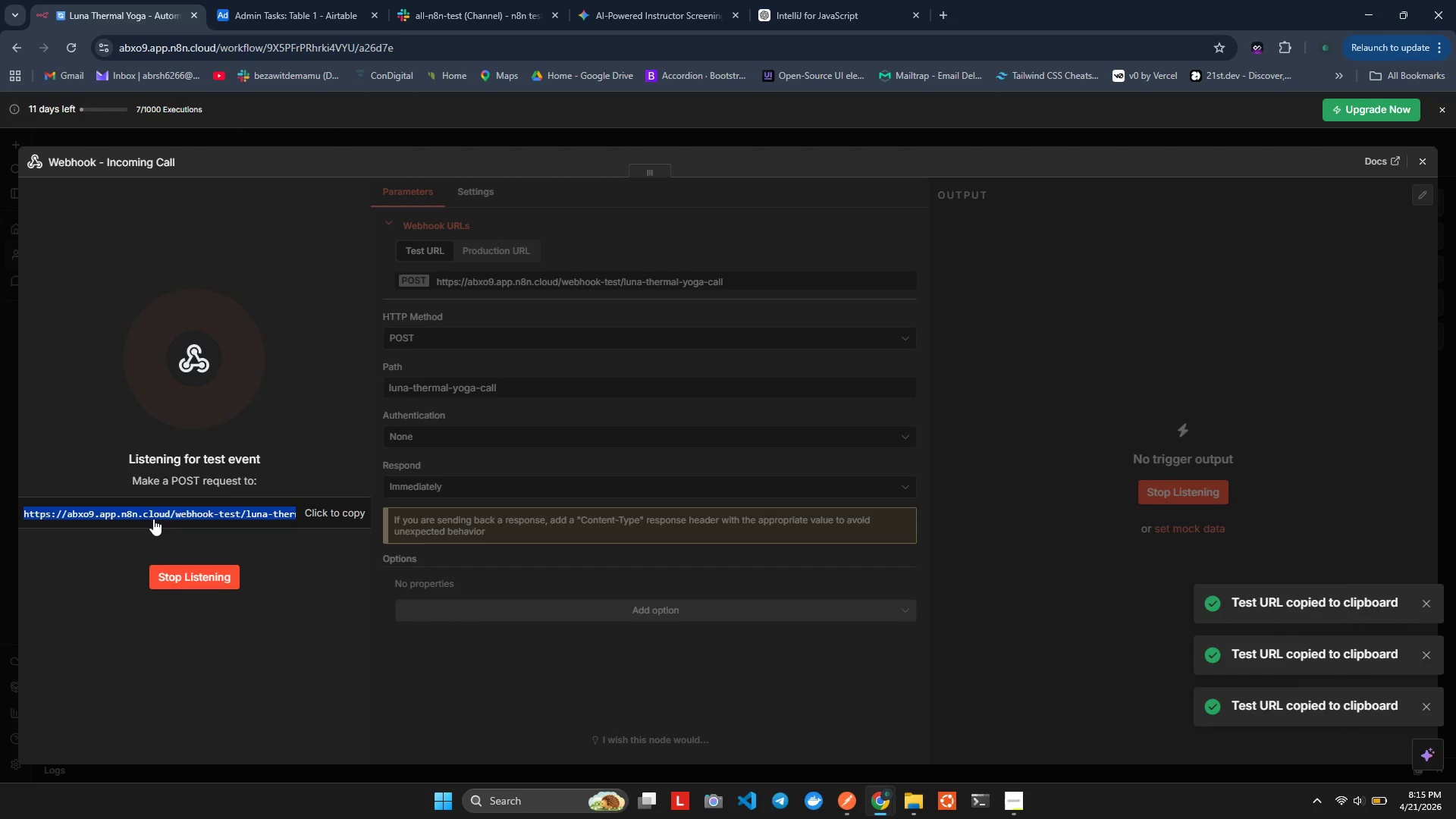 
hold_key(key=ControlLeft, duration=1.64)
 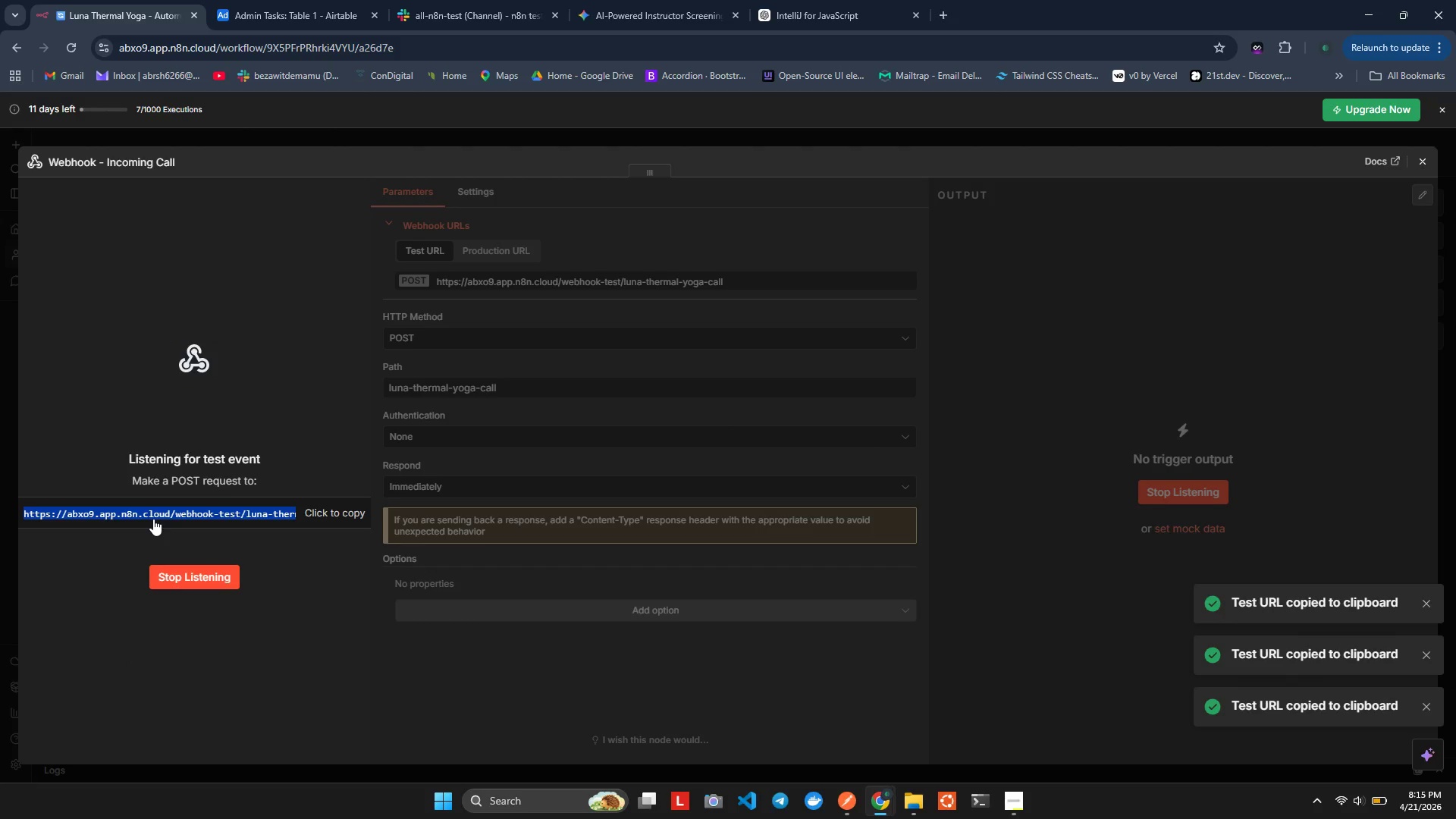 
key(Alt+AltLeft)
 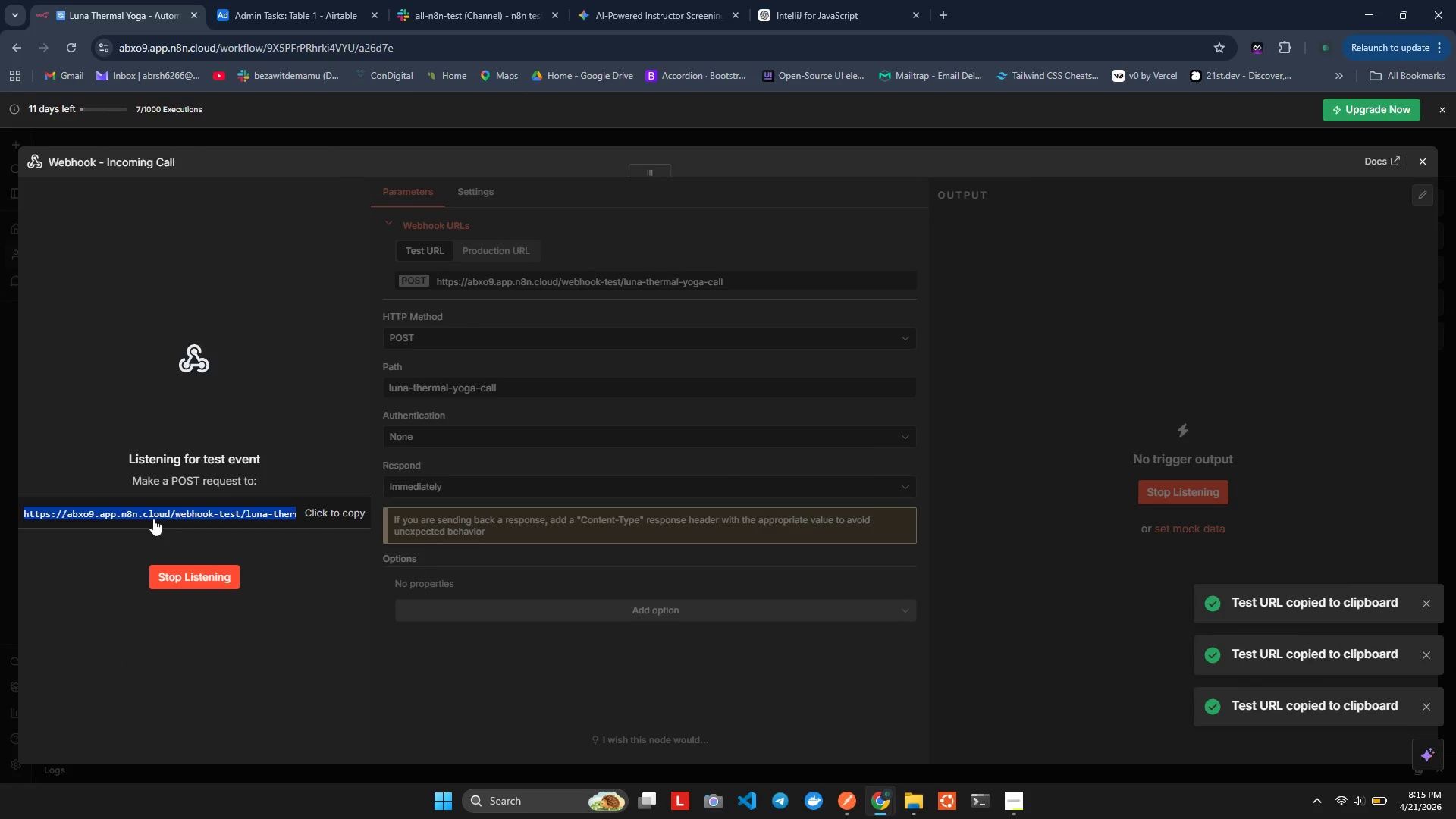 
key(Alt+Tab)
 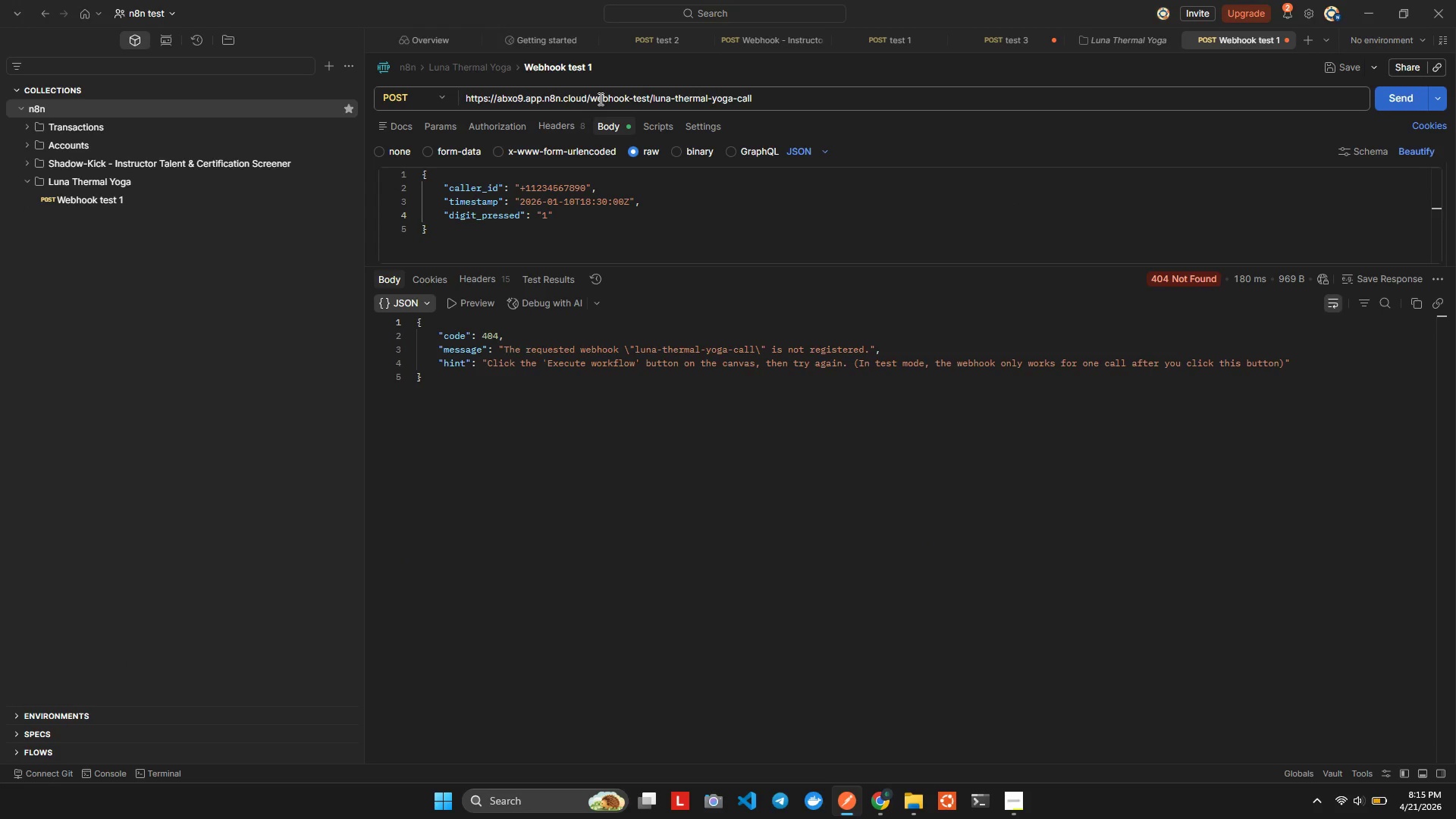 
double_click([599, 99])
 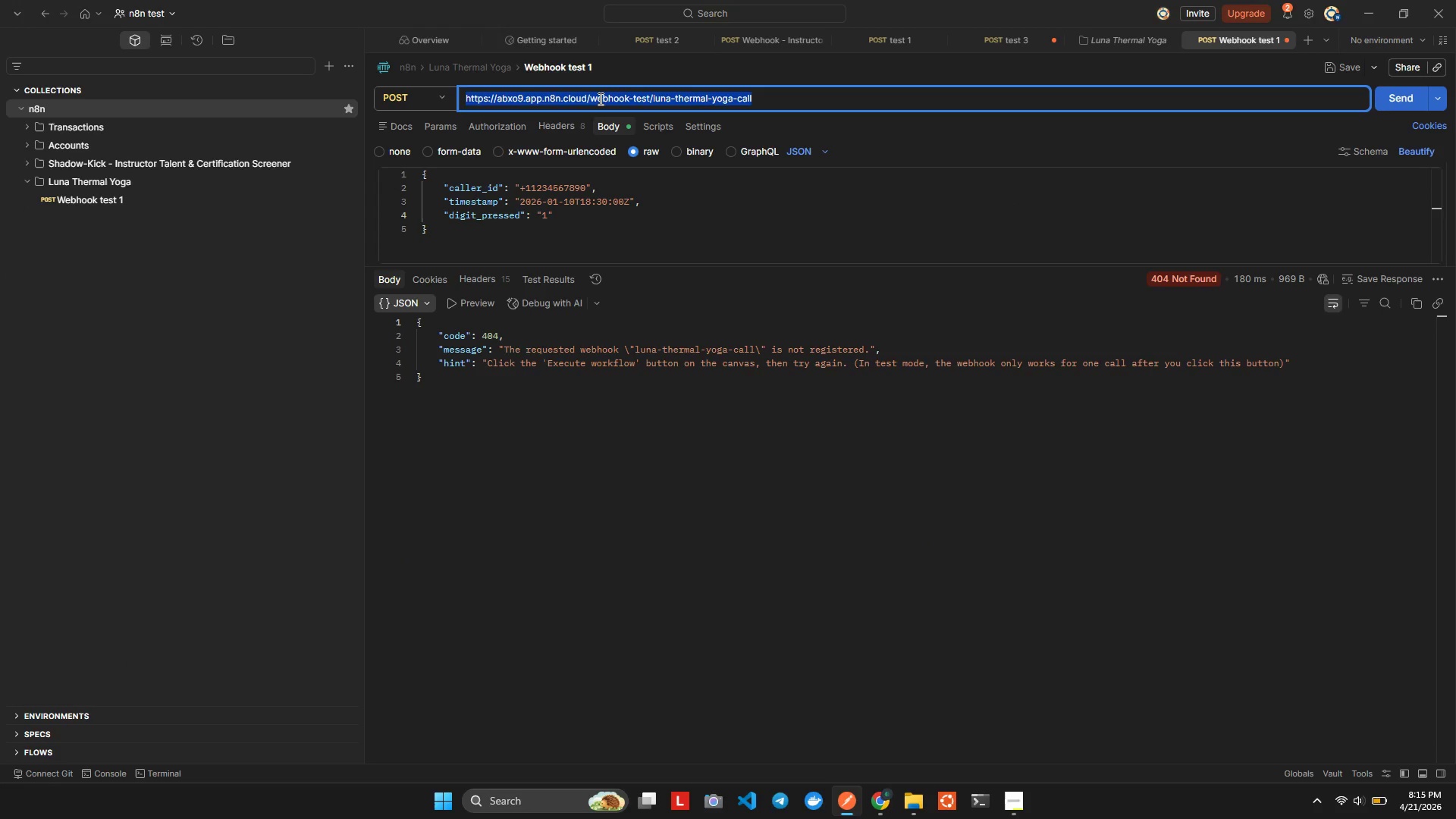 
triple_click([599, 99])
 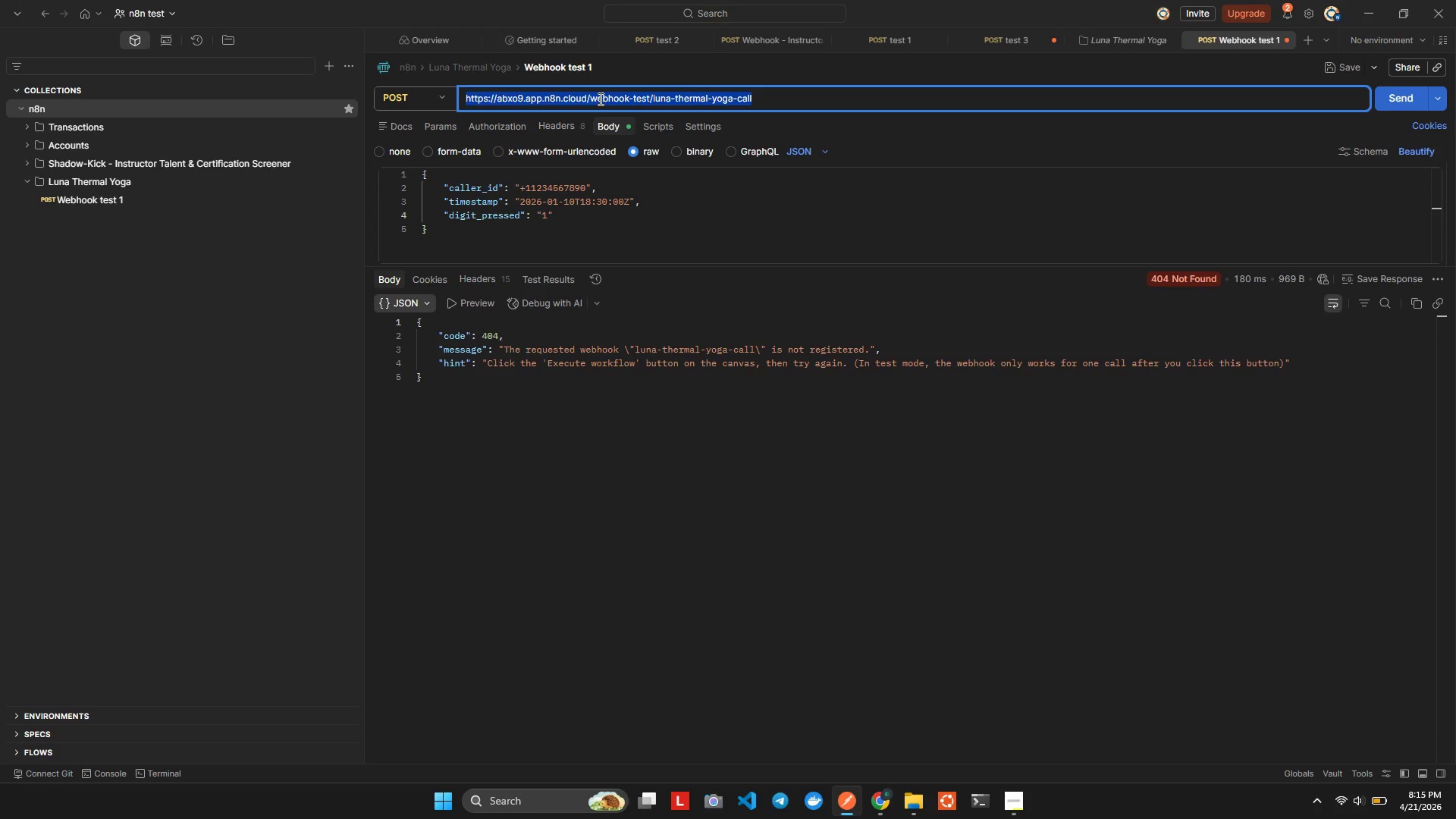 
key(Control+ControlLeft)
 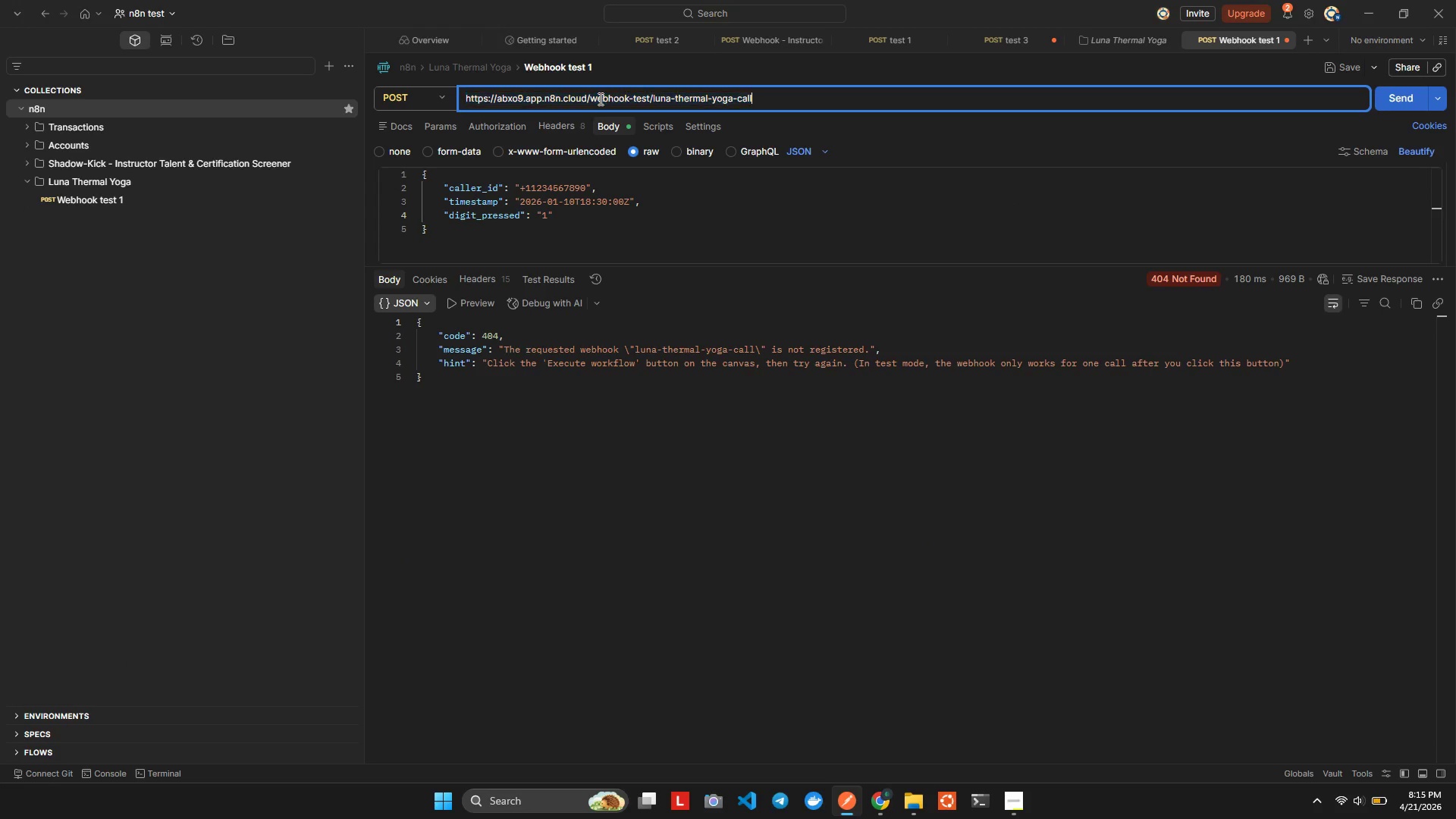 
key(Control+V)
 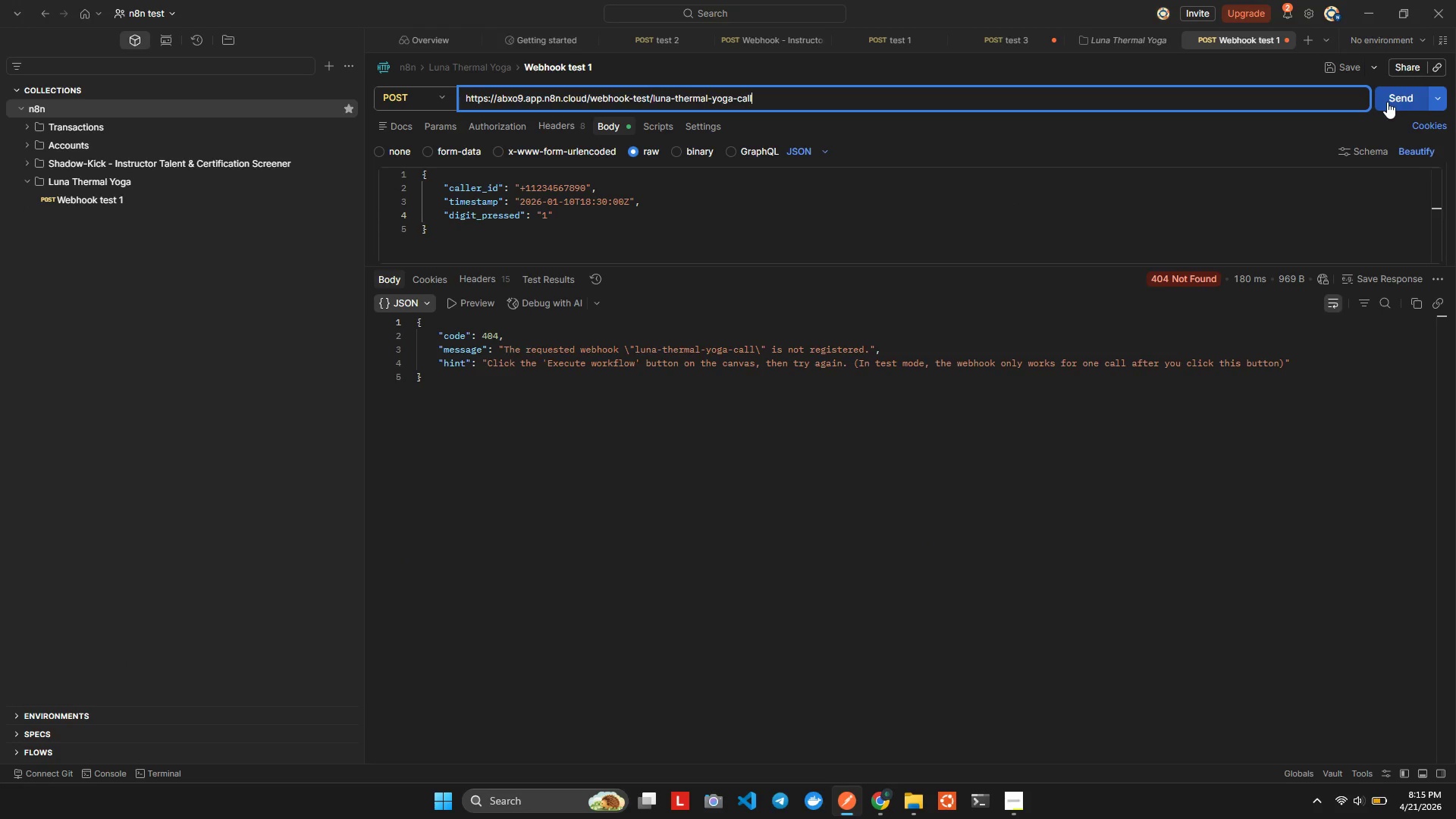 
left_click([1393, 101])
 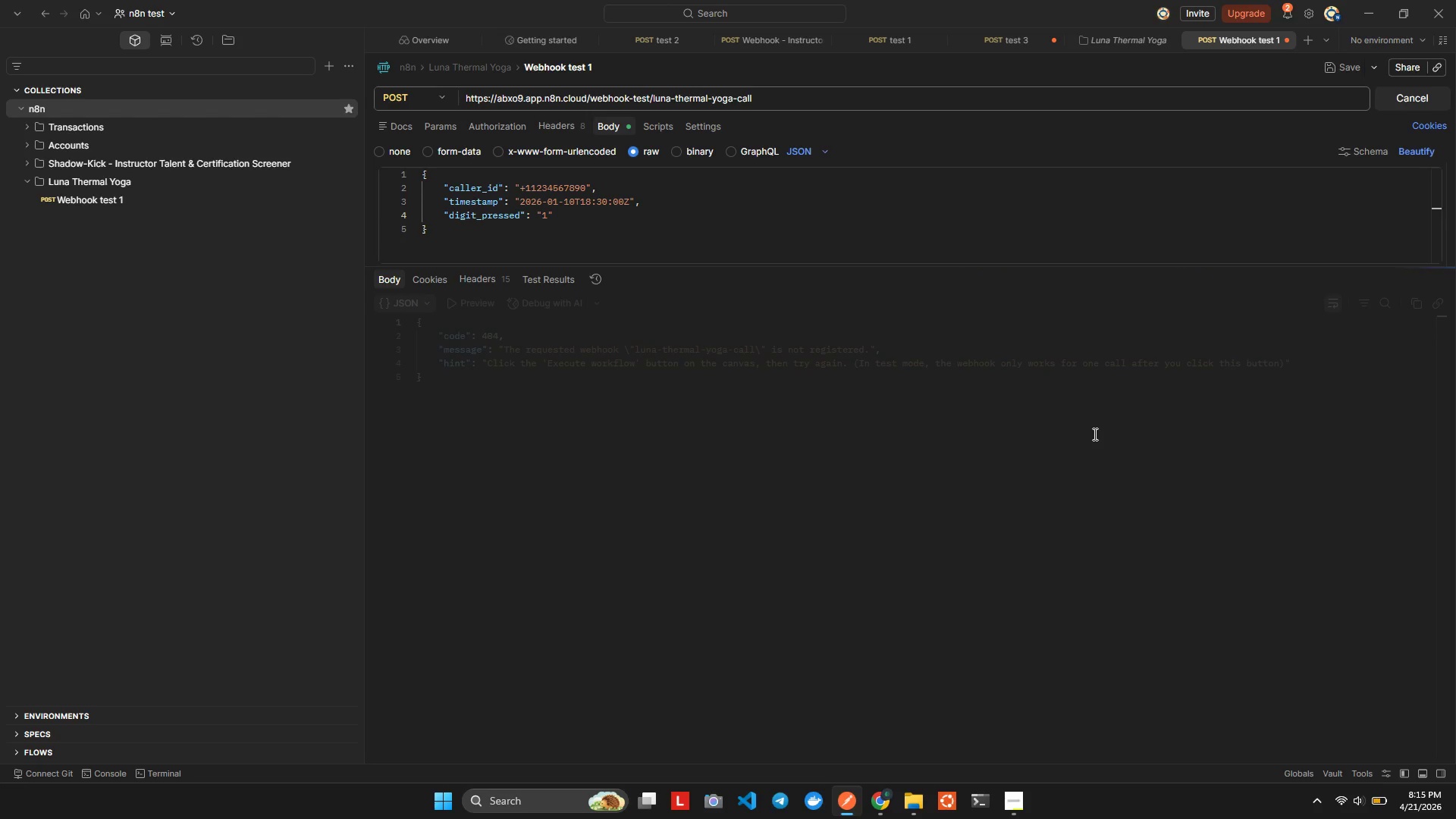 
key(Alt+AltLeft)
 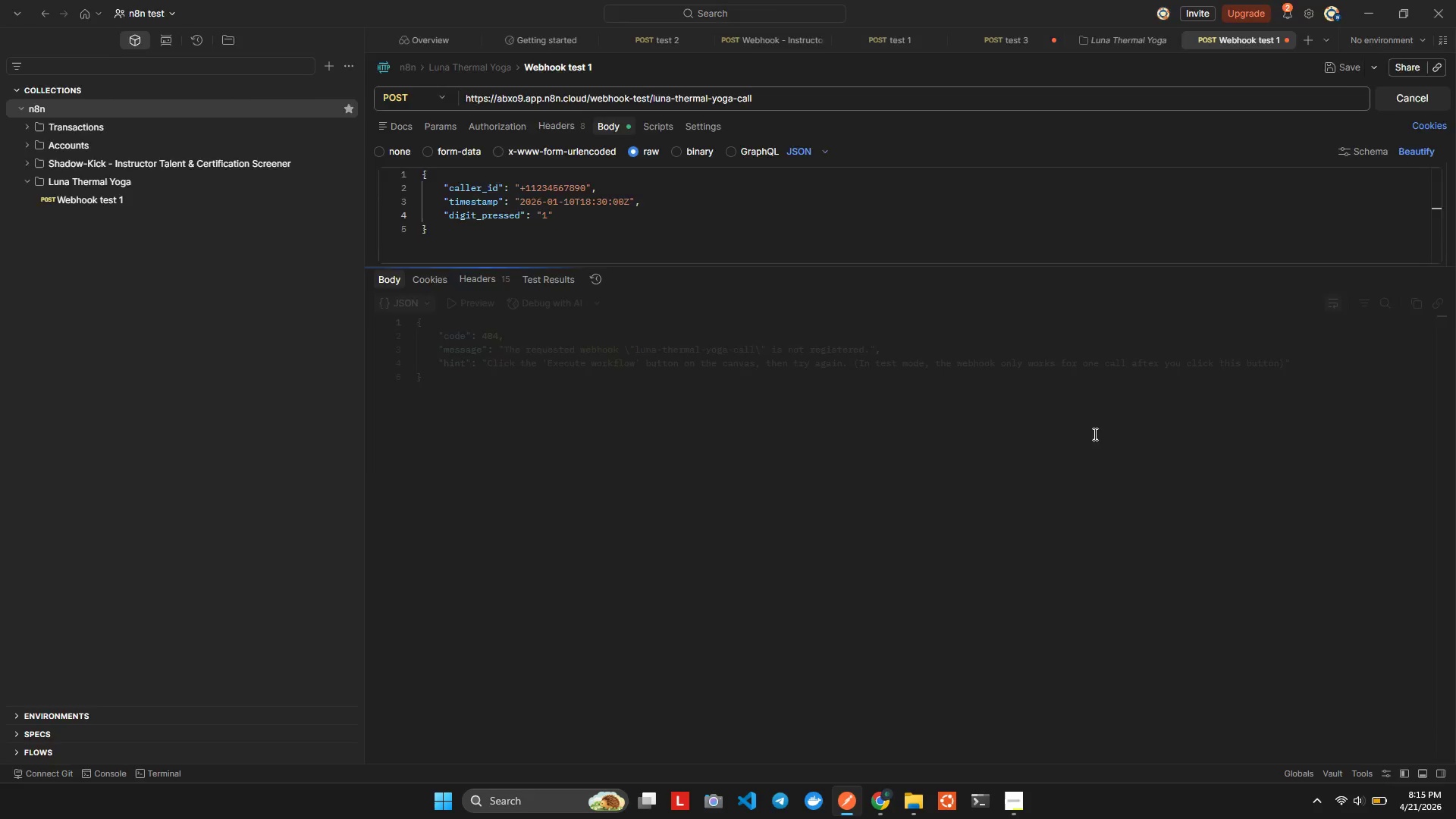 
key(Alt+Tab)
 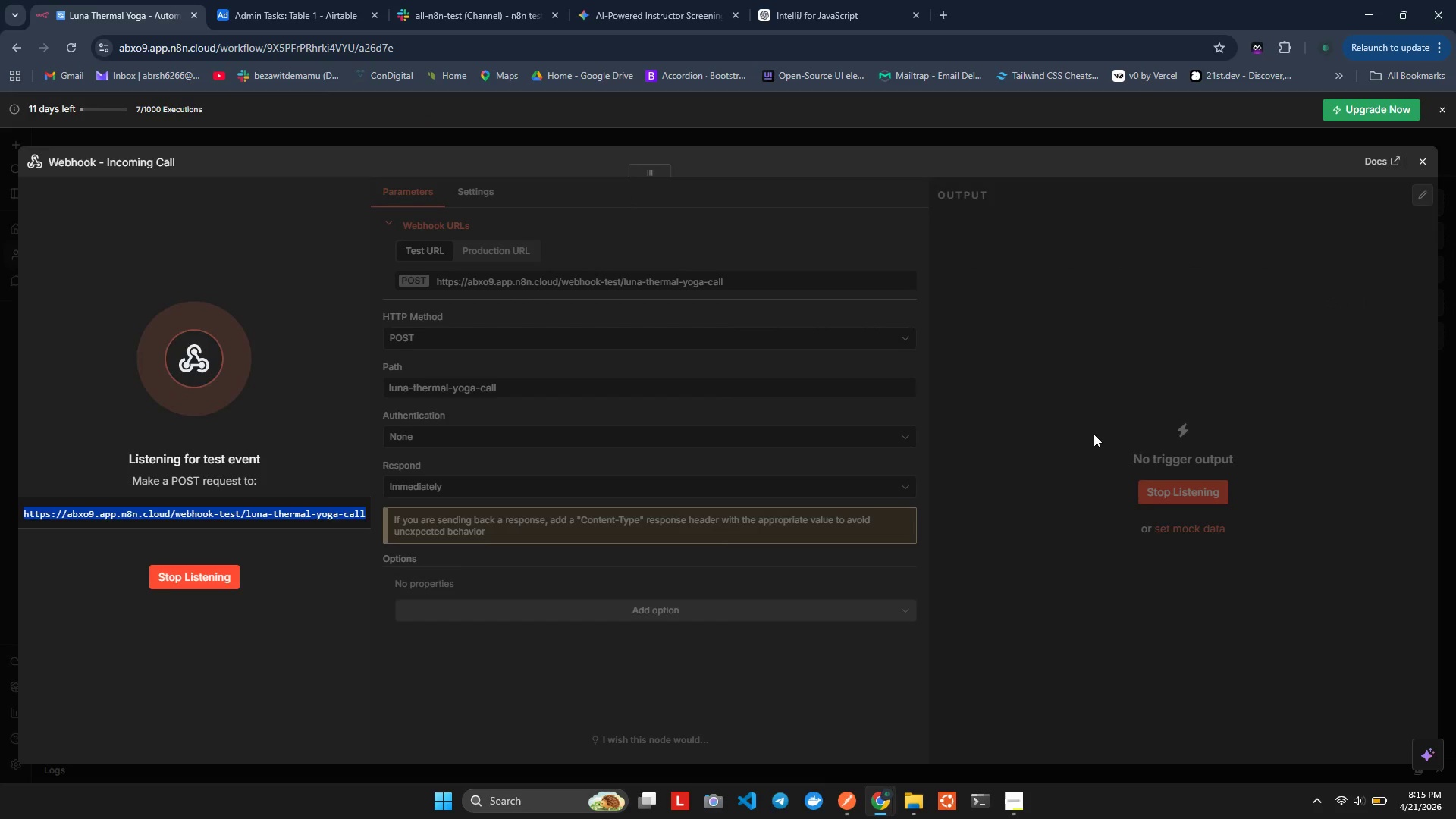 
key(Alt+Tab)
 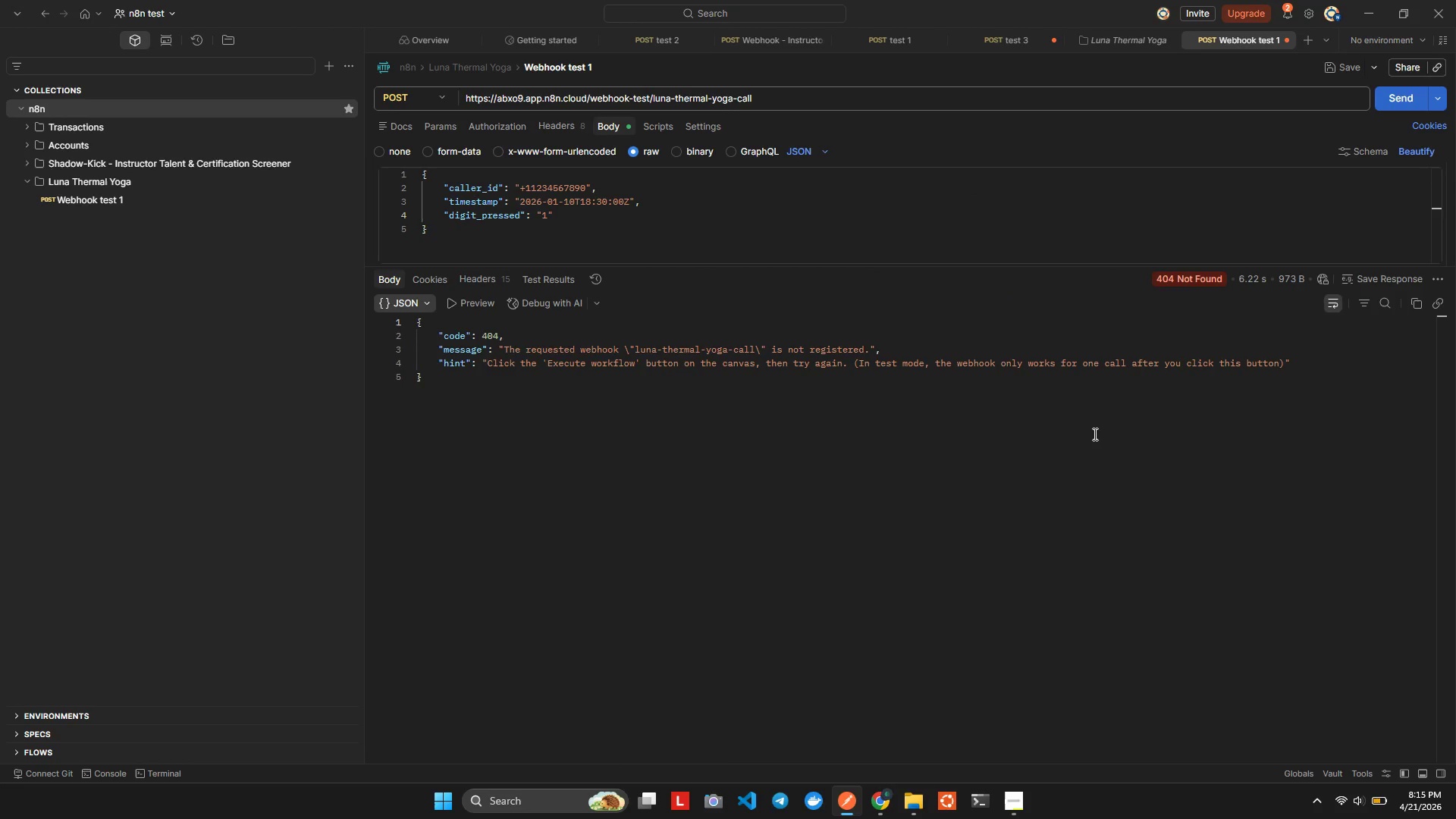 
key(Alt+AltLeft)
 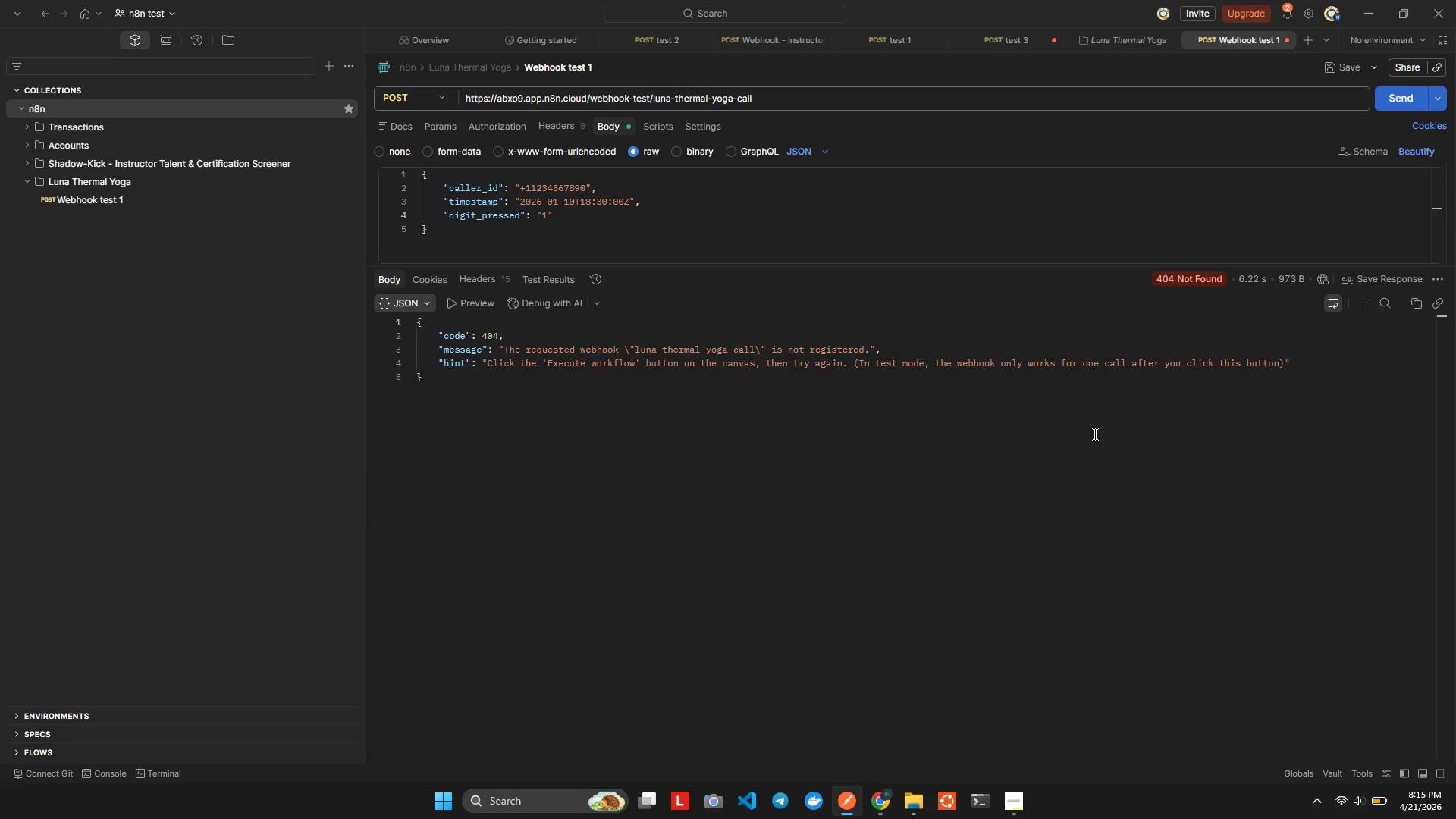 
key(Alt+Tab)
 